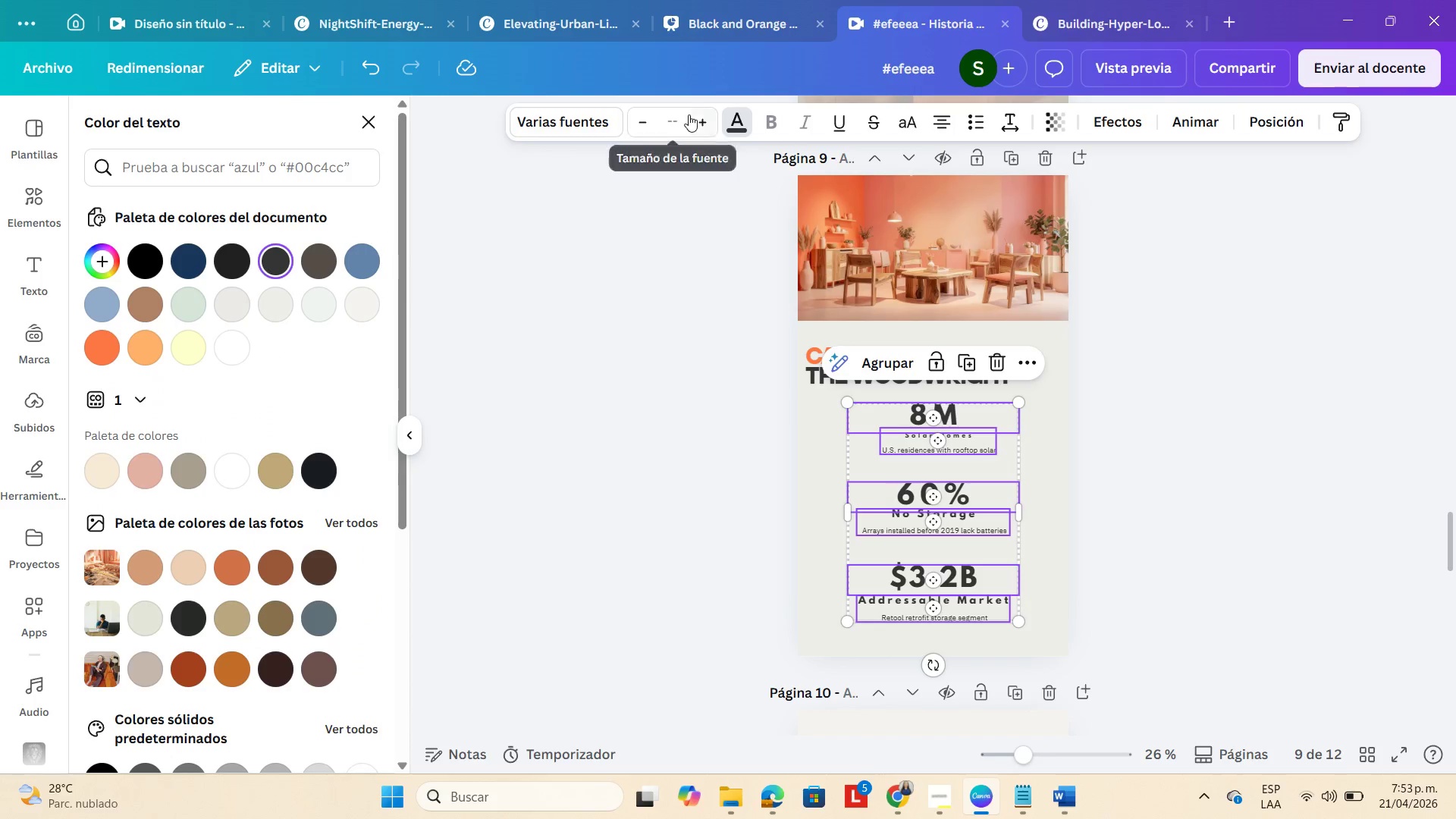 
left_click([609, 113])
 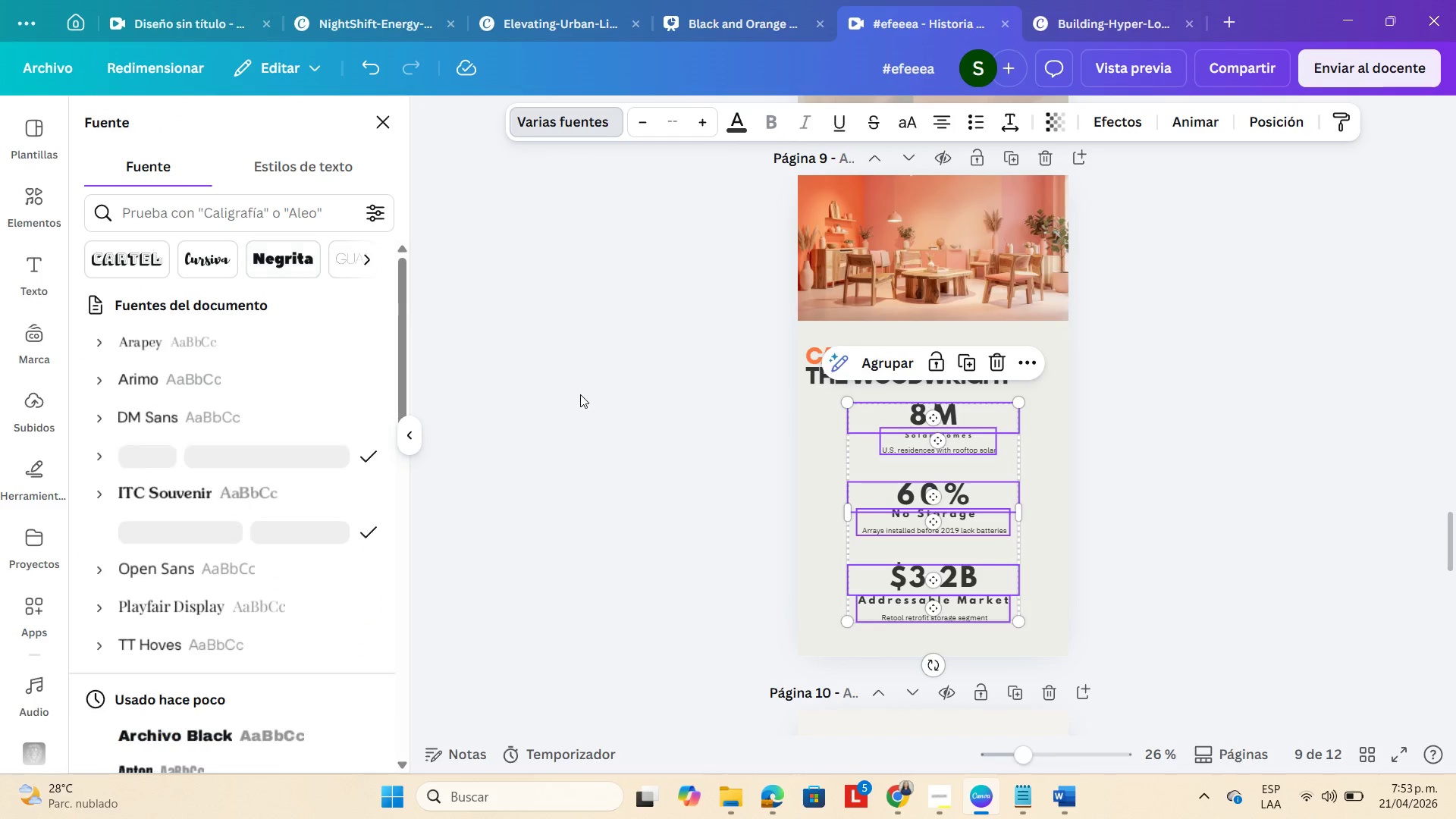 
left_click([809, 380])
 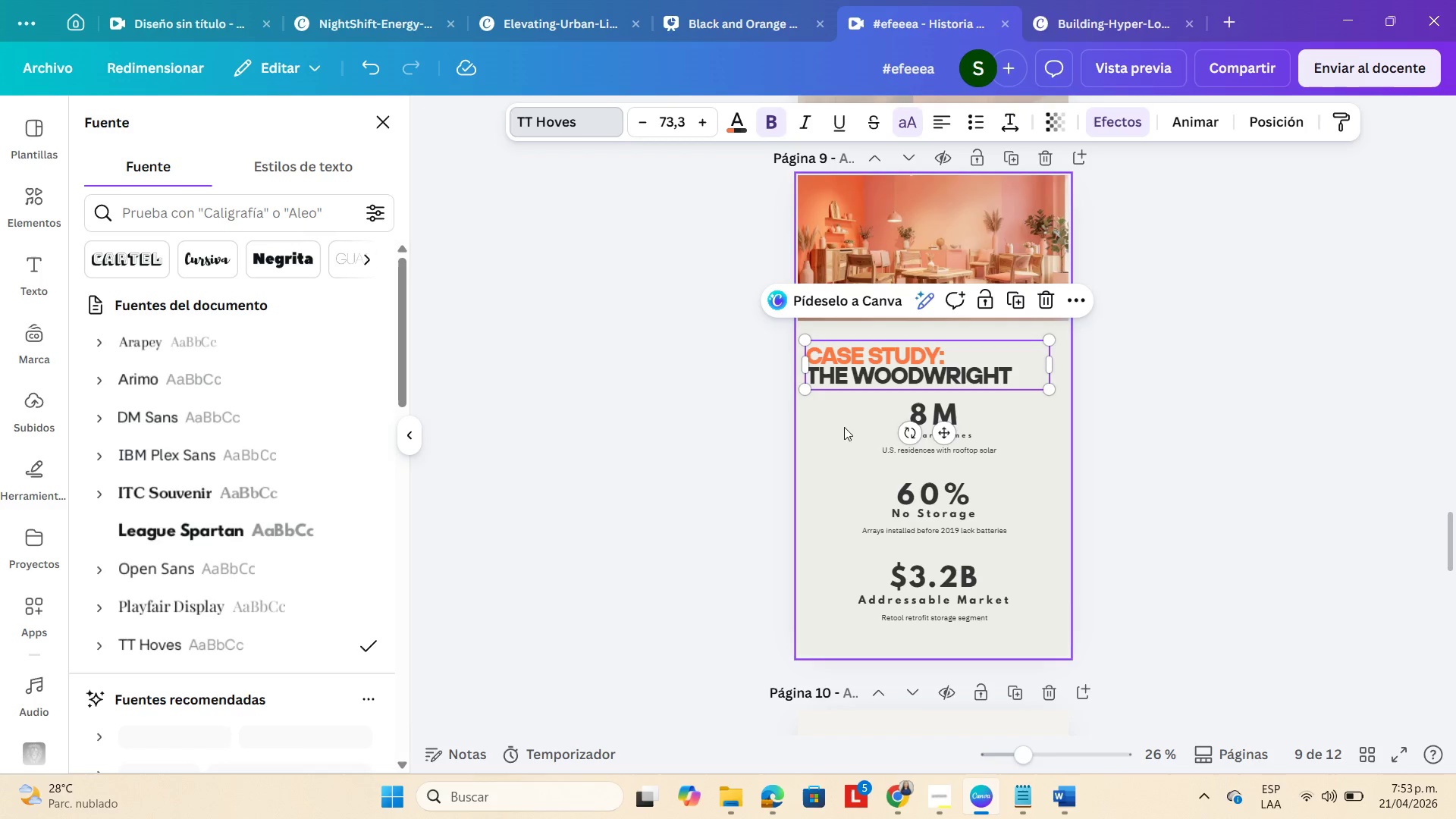 
left_click([698, 447])
 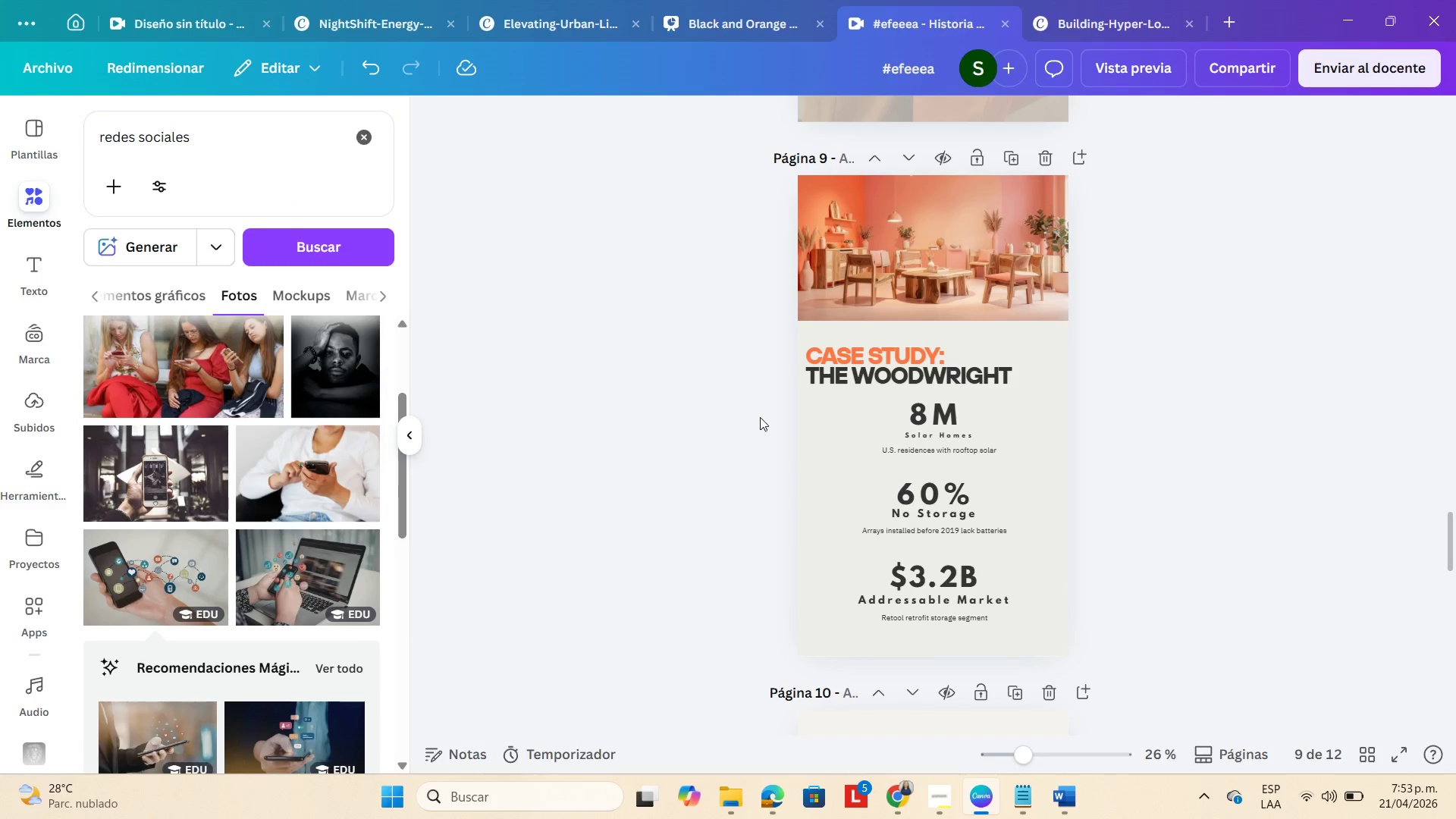 
left_click_drag(start_coordinate=[768, 406], to_coordinate=[1050, 627])
 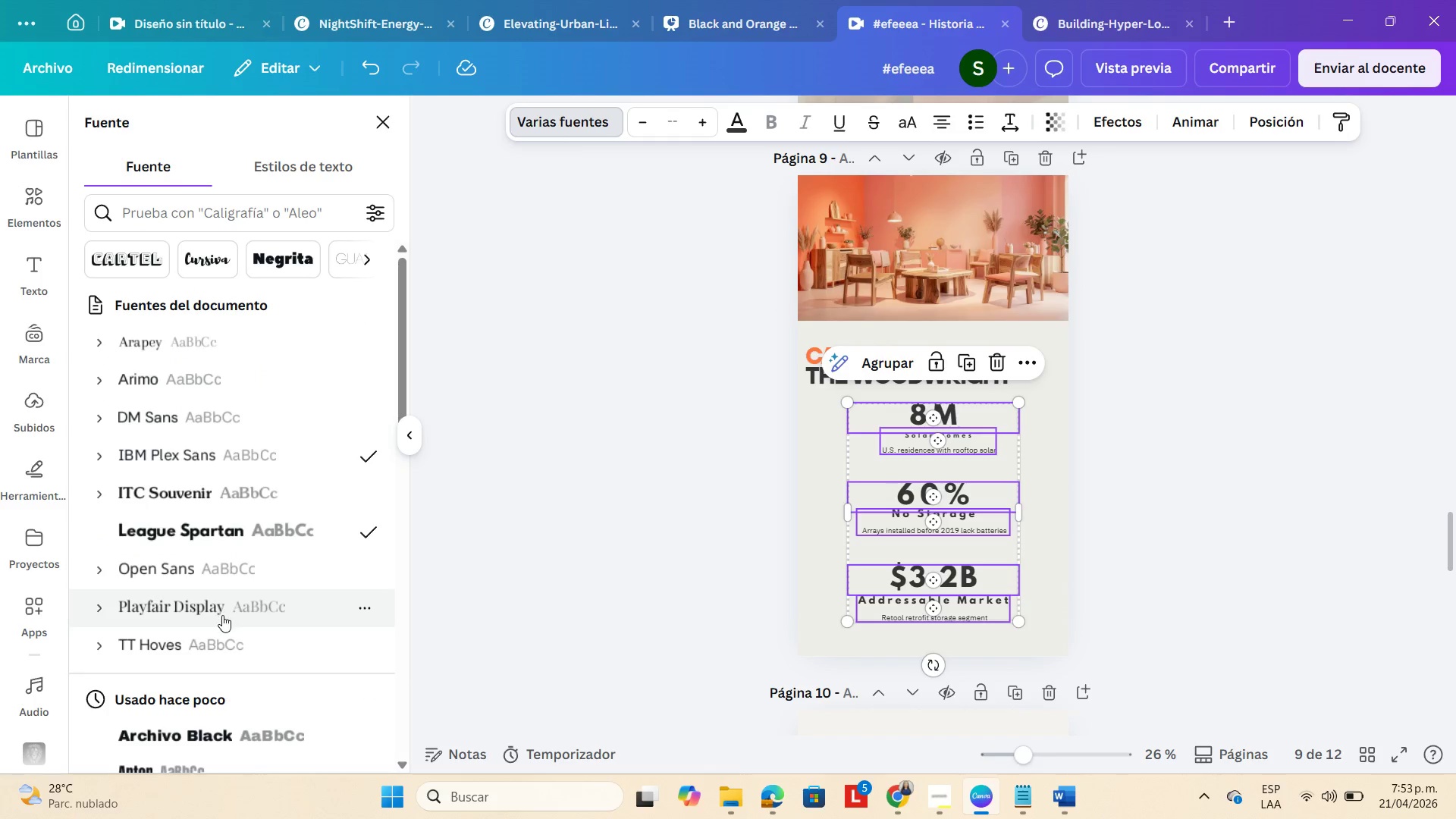 
left_click([212, 639])
 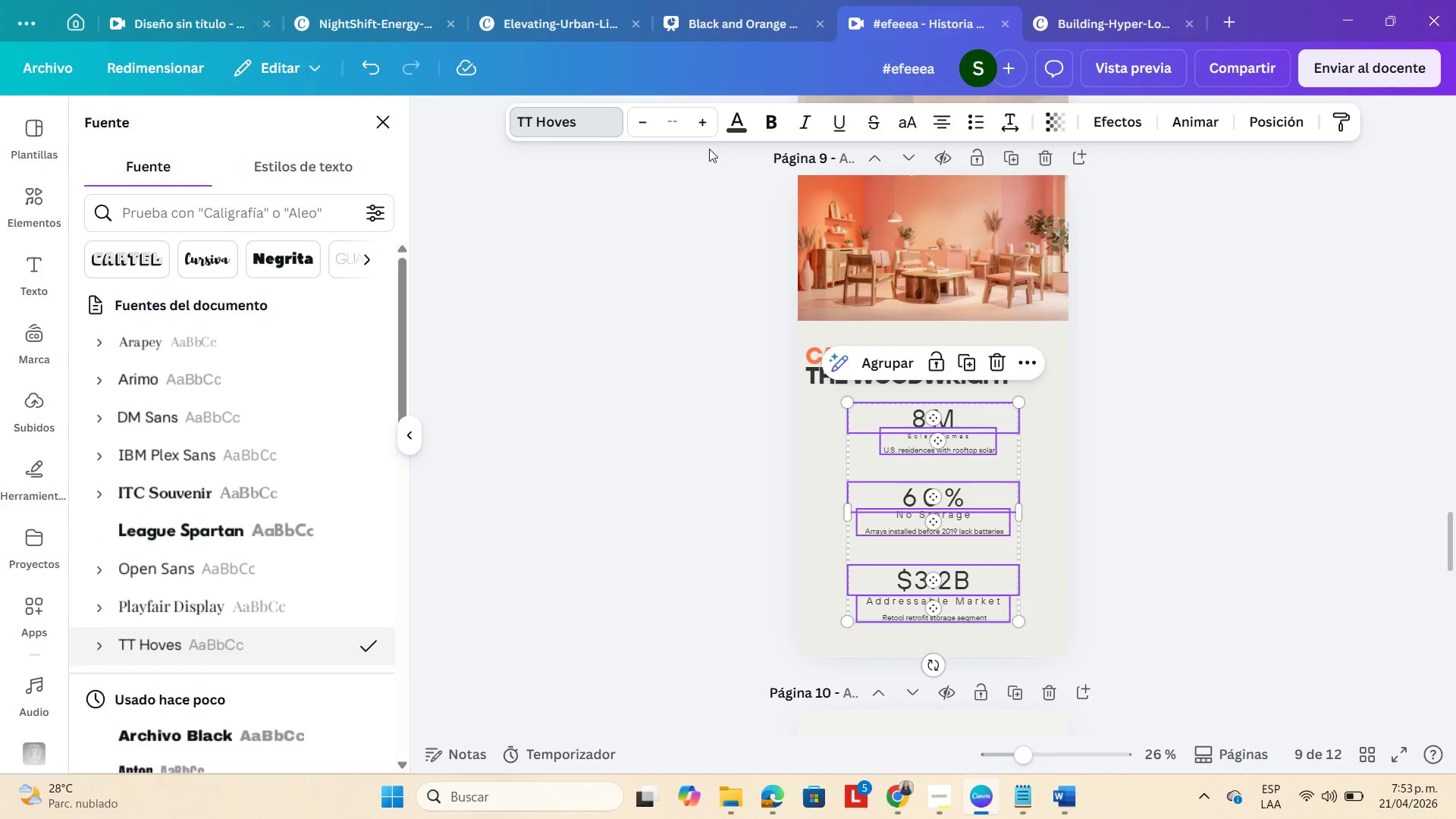 
left_click([1108, 395])
 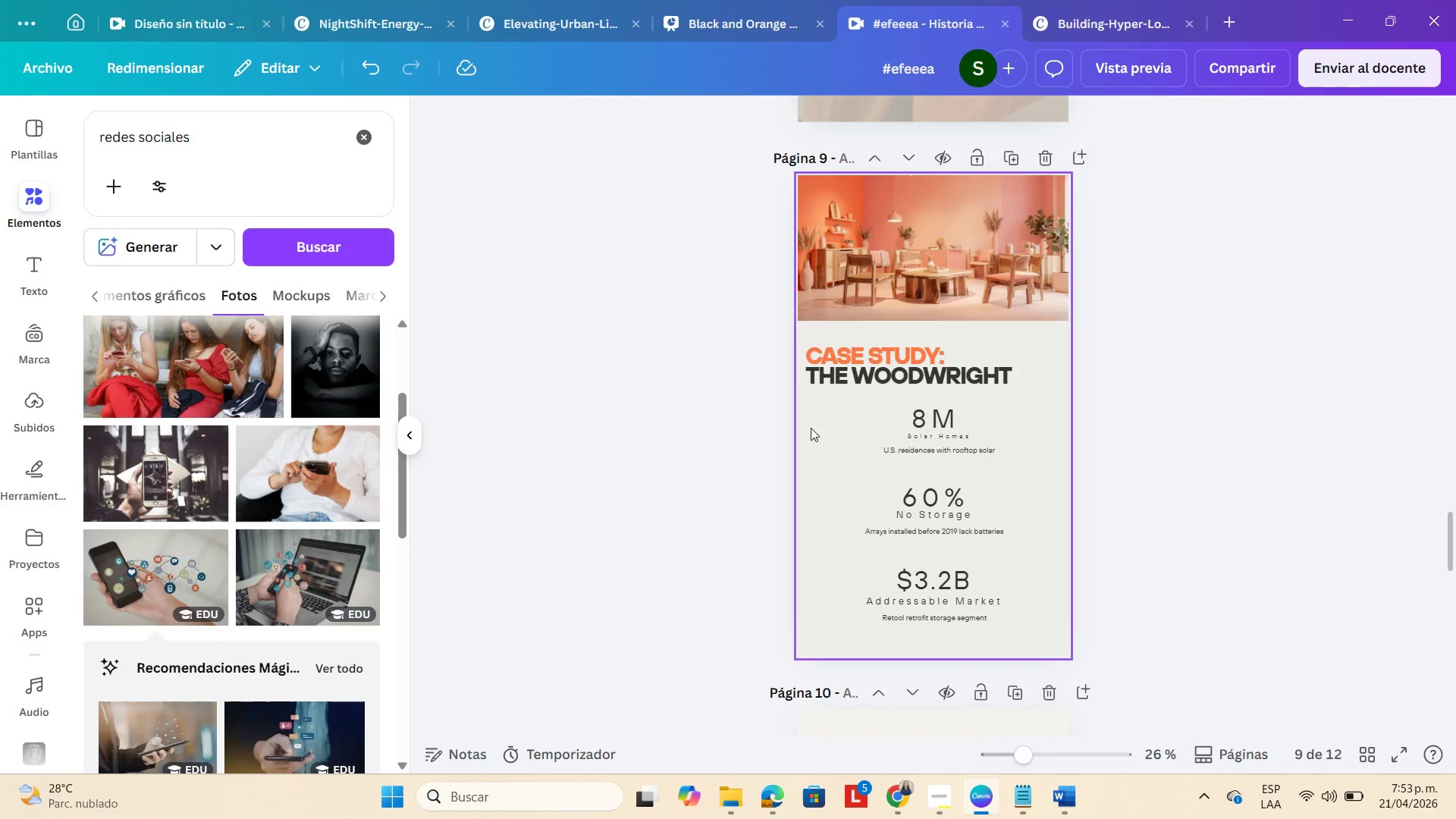 
left_click_drag(start_coordinate=[758, 403], to_coordinate=[1071, 651])
 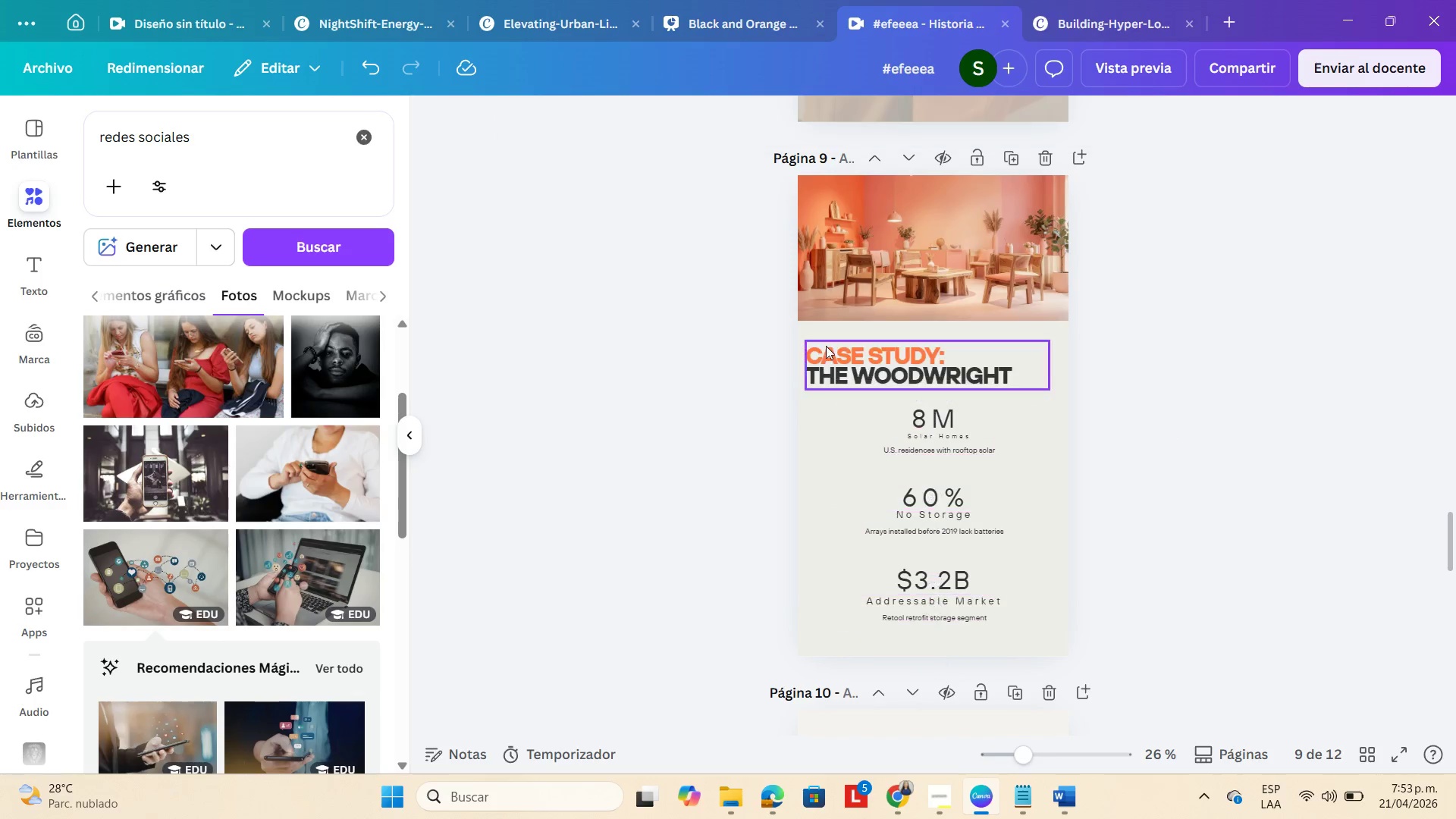 
left_click_drag(start_coordinate=[825, 364], to_coordinate=[824, 353])
 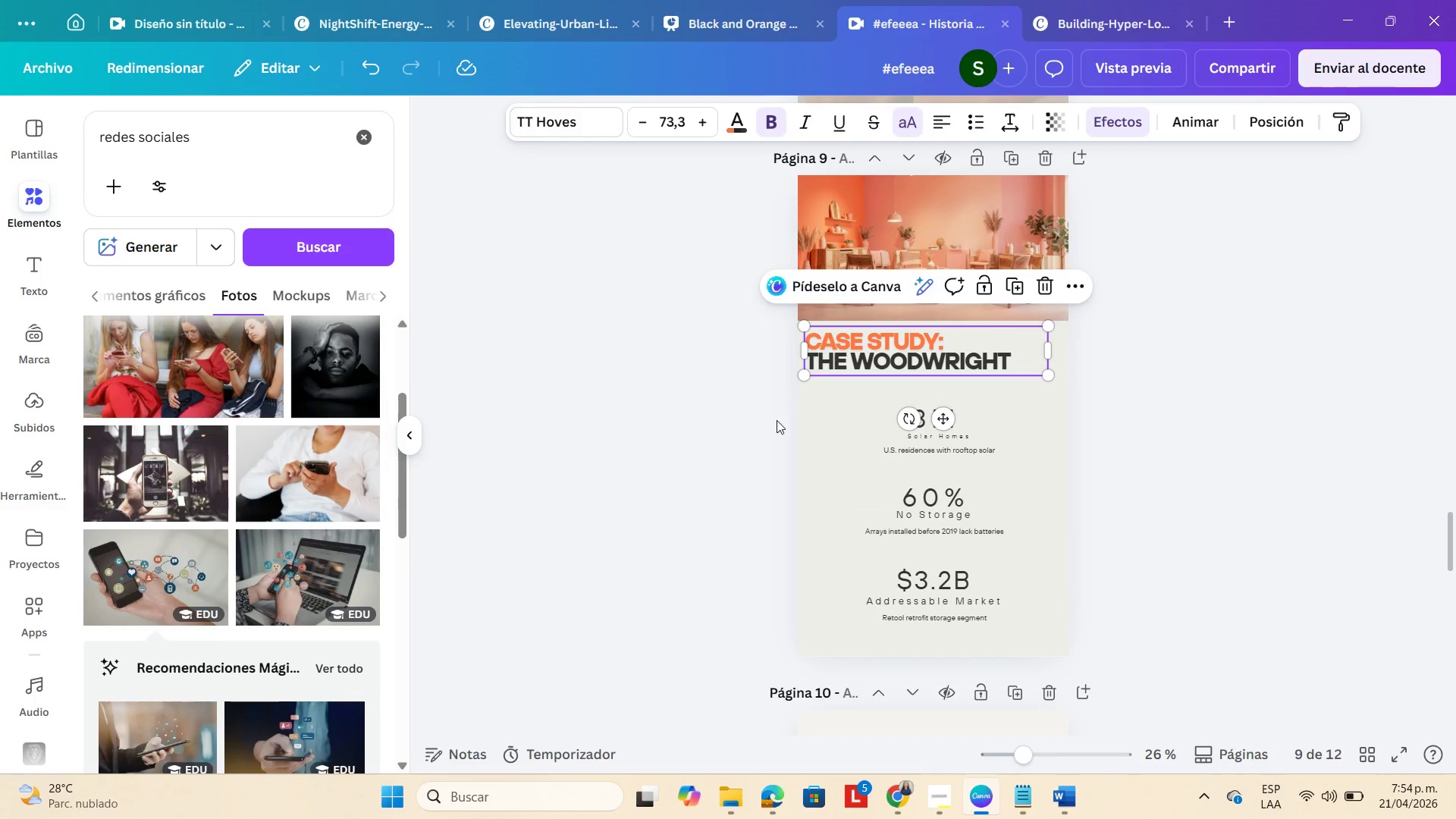 
left_click([775, 421])
 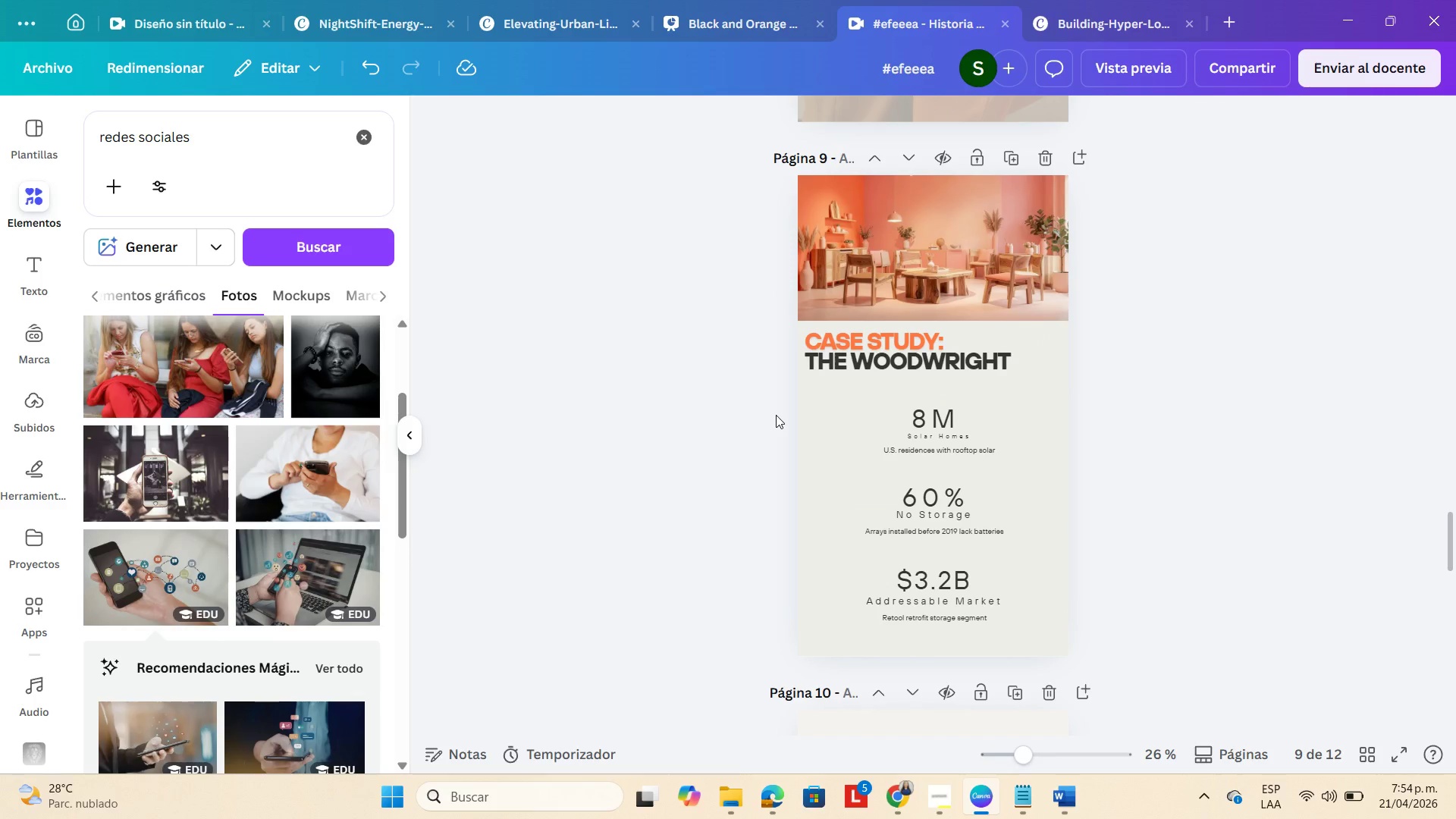 
left_click_drag(start_coordinate=[775, 412], to_coordinate=[1028, 604])
 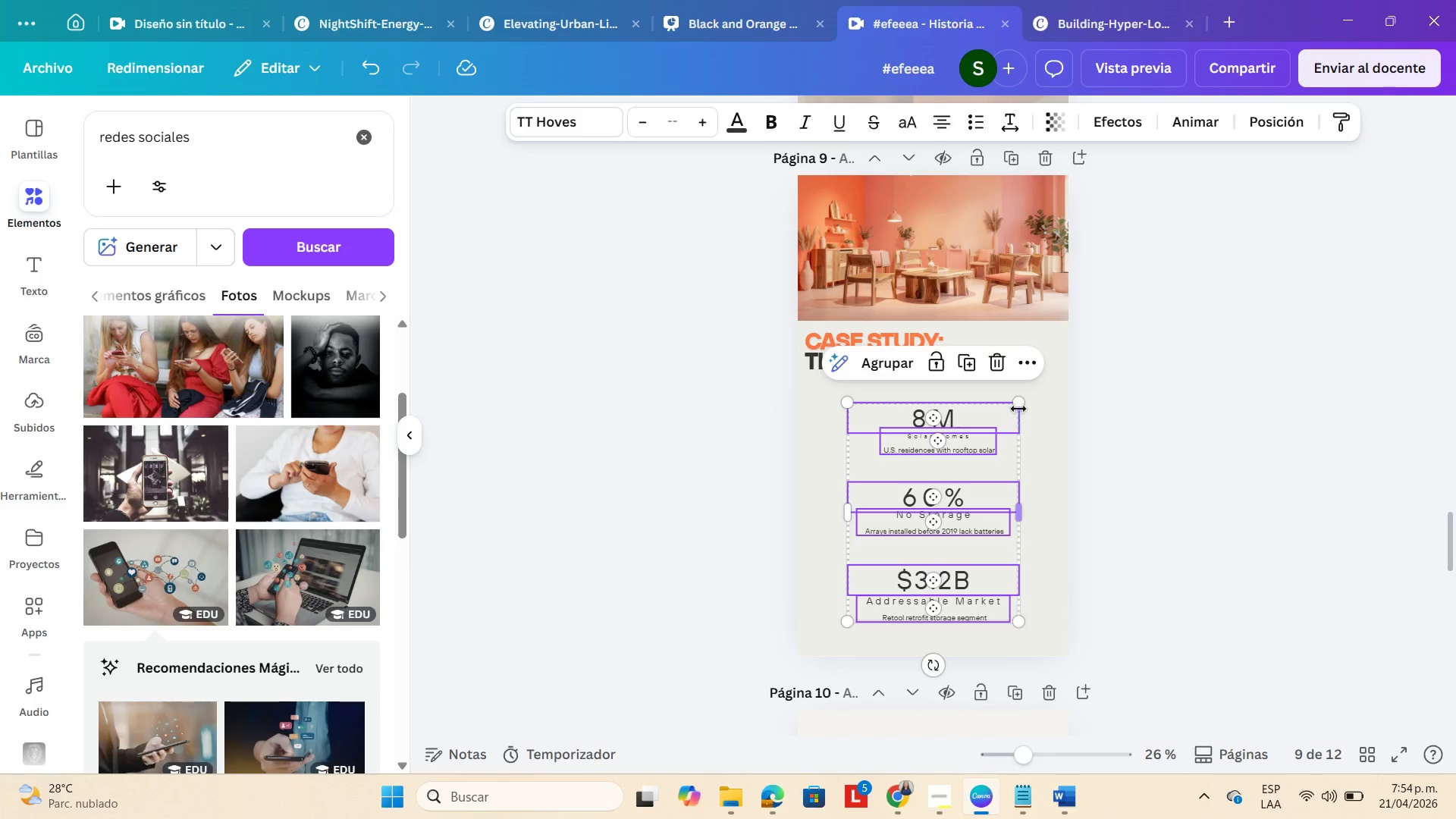 
left_click_drag(start_coordinate=[1021, 403], to_coordinate=[1043, 380])
 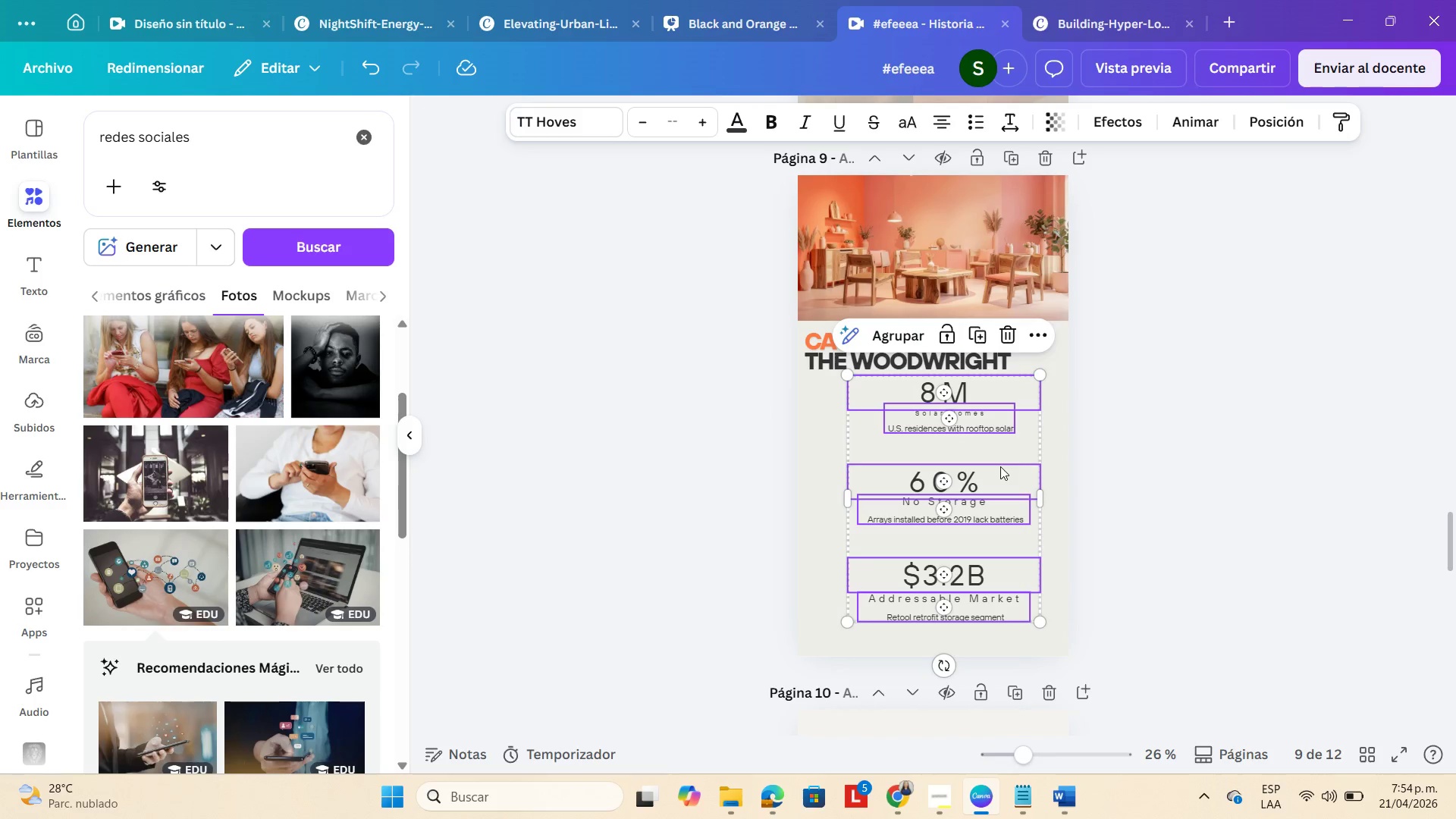 
left_click_drag(start_coordinate=[1000, 466], to_coordinate=[990, 469])
 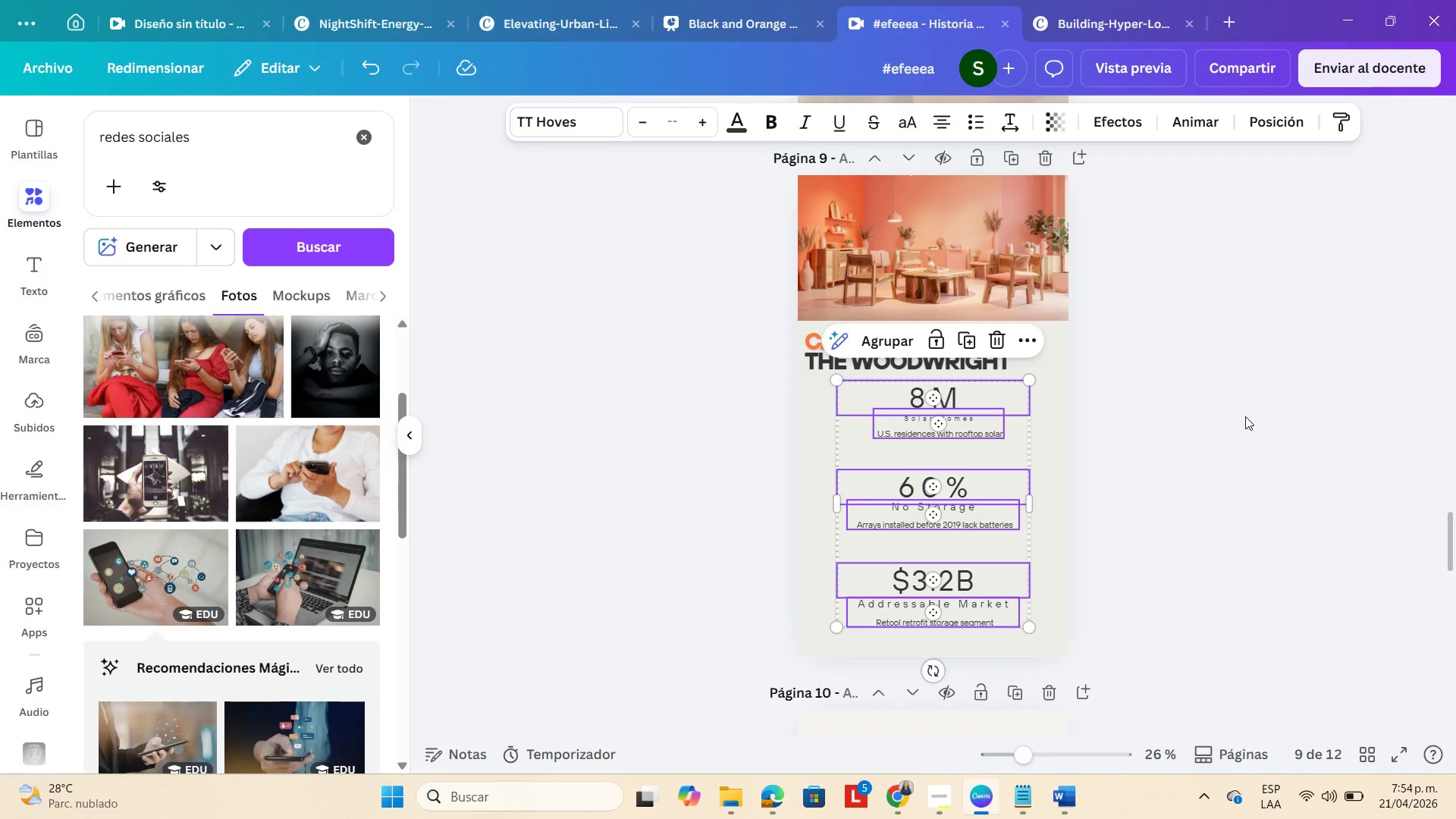 
left_click([1245, 416])
 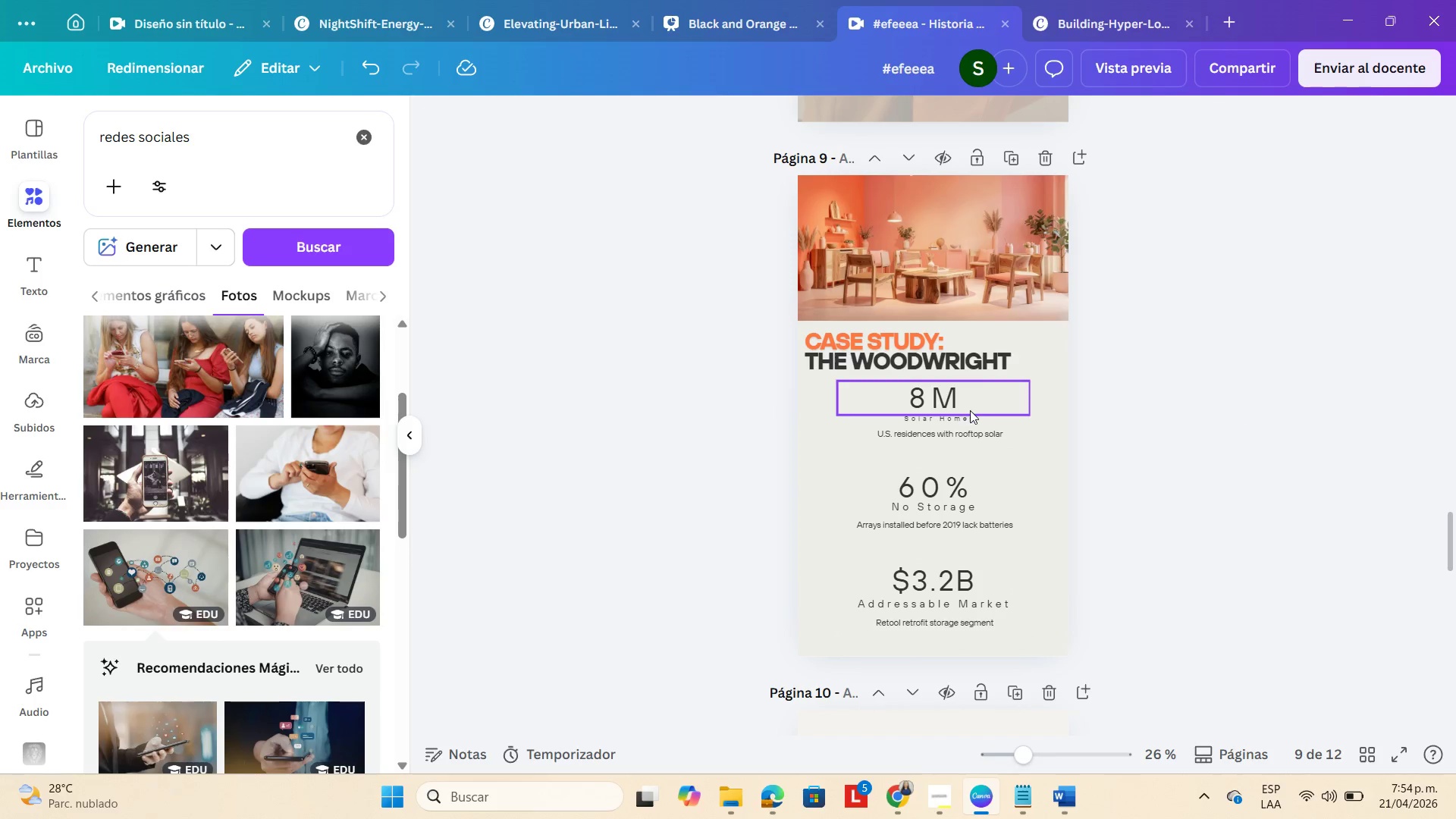 
left_click([955, 402])
 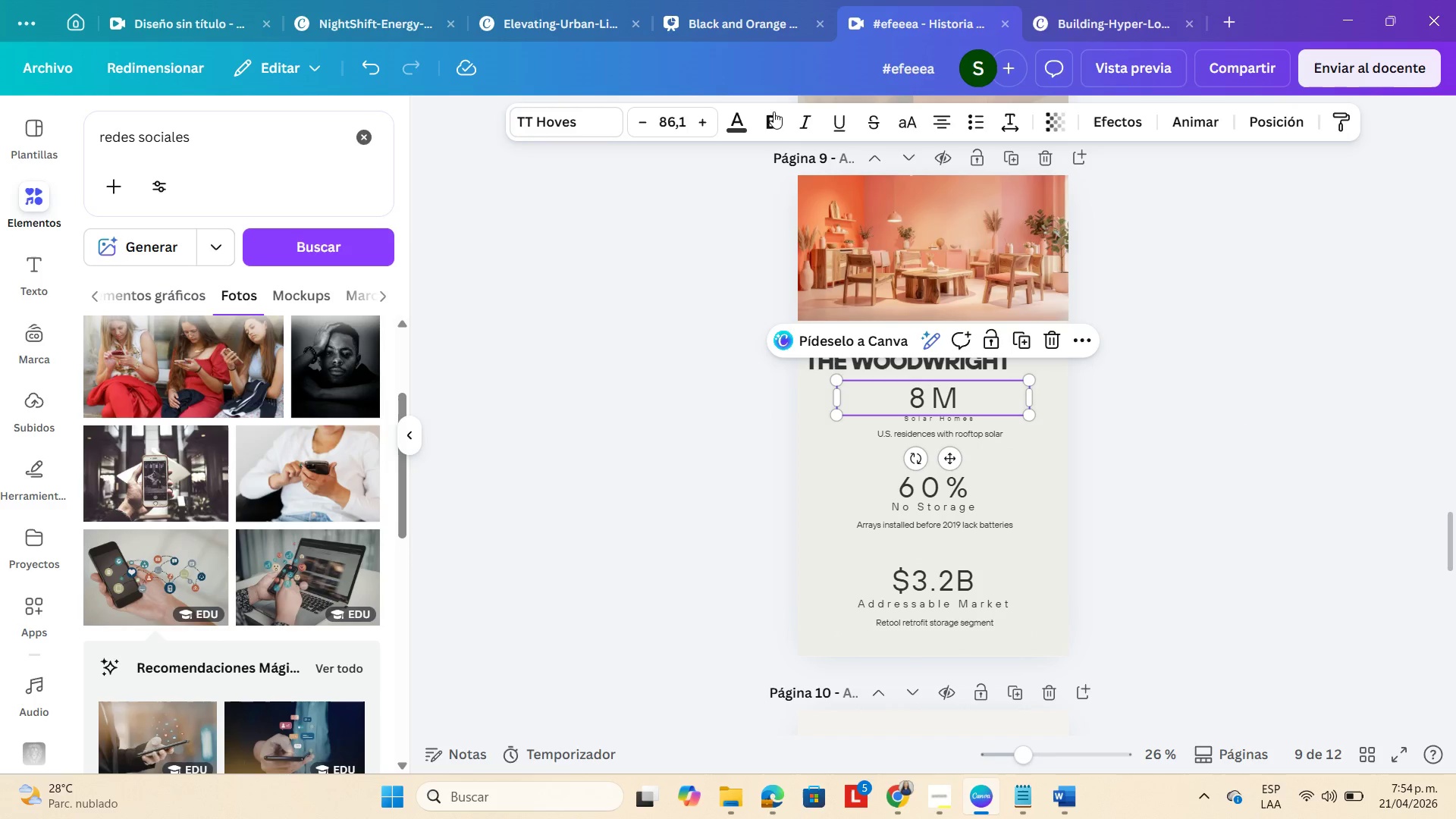 
left_click([769, 130])
 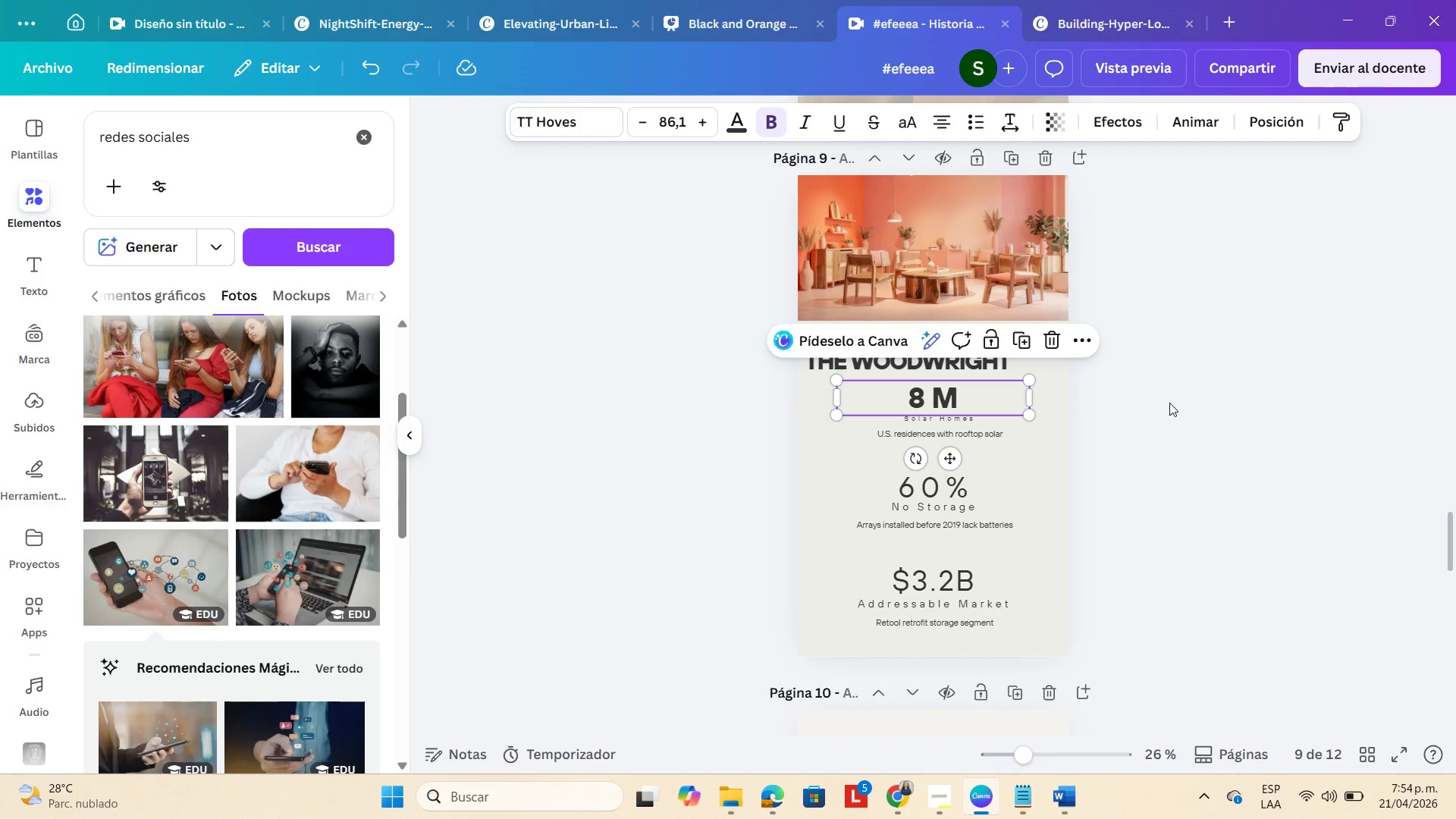 
mouse_move([874, 132])
 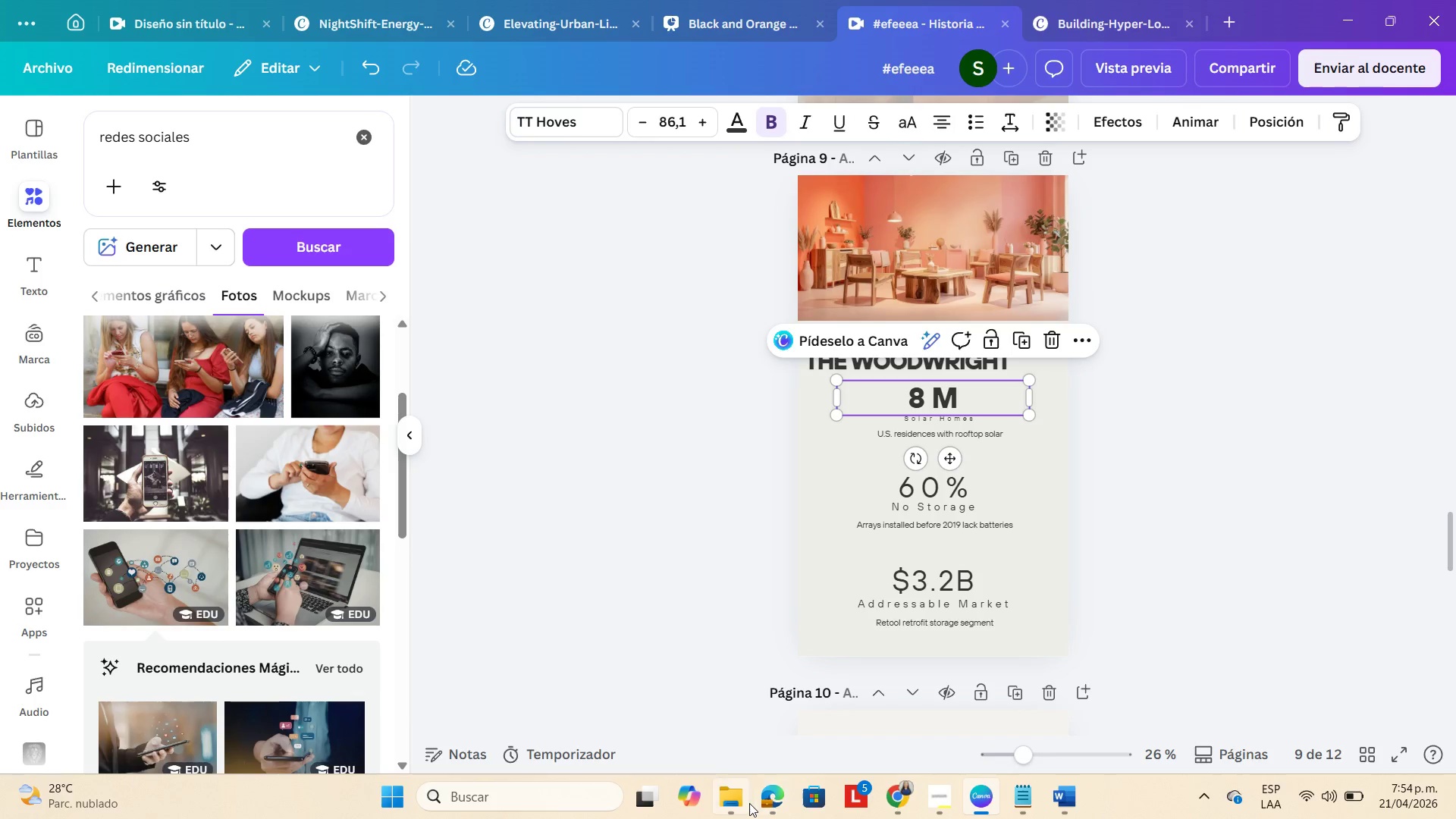 
left_click([767, 803])
 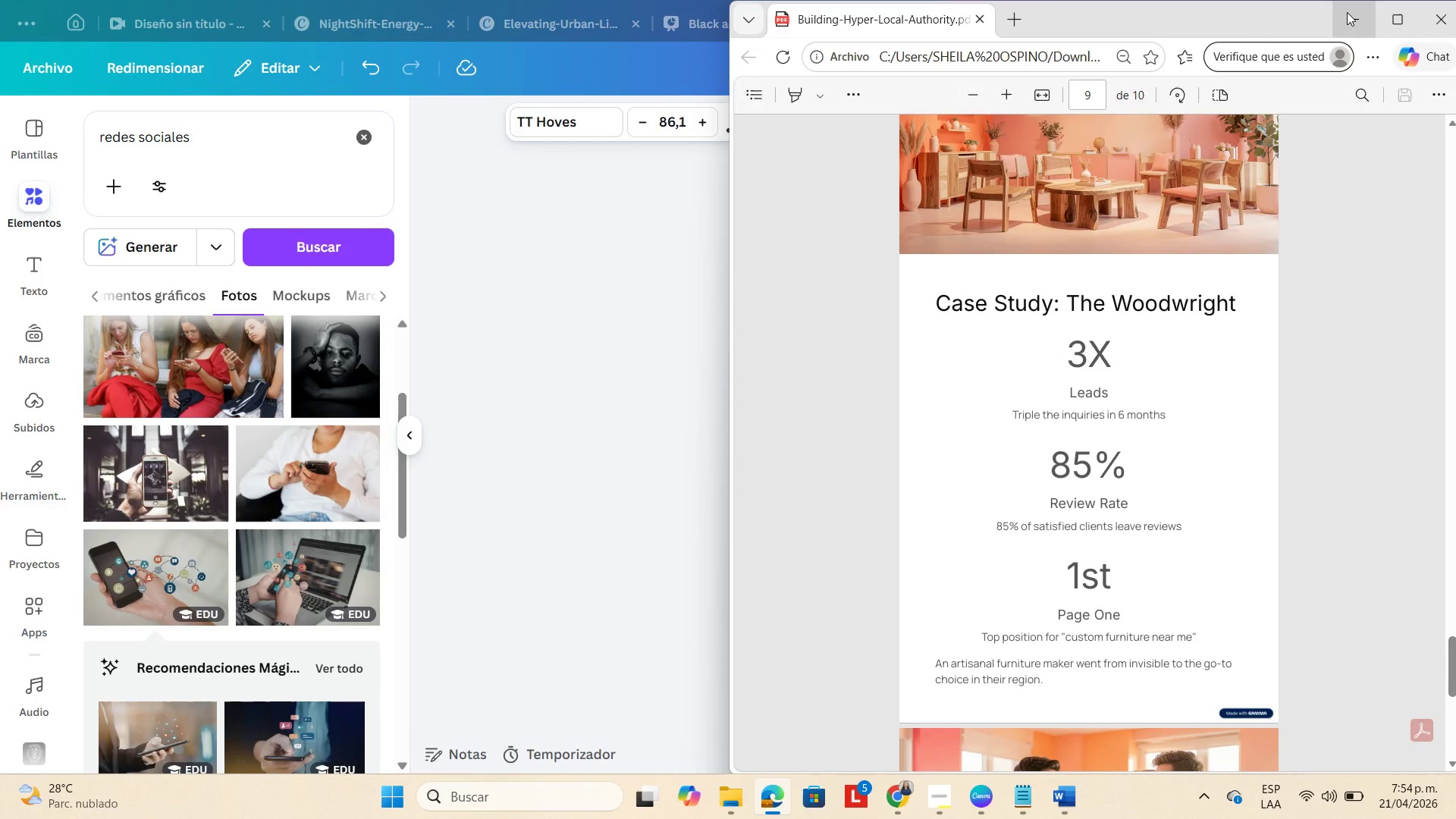 
wait(5.8)
 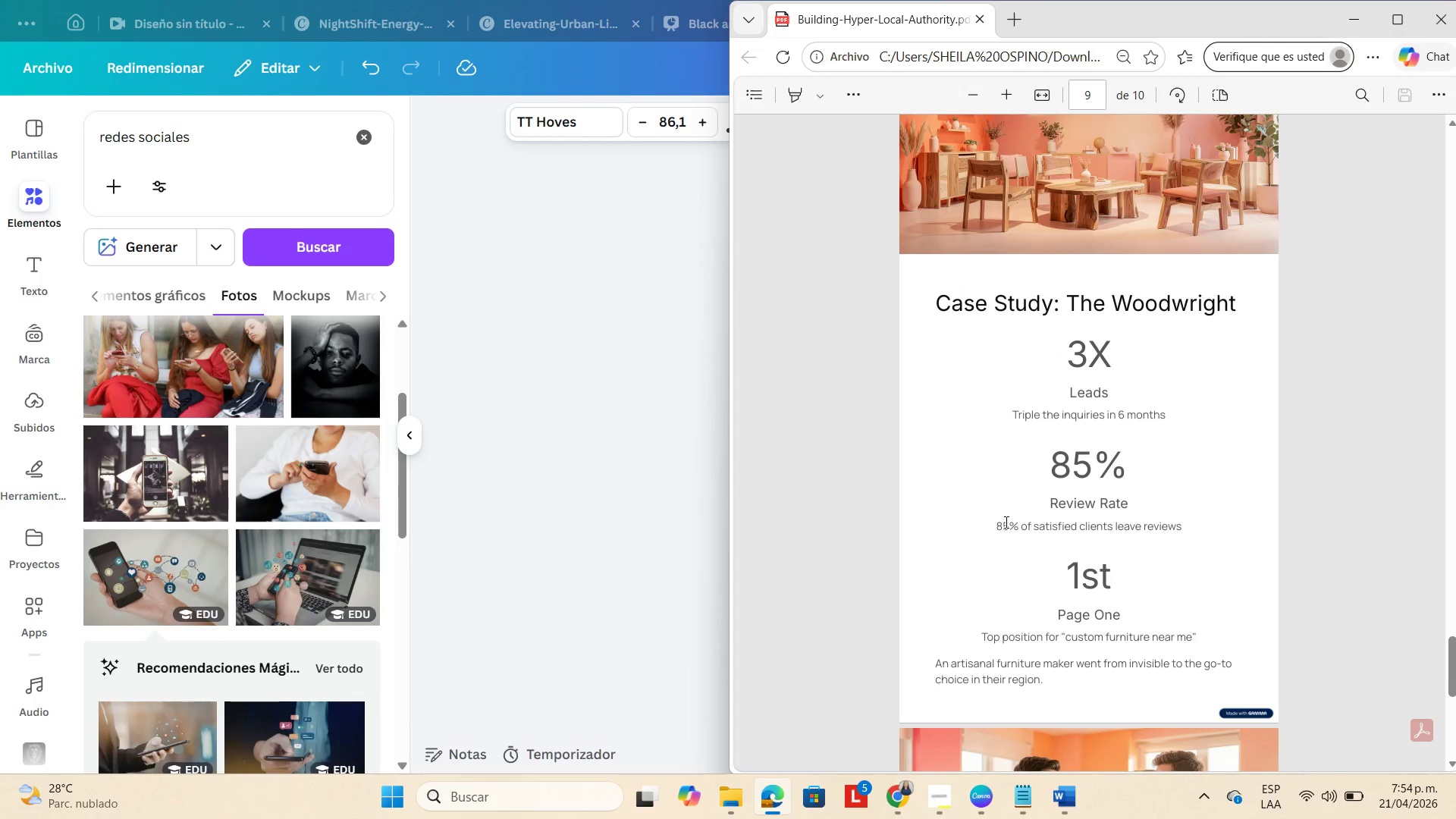 
left_click([1345, 13])
 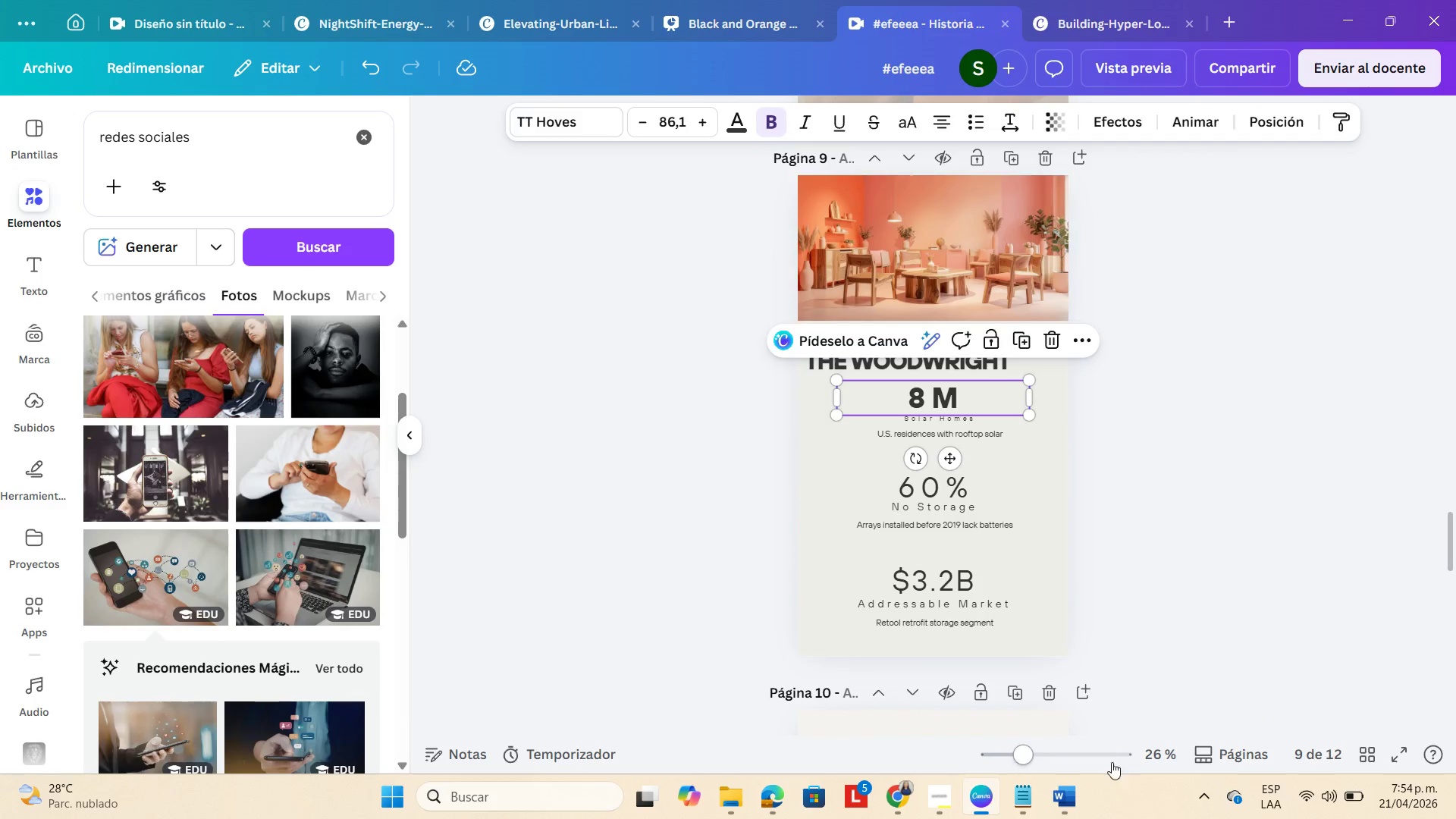 
left_click([1057, 755])
 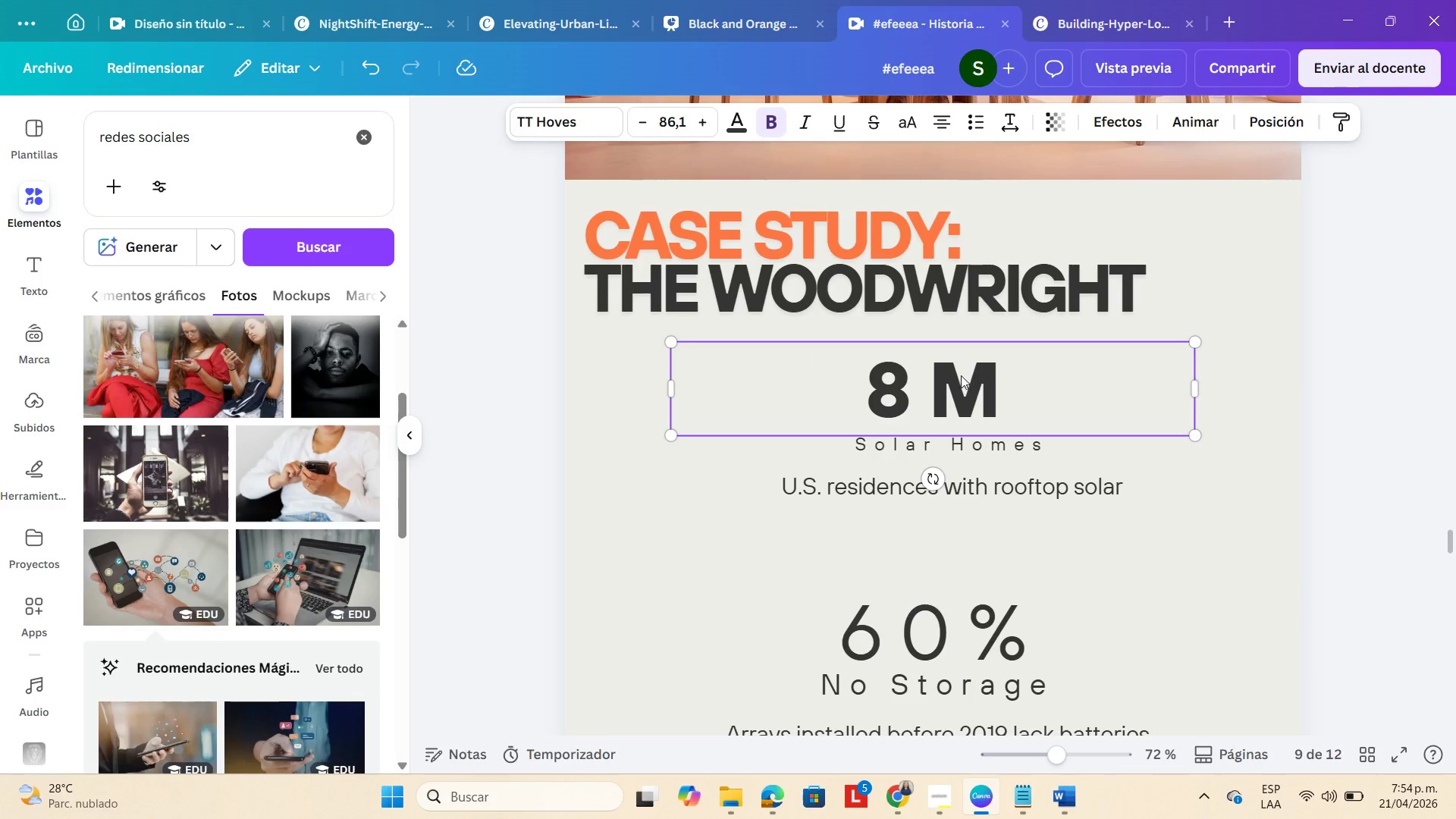 
left_click([959, 375])
 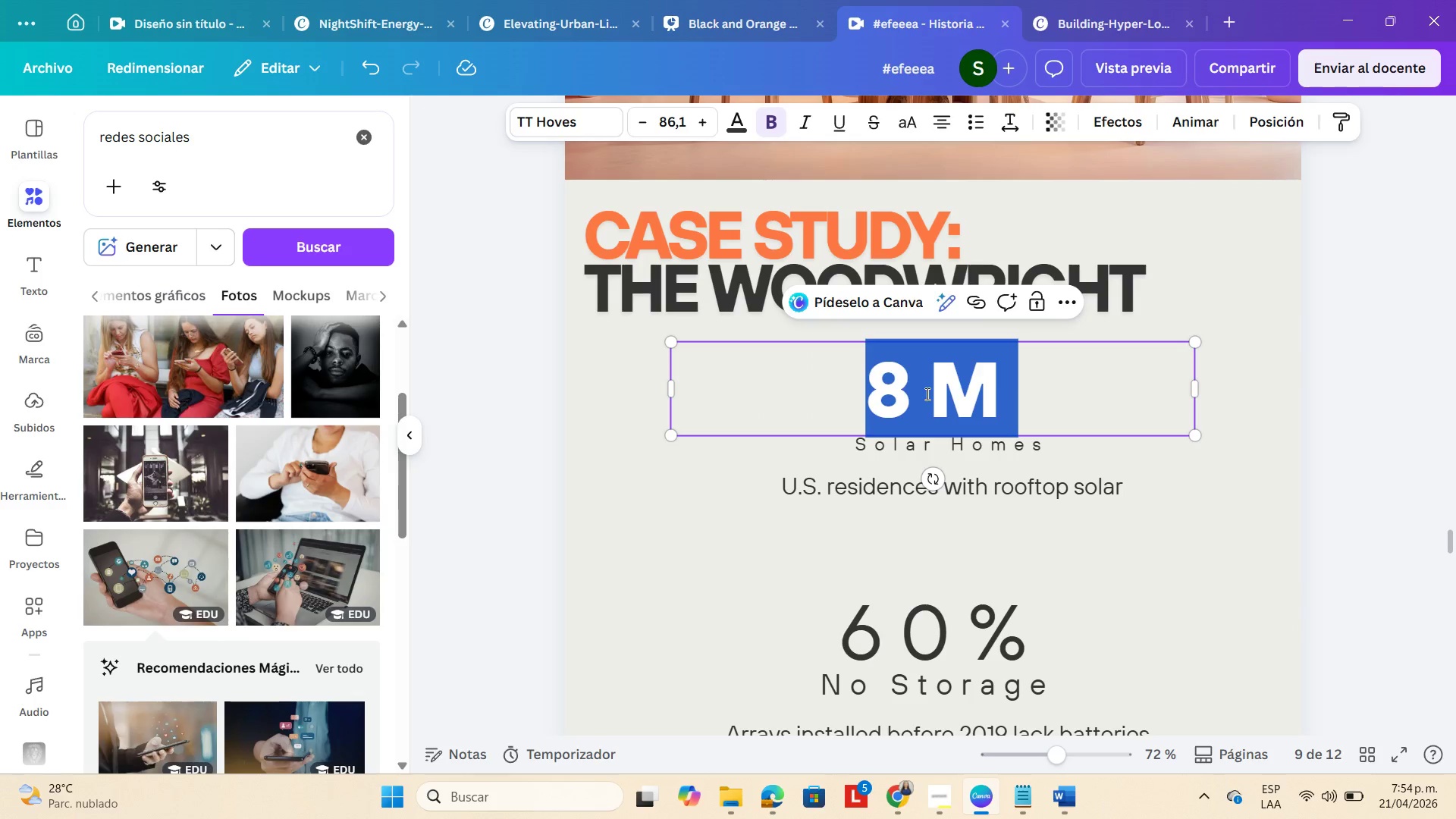 
left_click([925, 394])
 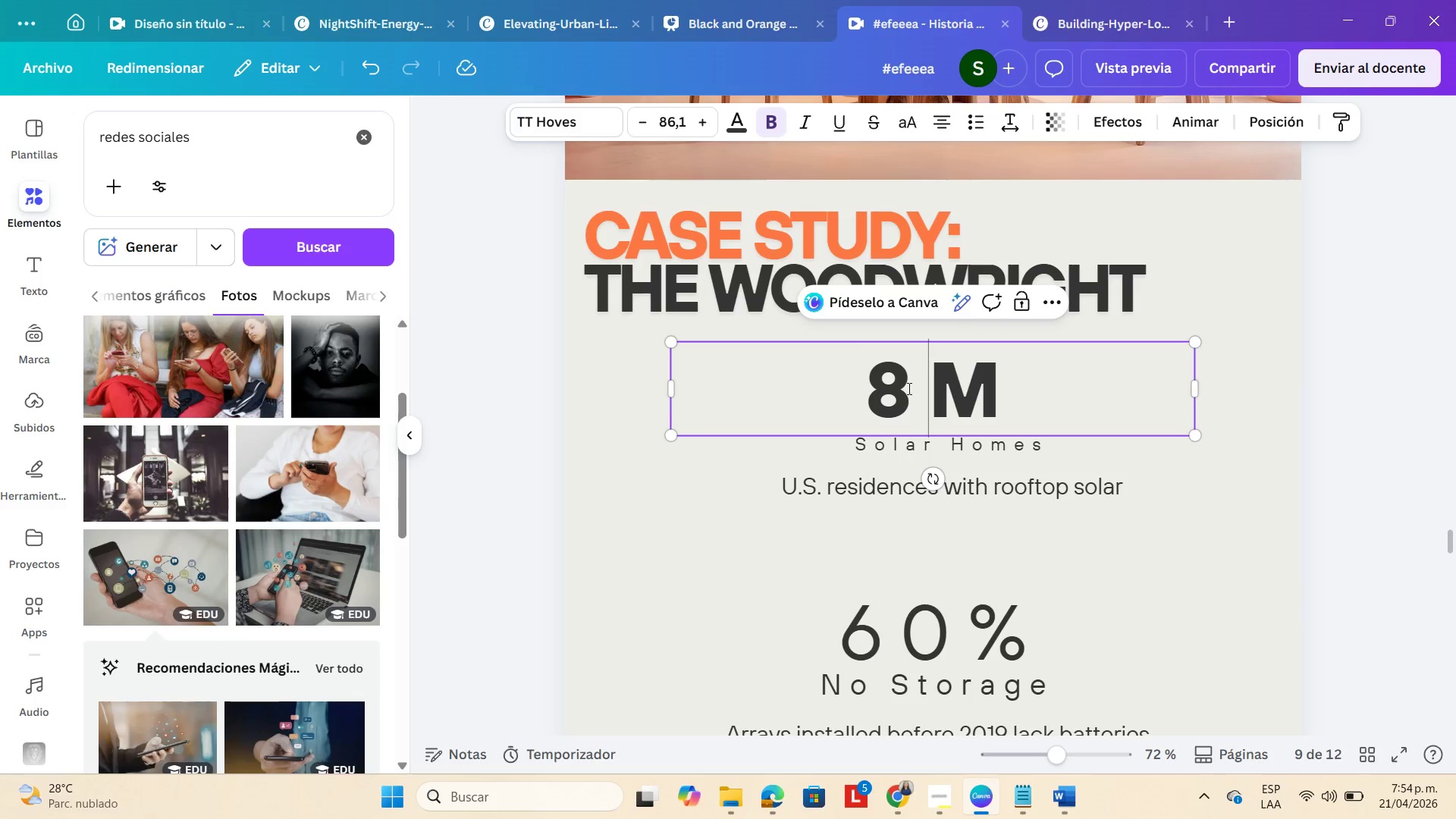 
left_click([908, 388])
 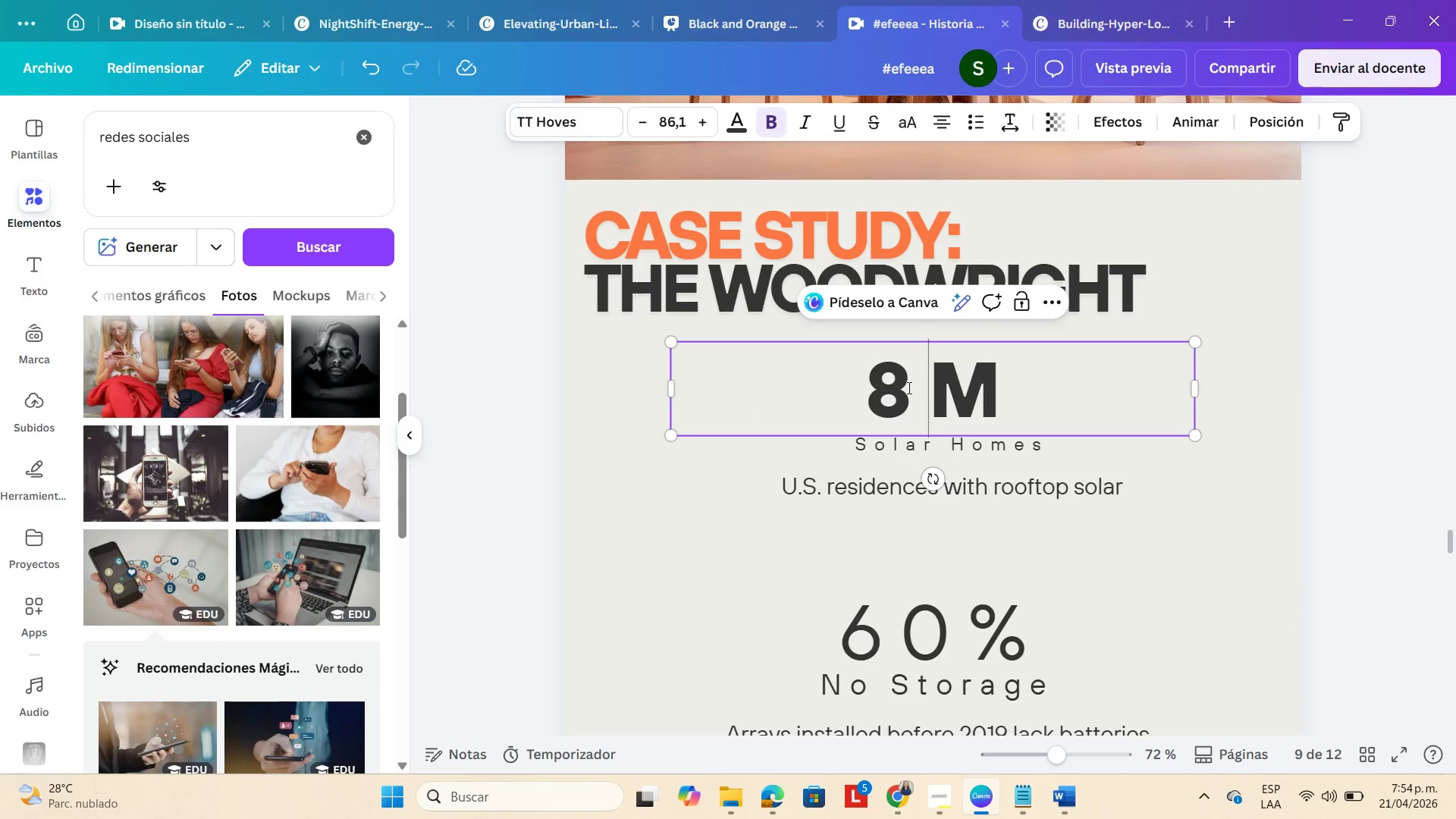 
left_click([908, 388])
 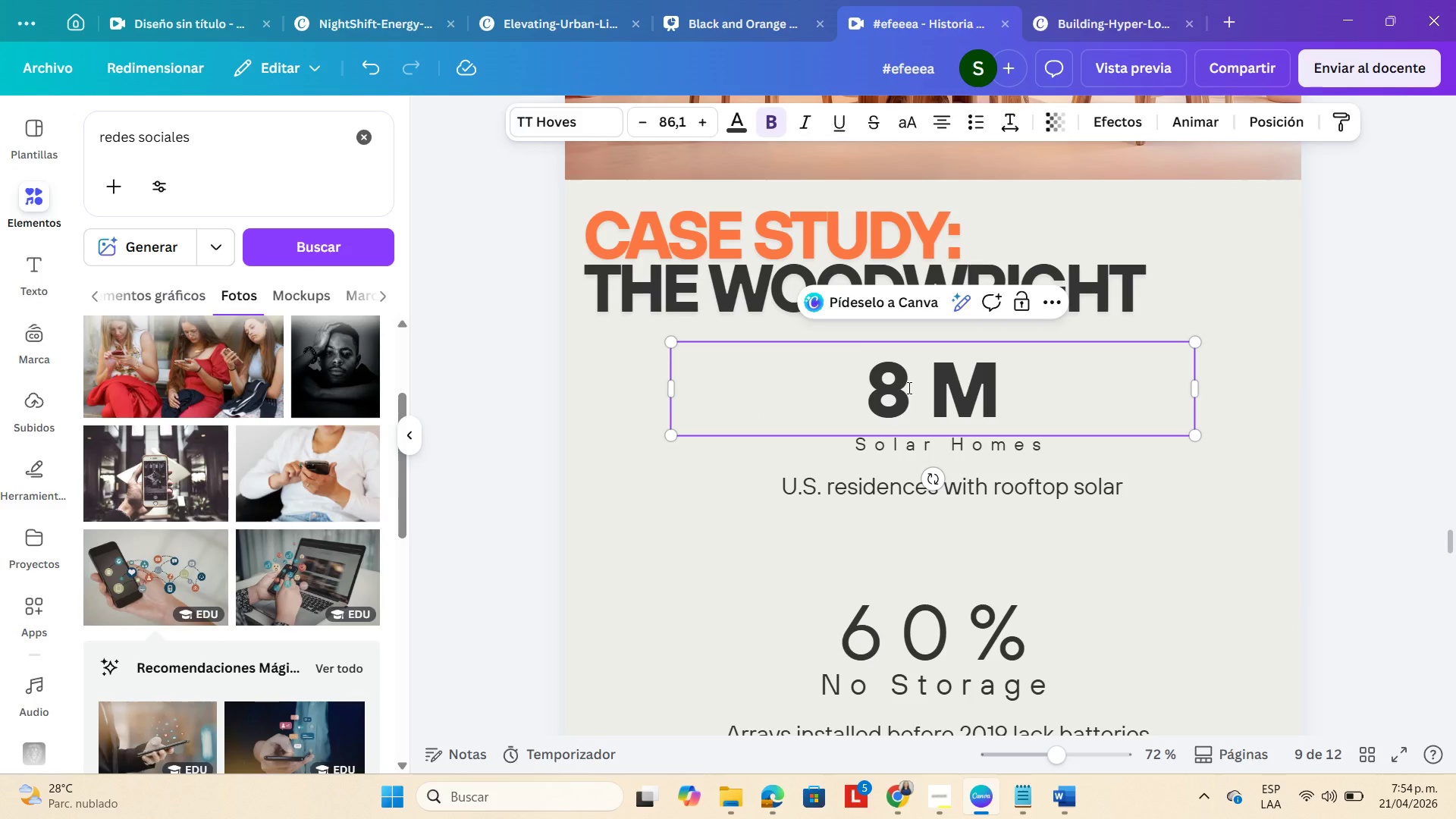 
key(Backspace)
 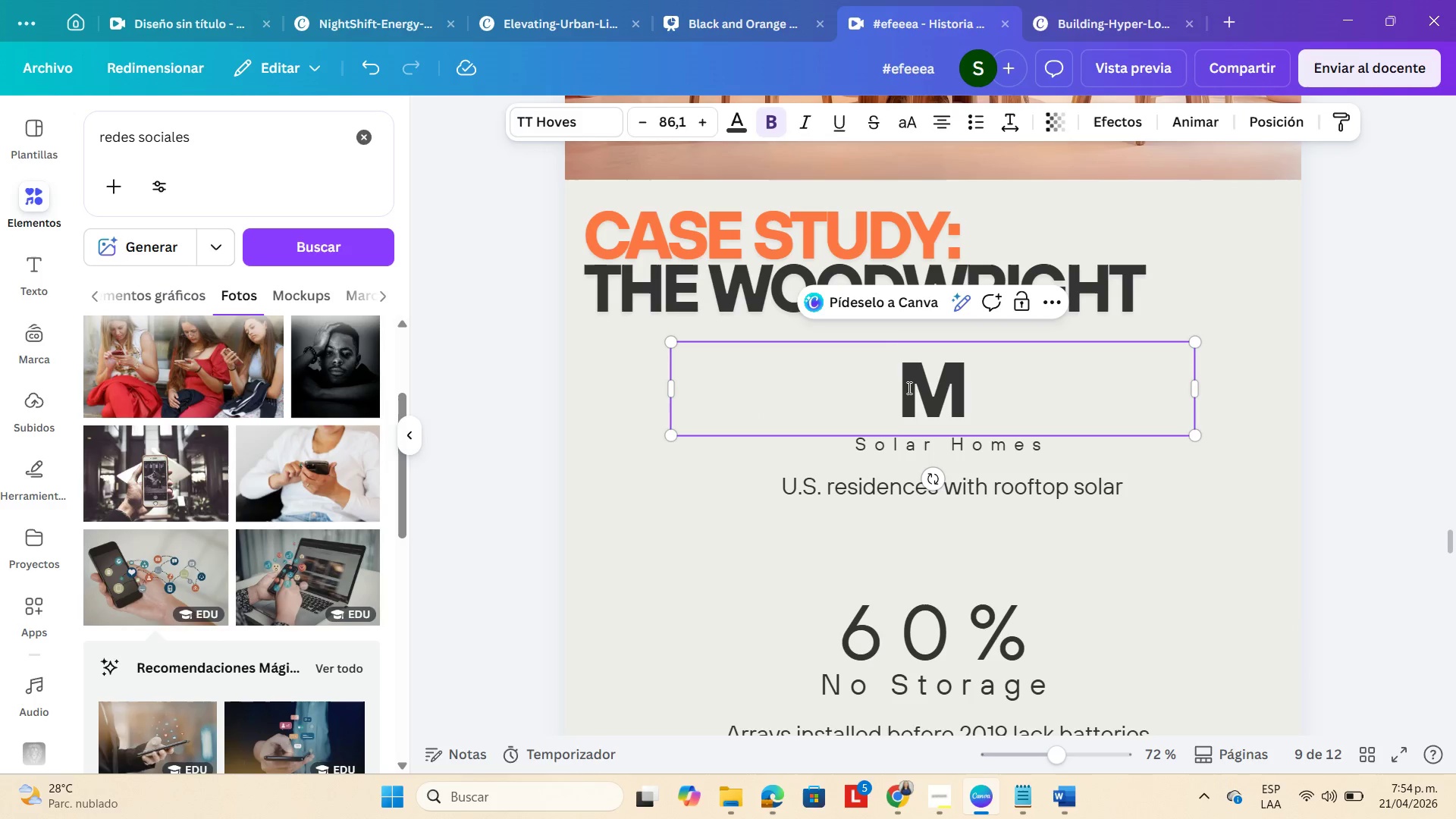 
key(Numpad3)
 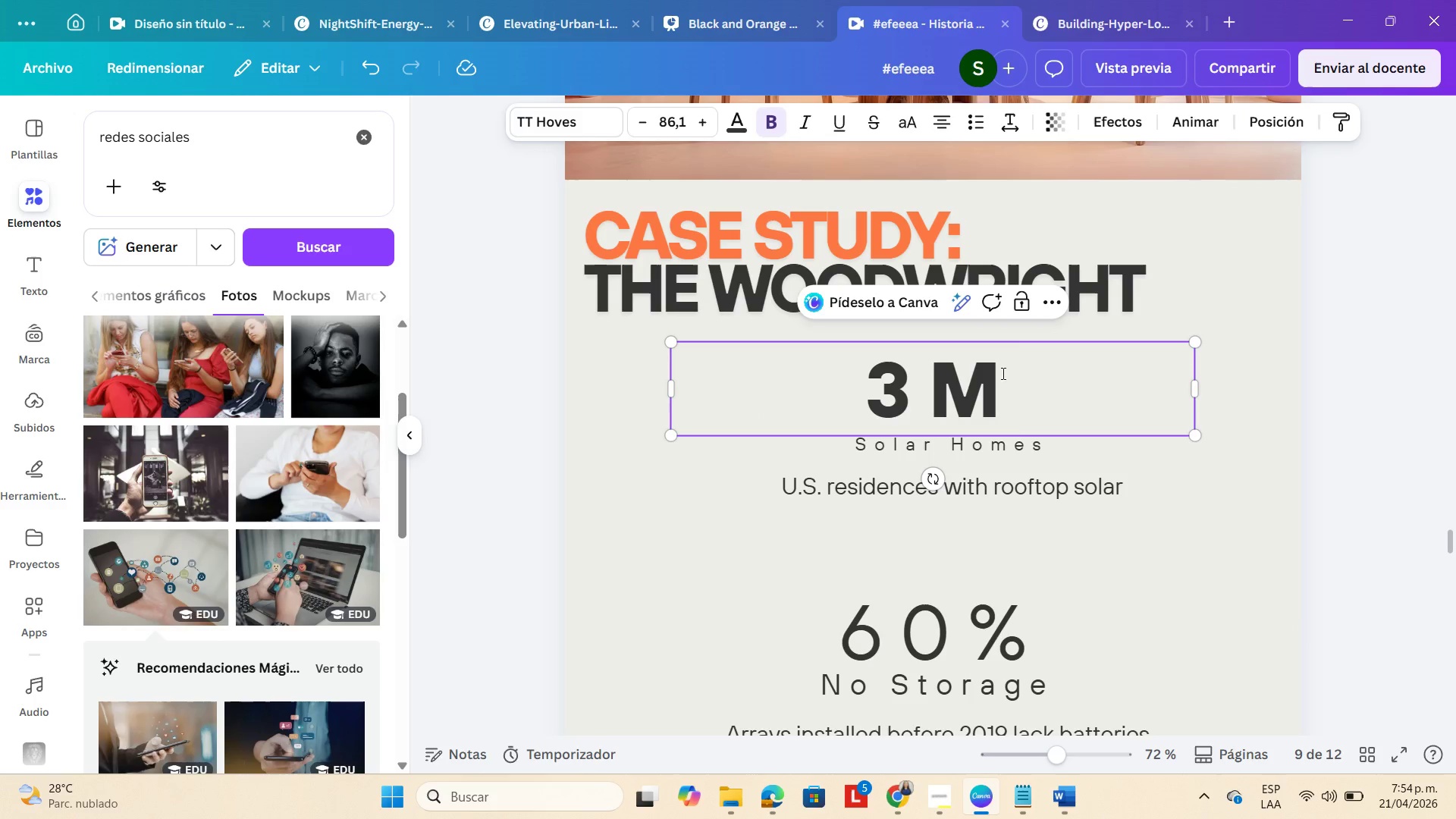 
left_click([1006, 375])
 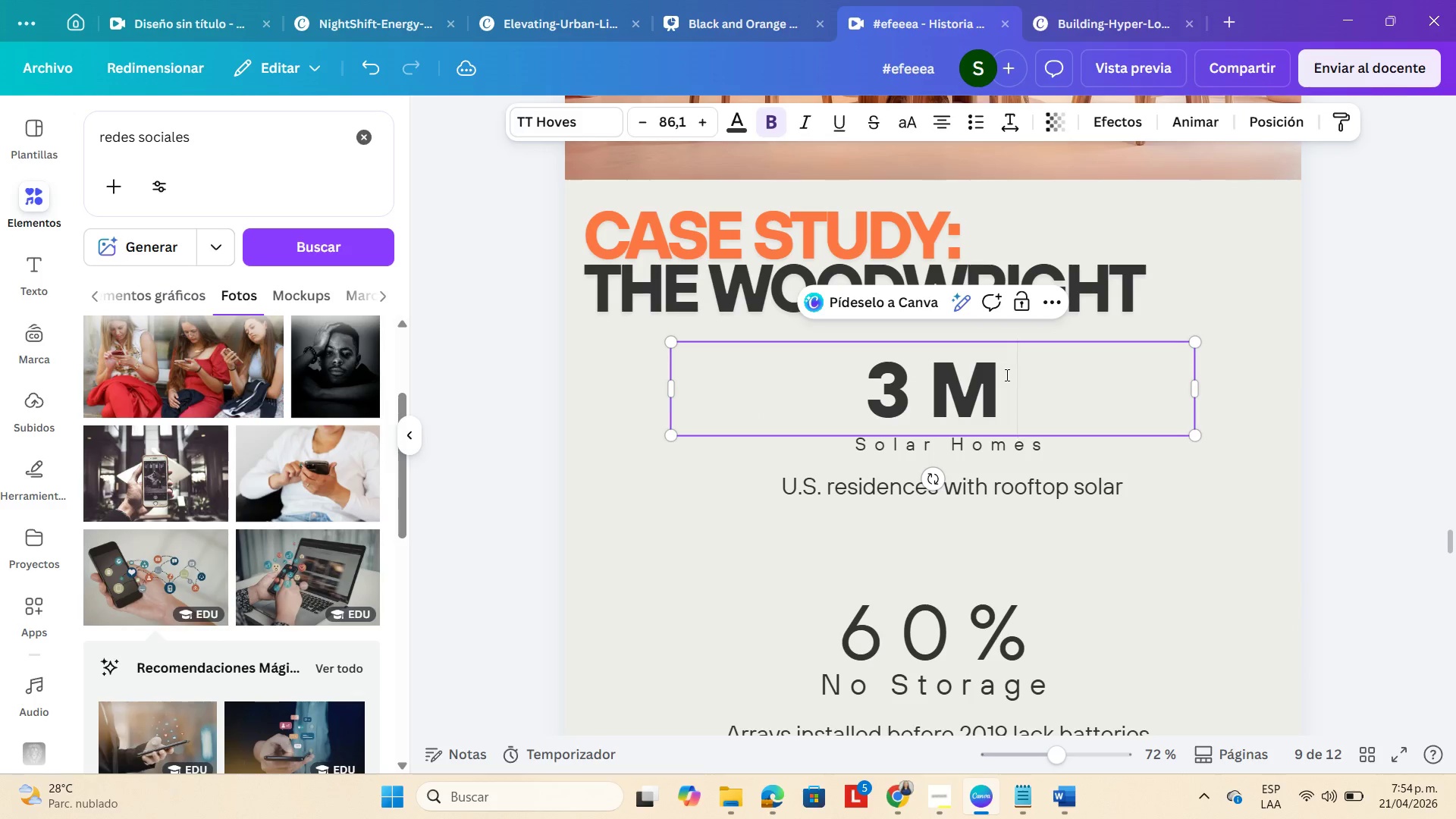 
key(Backspace)
 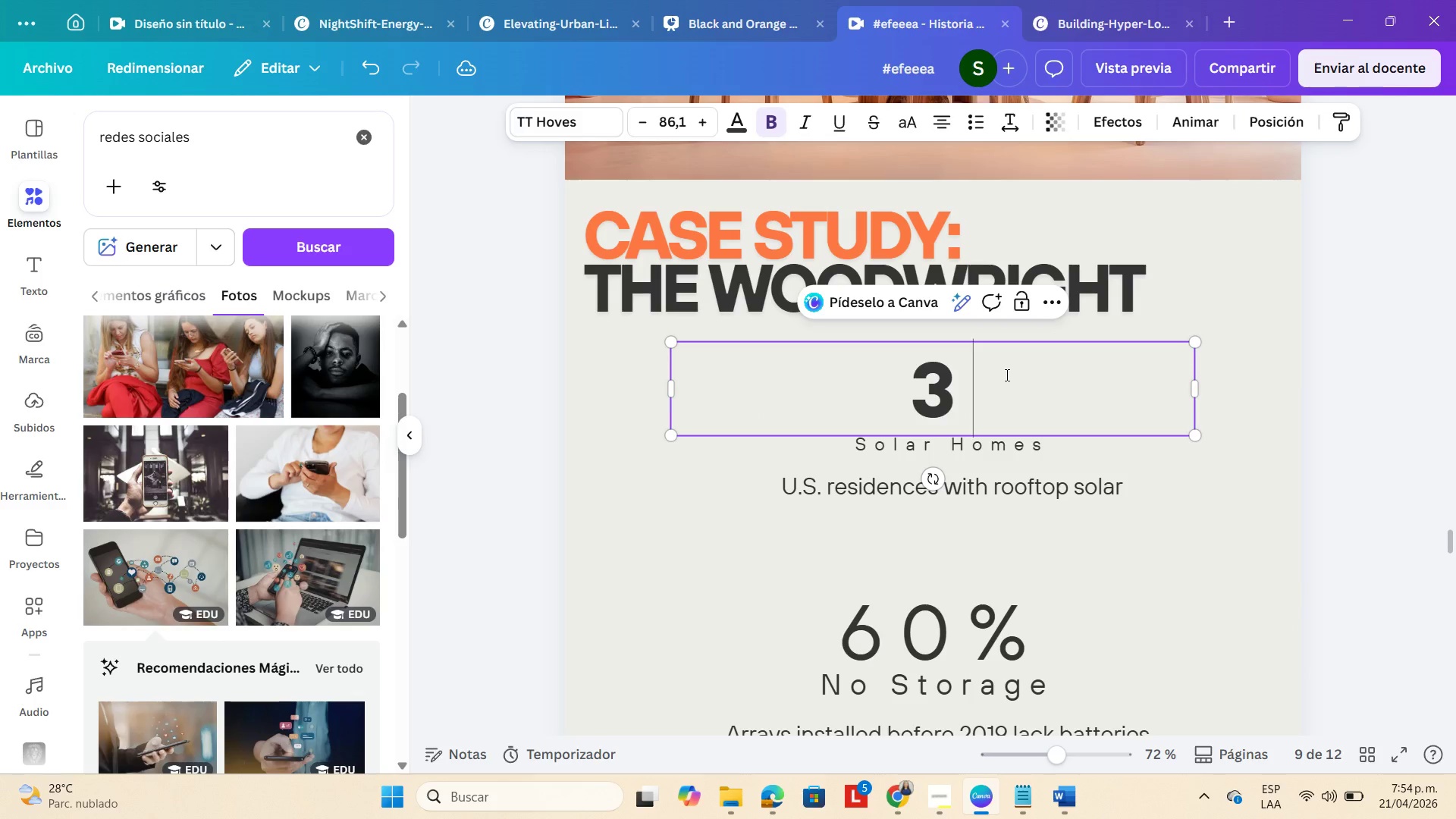 
key(X)
 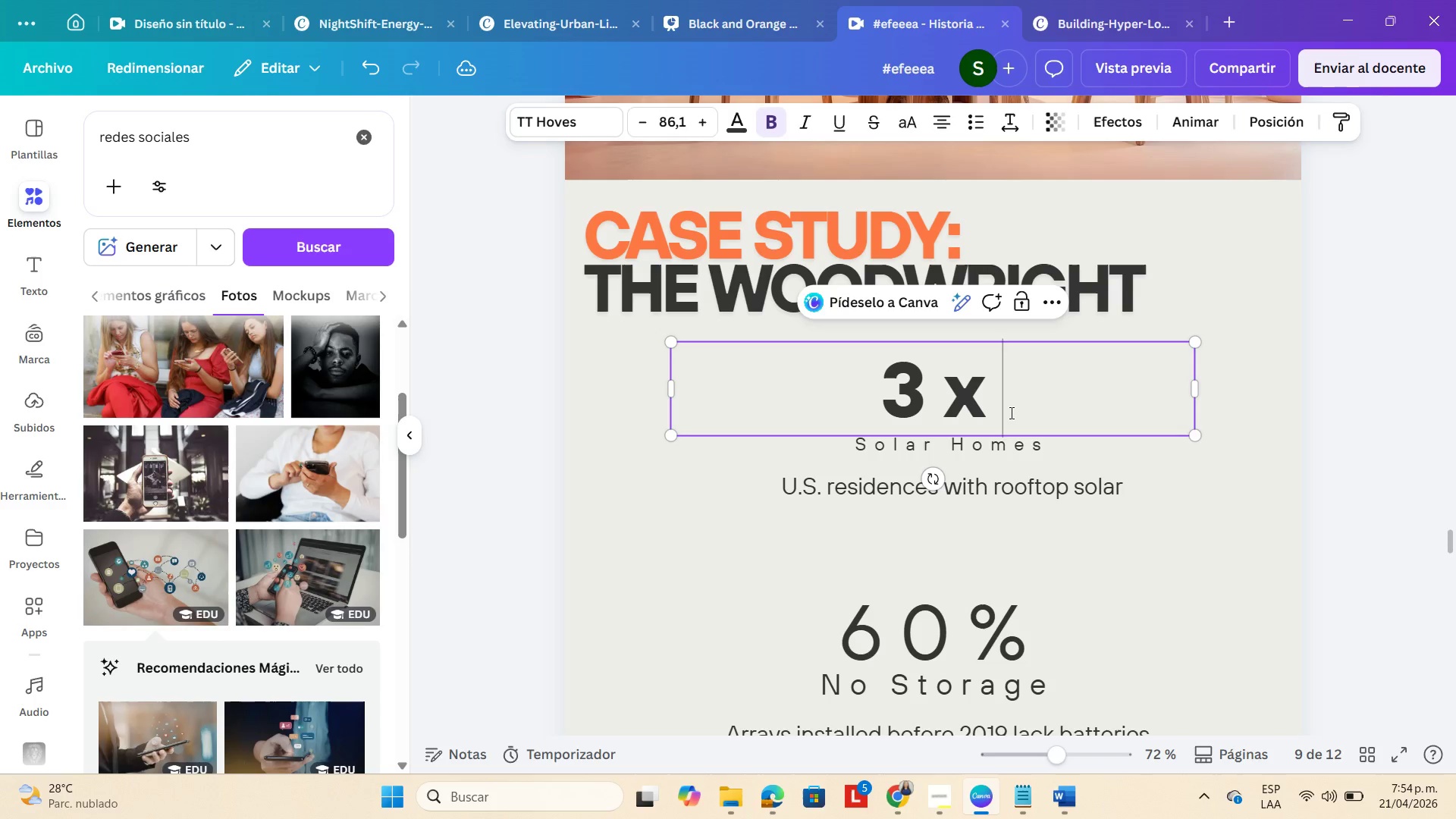 
key(Backspace)
 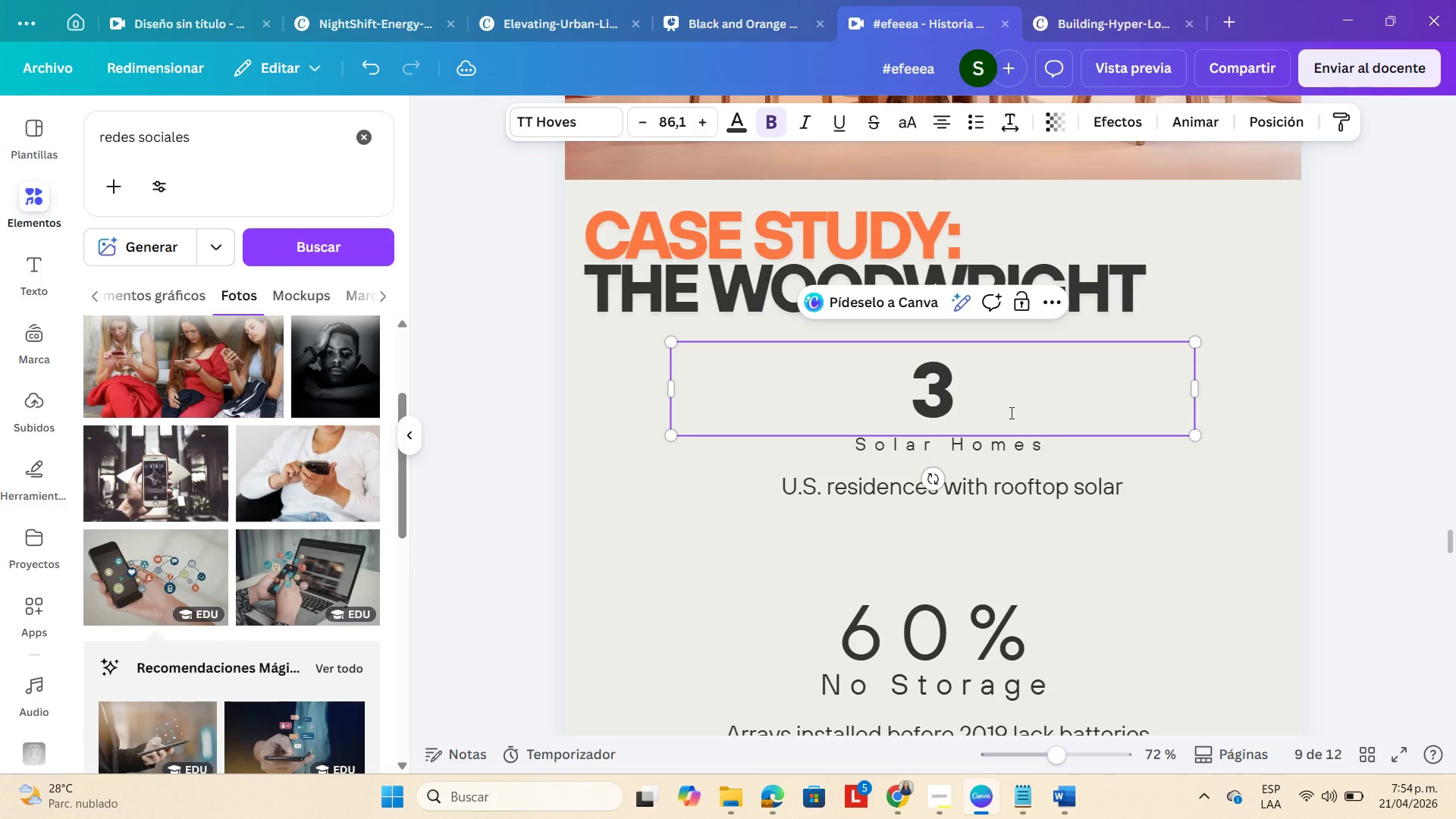 
key(Shift+ShiftLeft)
 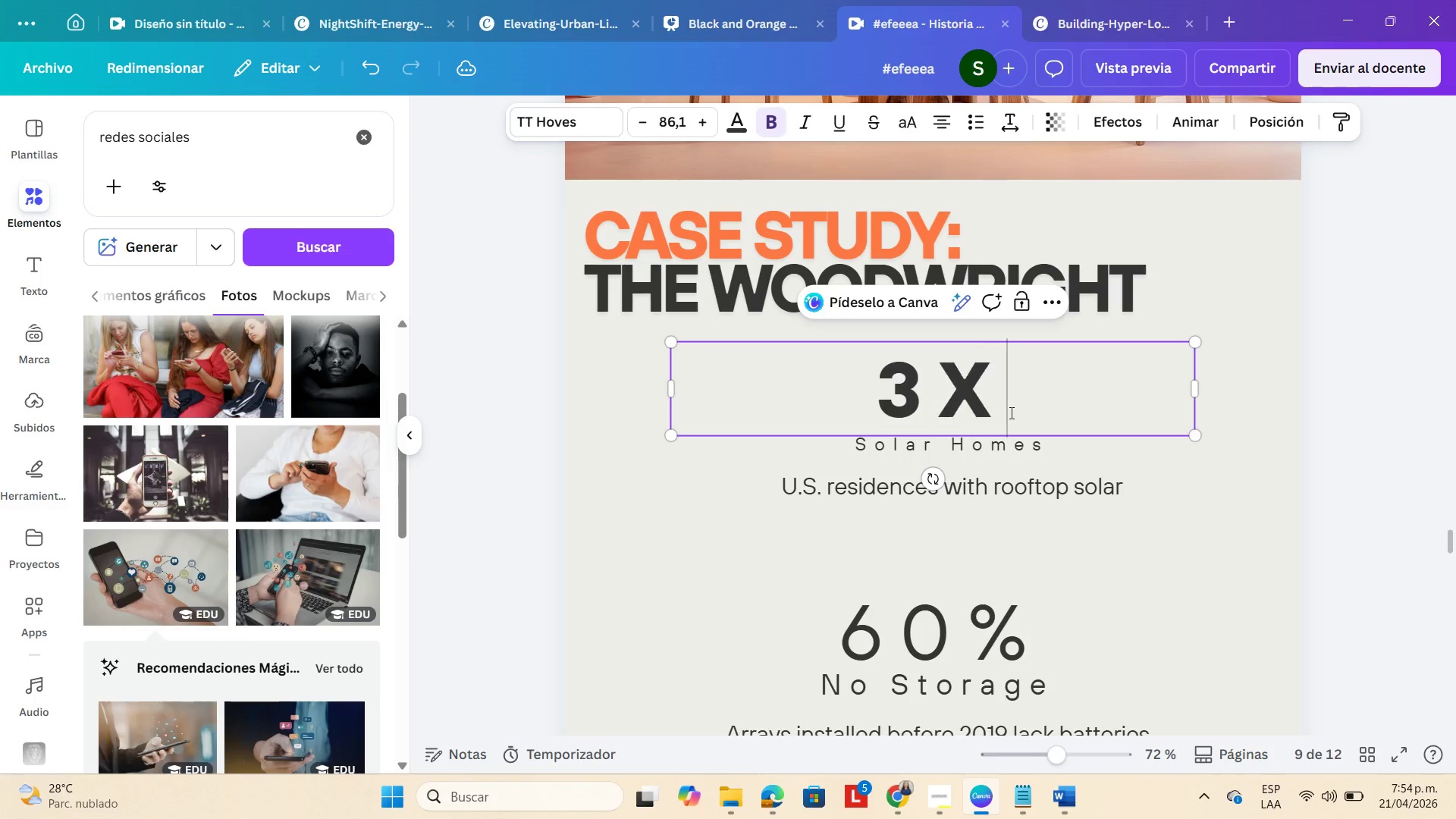 
key(Shift+X)
 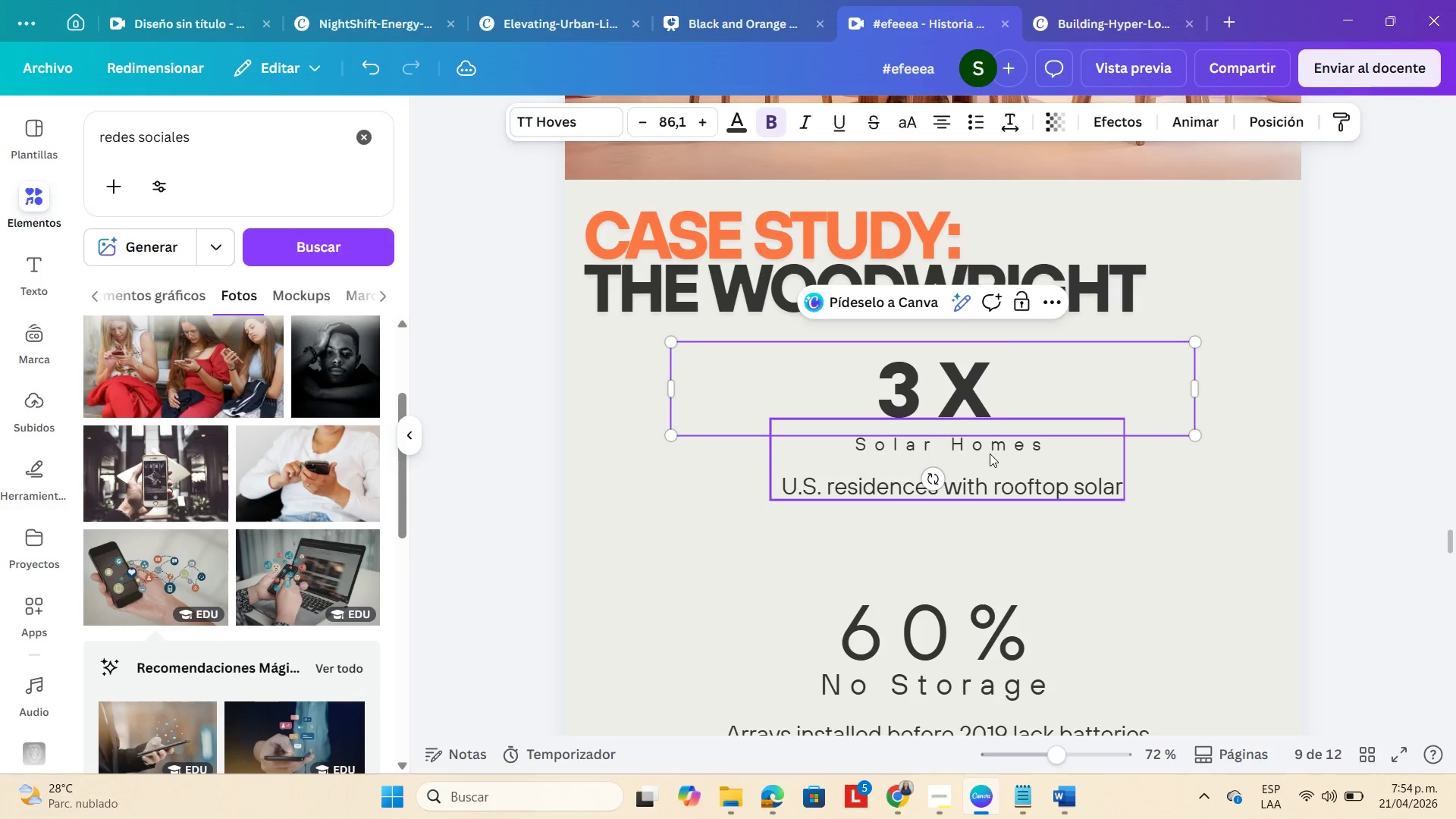 
left_click([993, 438])
 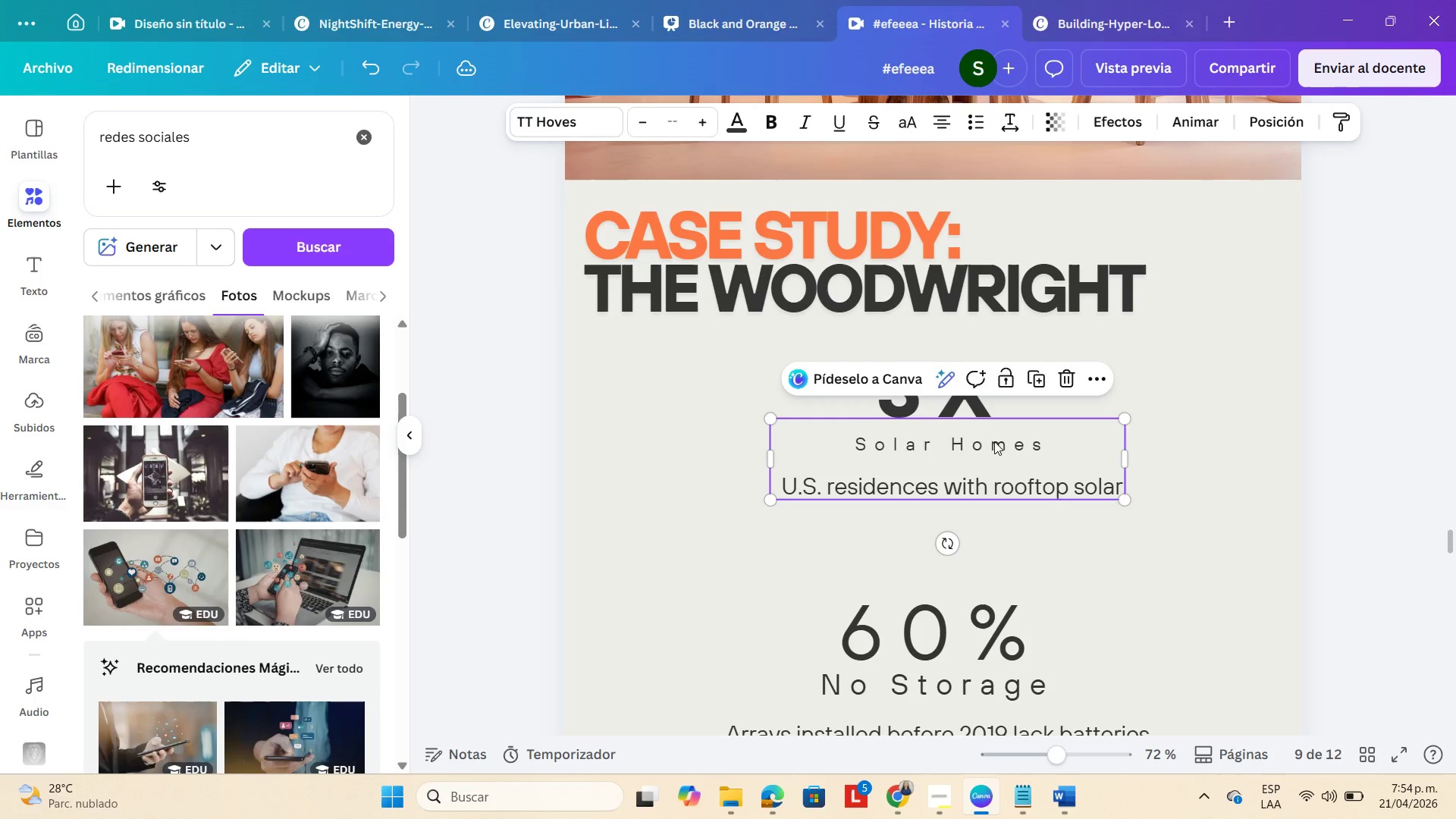 
triple_click([994, 441])
 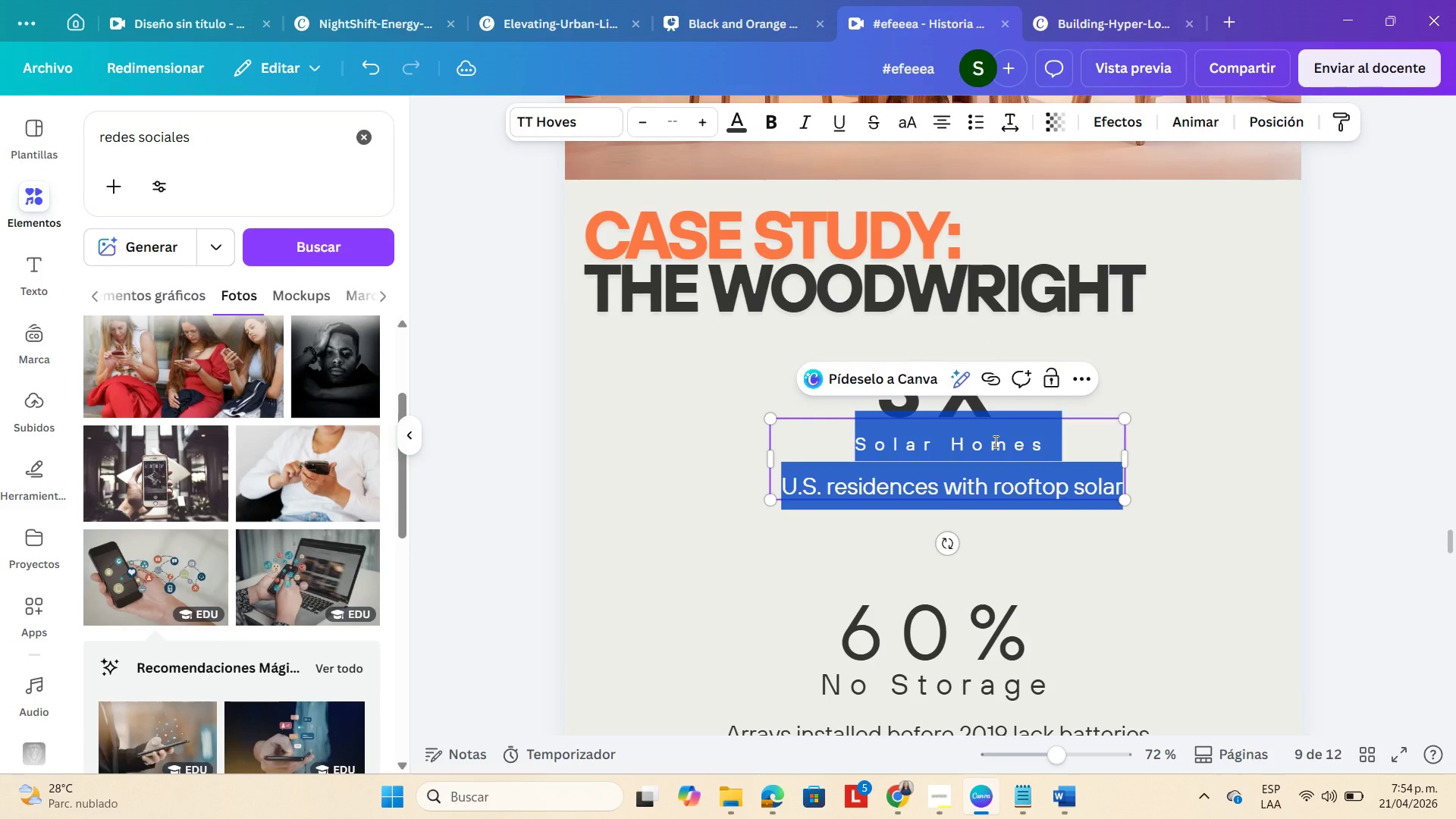 
triple_click([994, 441])
 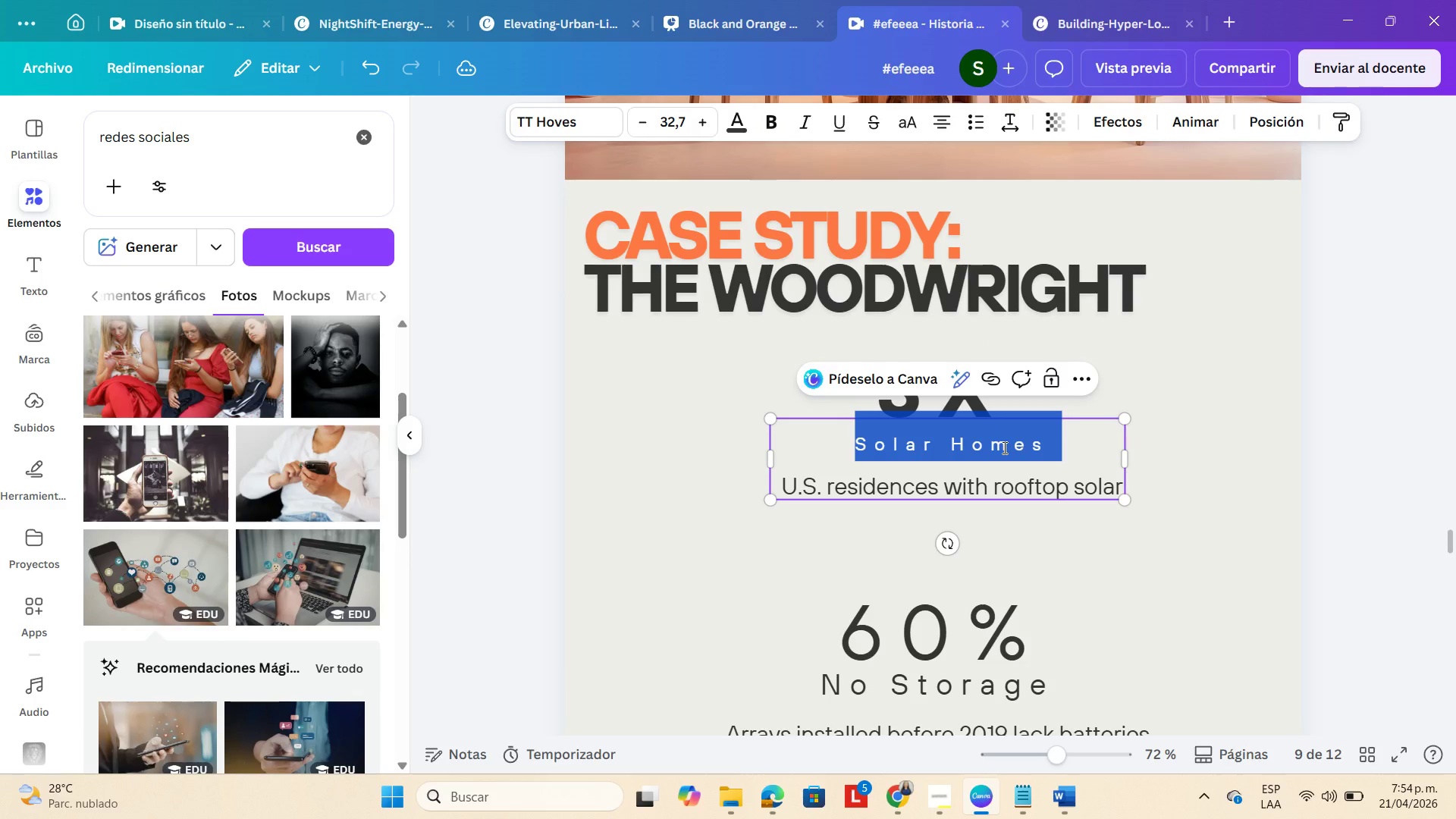 
type(Leads)
 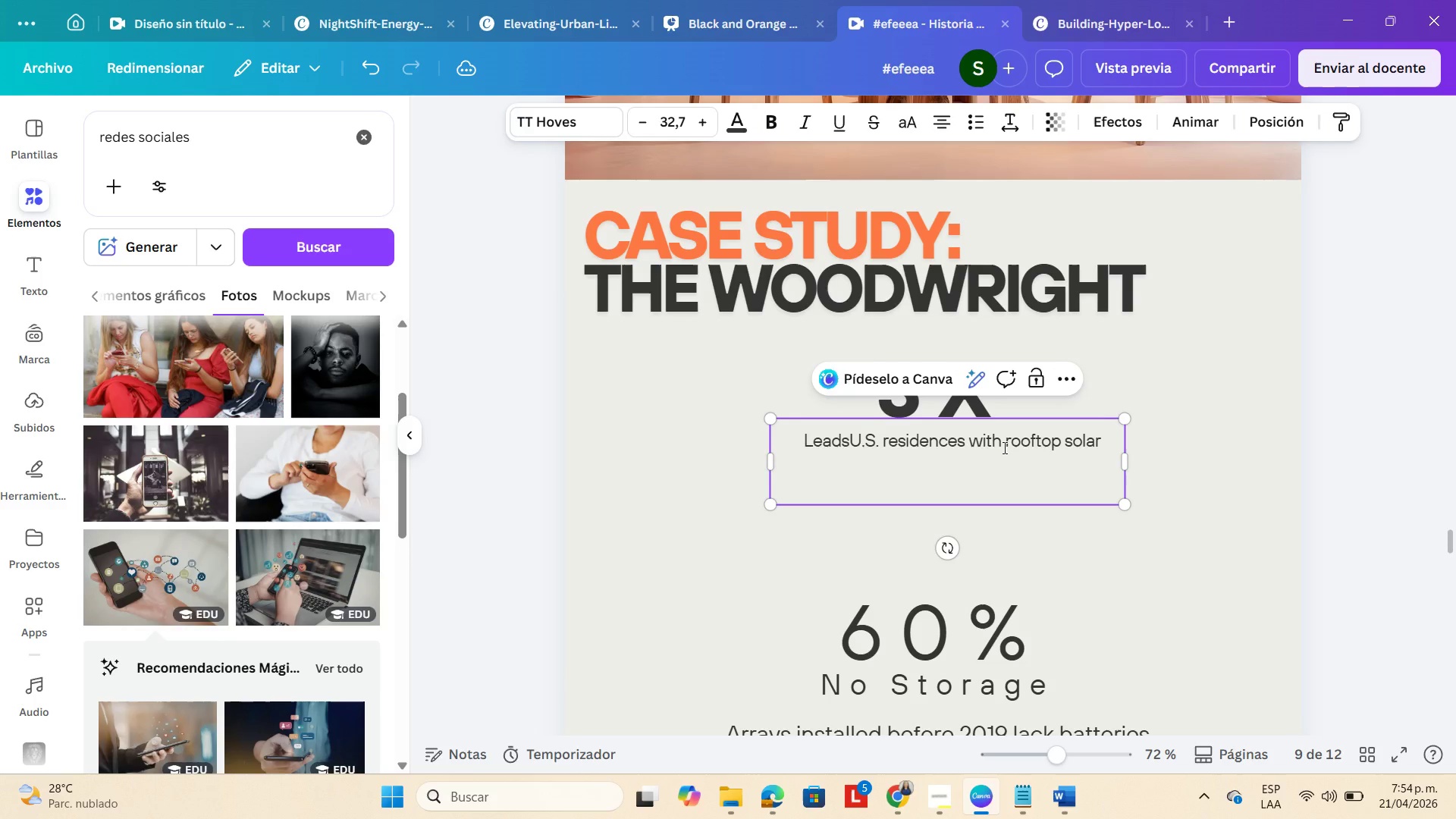 
key(Enter)
 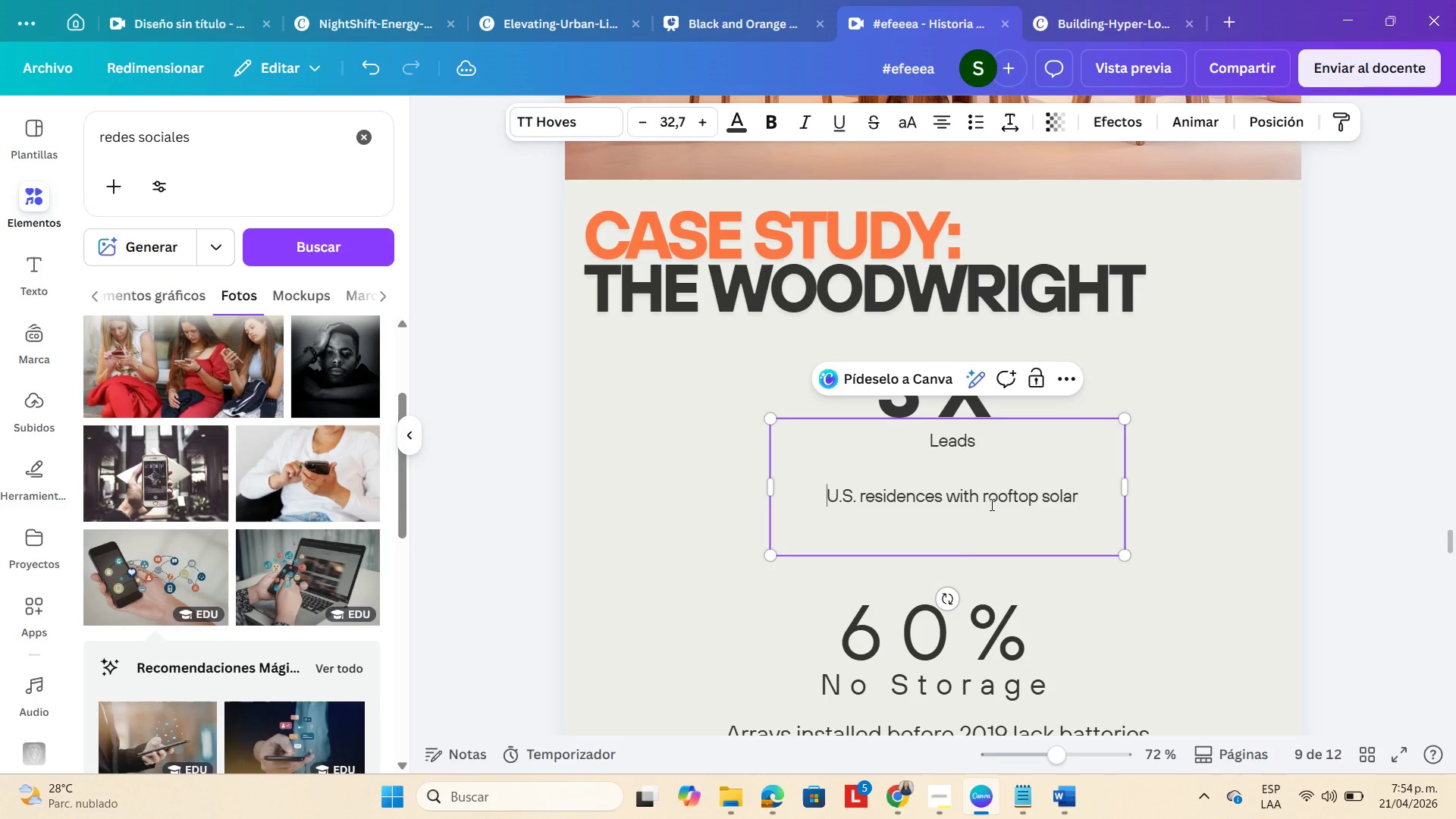 
double_click([956, 536])
 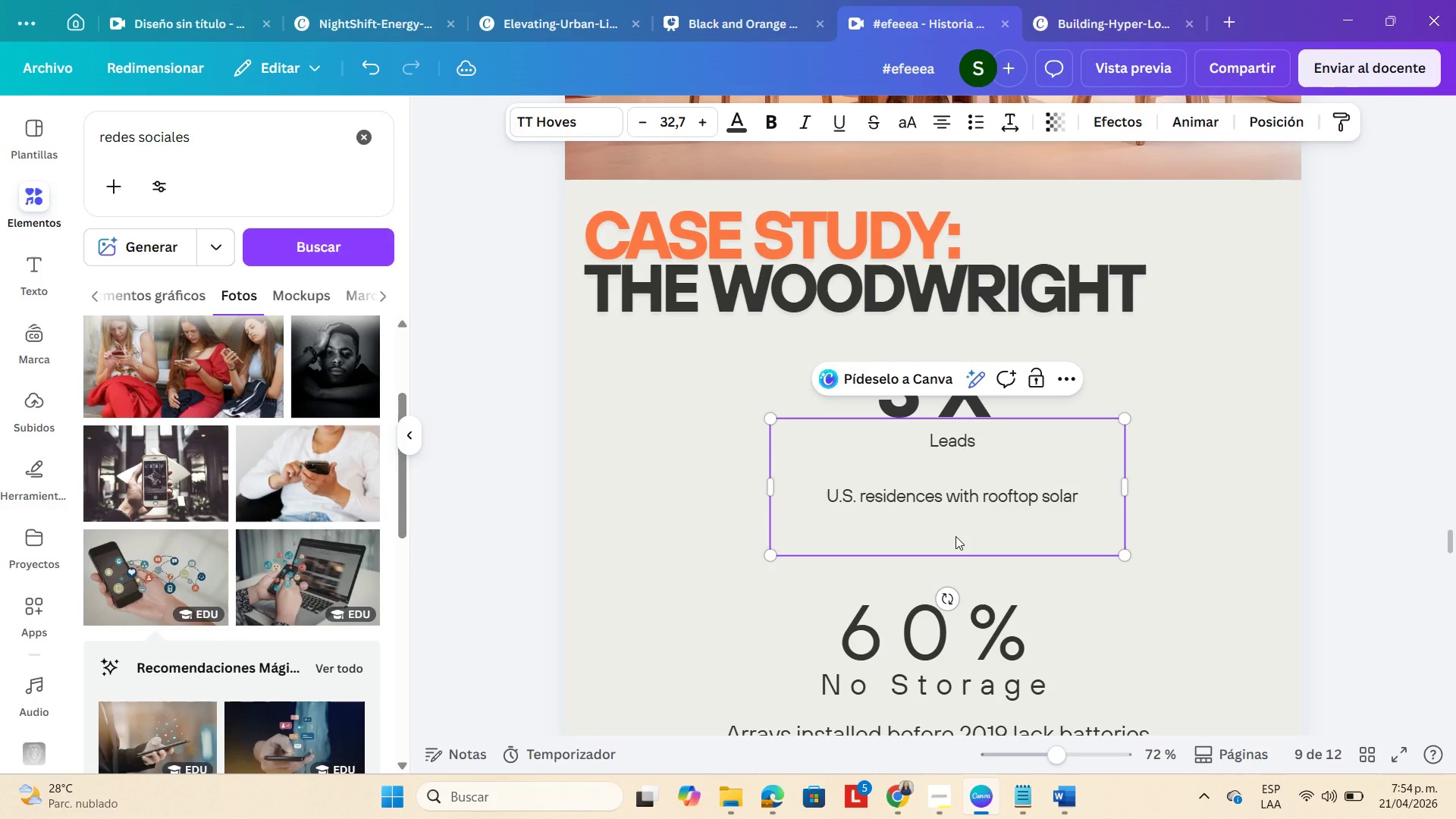 
left_click([956, 536])
 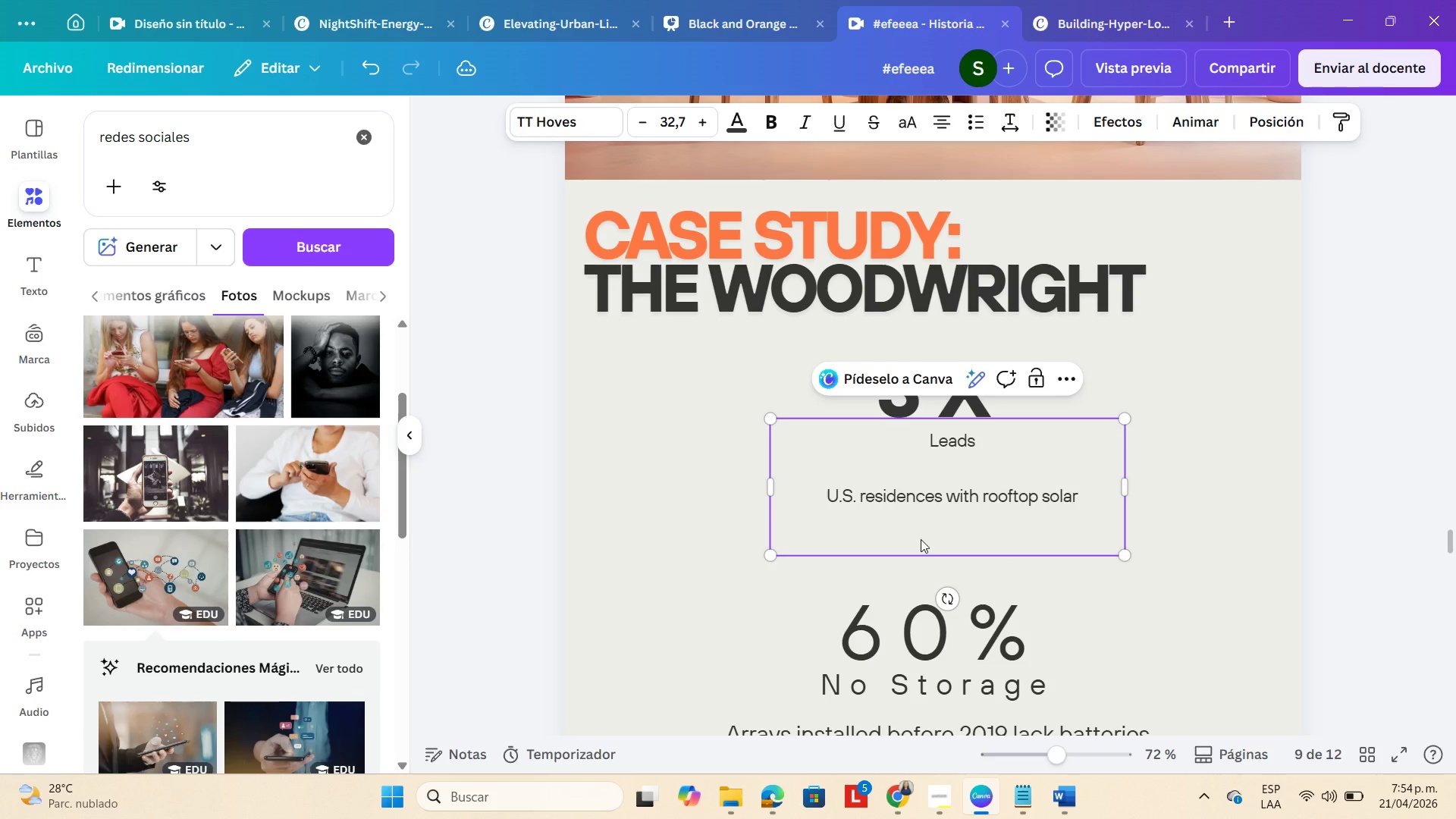 
left_click([920, 539])
 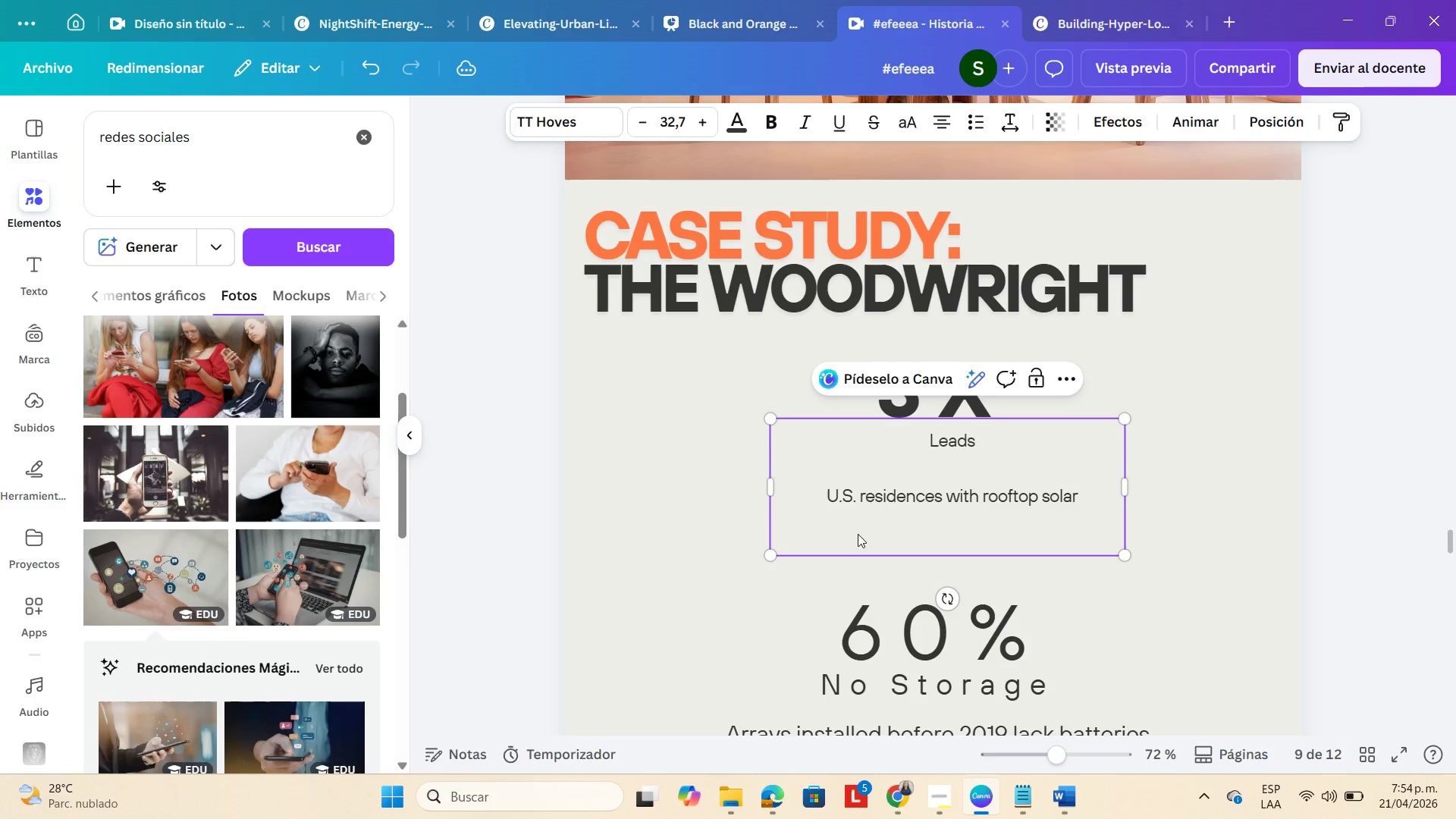 
left_click([846, 532])
 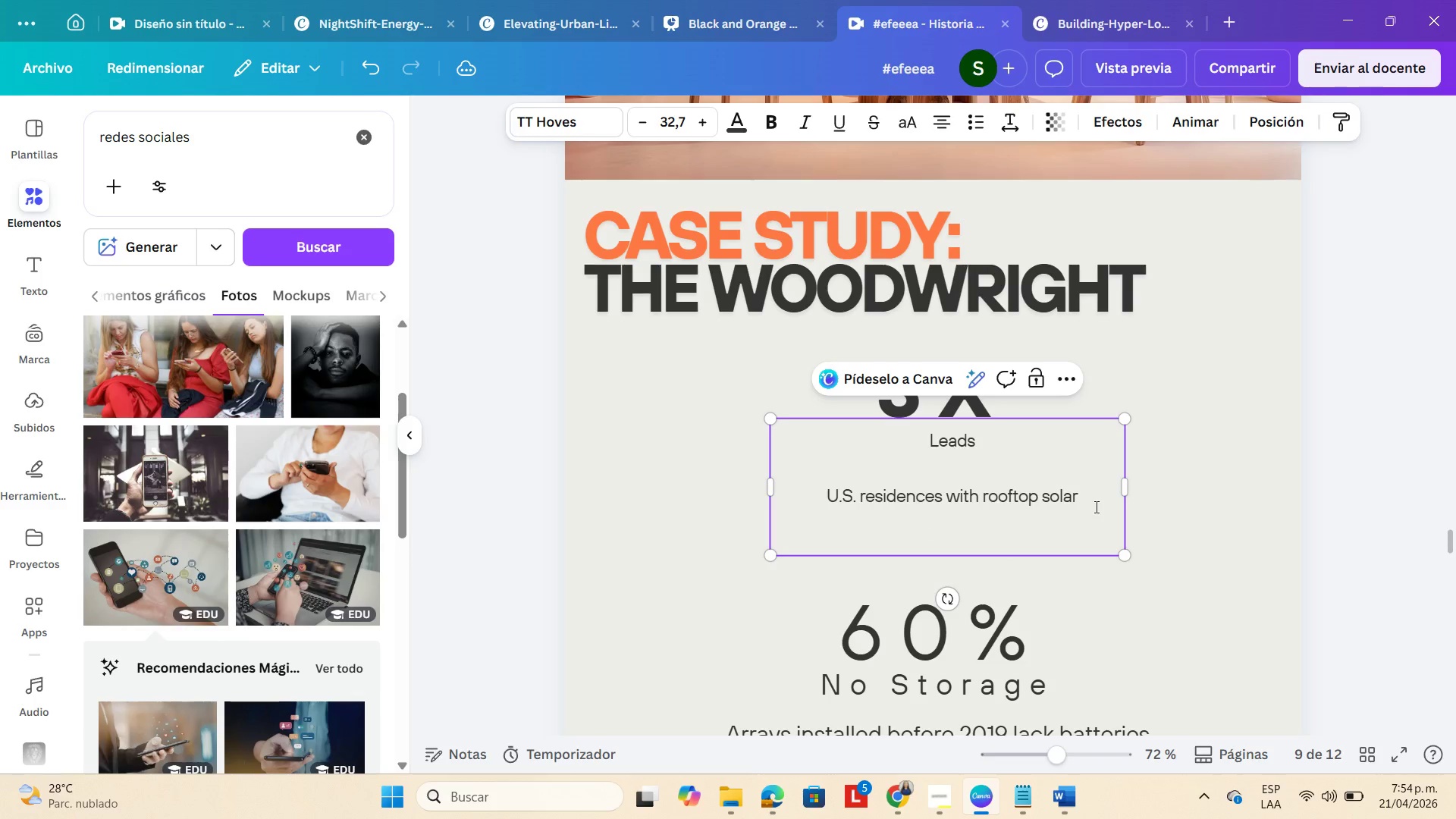 
left_click([1102, 505])
 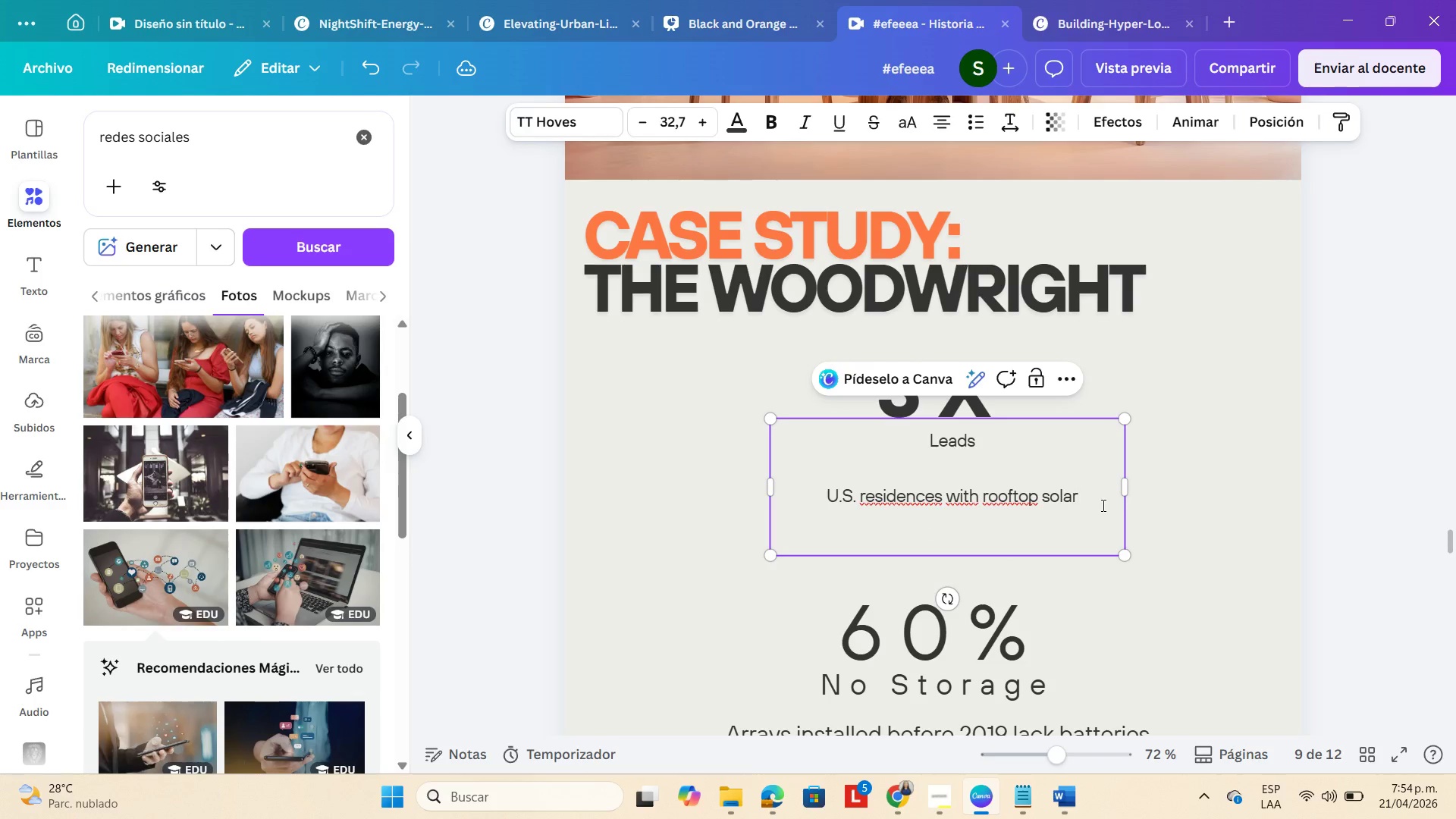 
key(ArrowDown)
 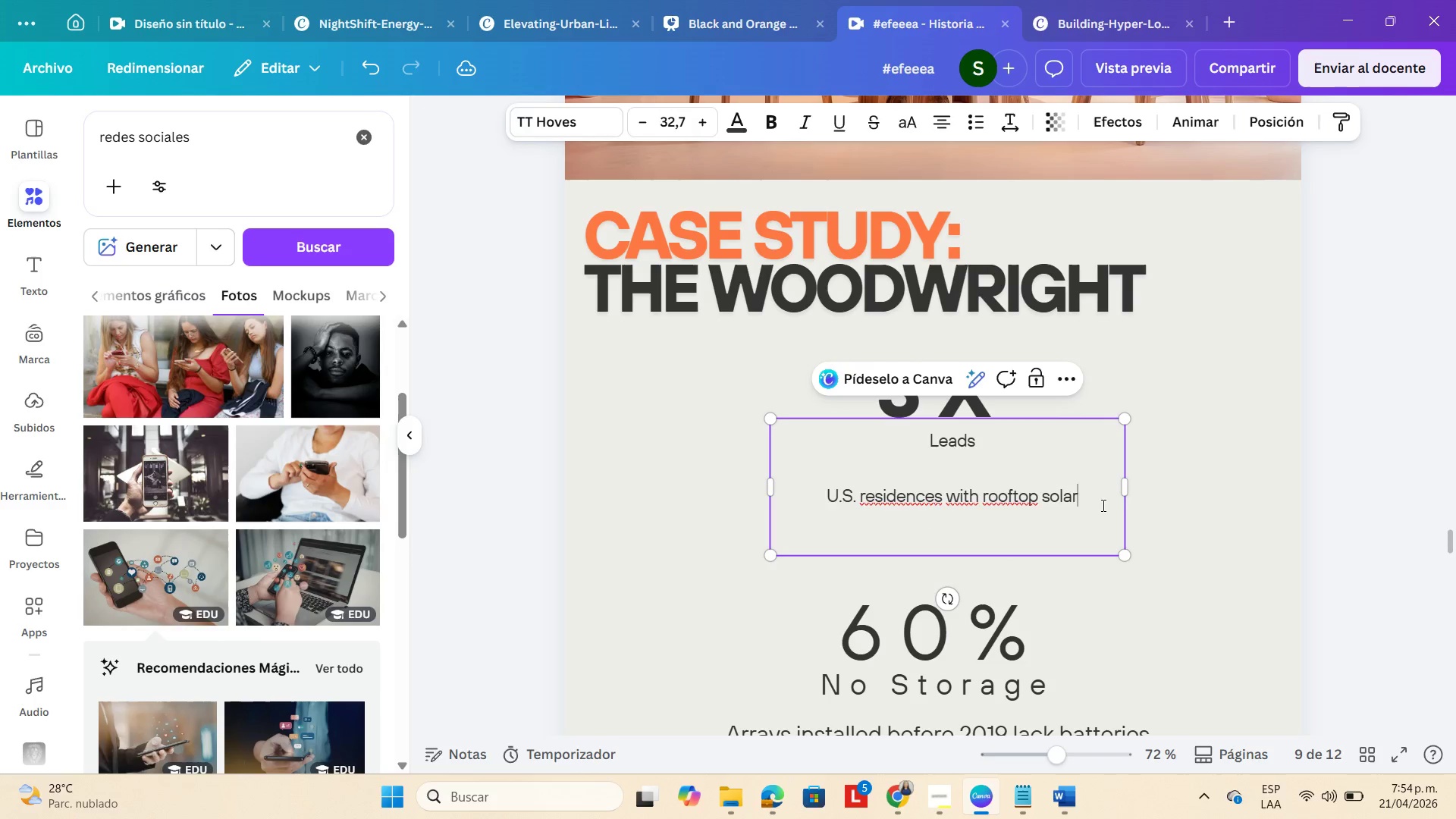 
key(Backspace)
 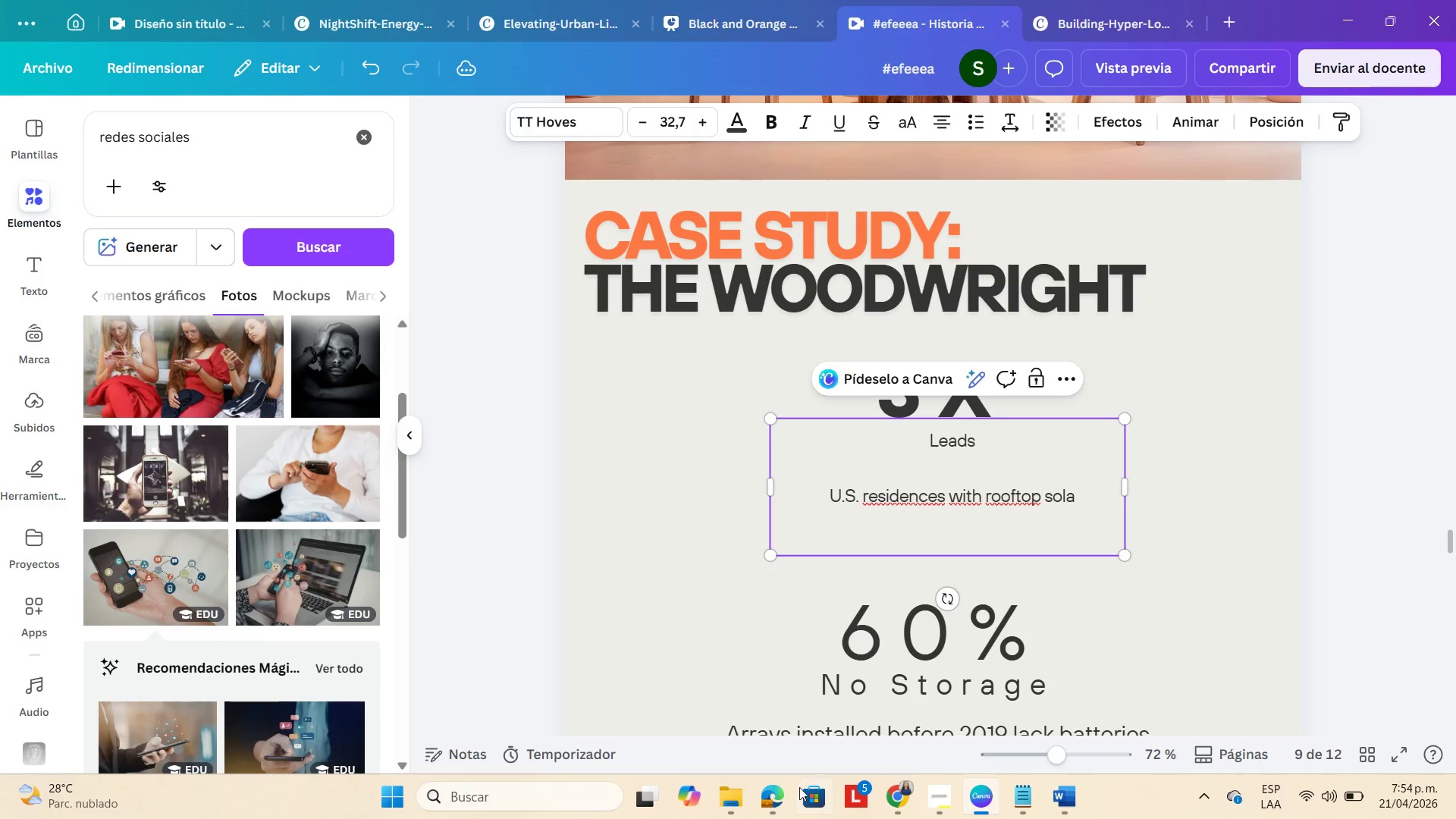 
left_click([771, 811])
 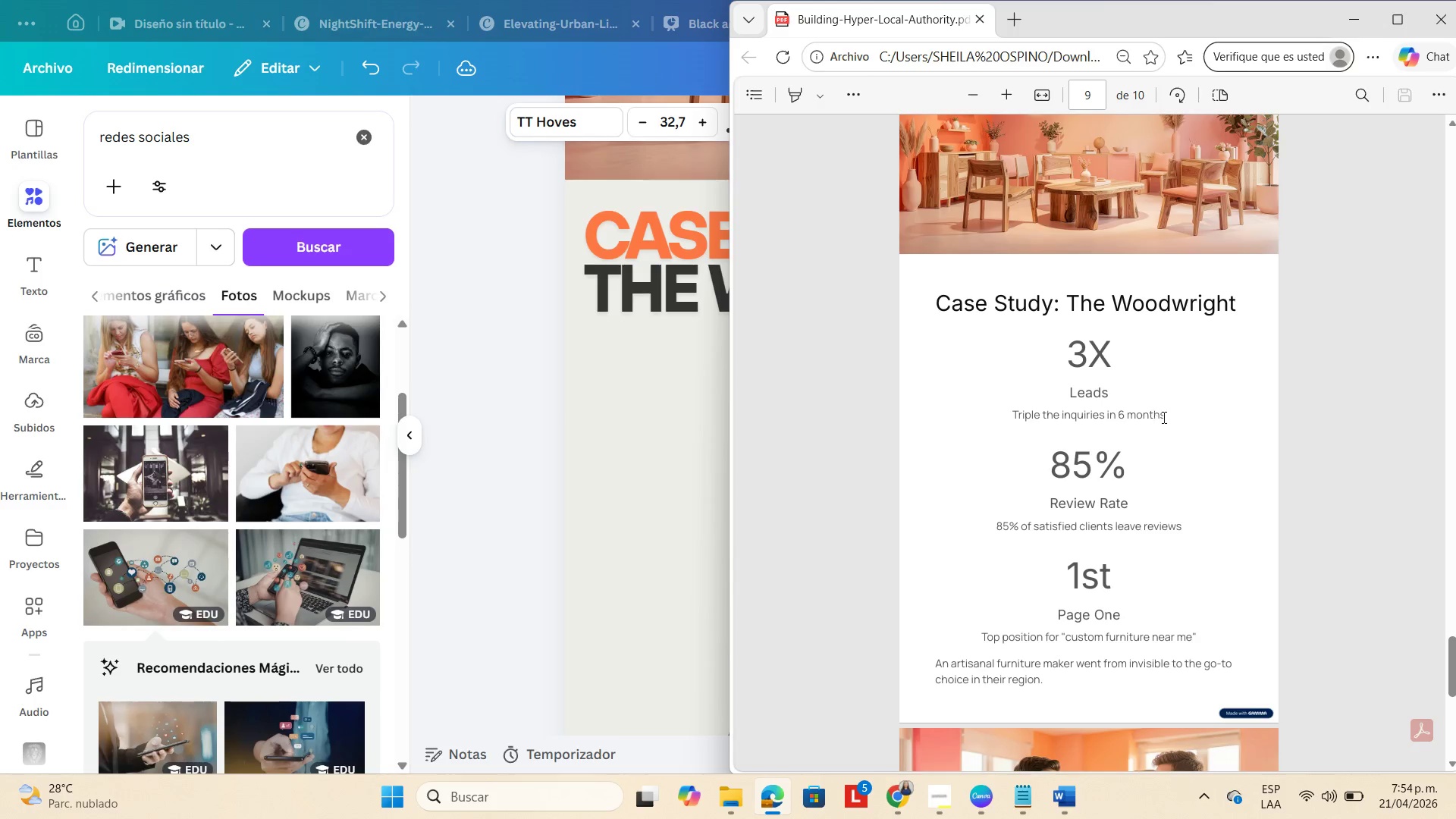 
left_click_drag(start_coordinate=[1167, 414], to_coordinate=[1006, 413])
 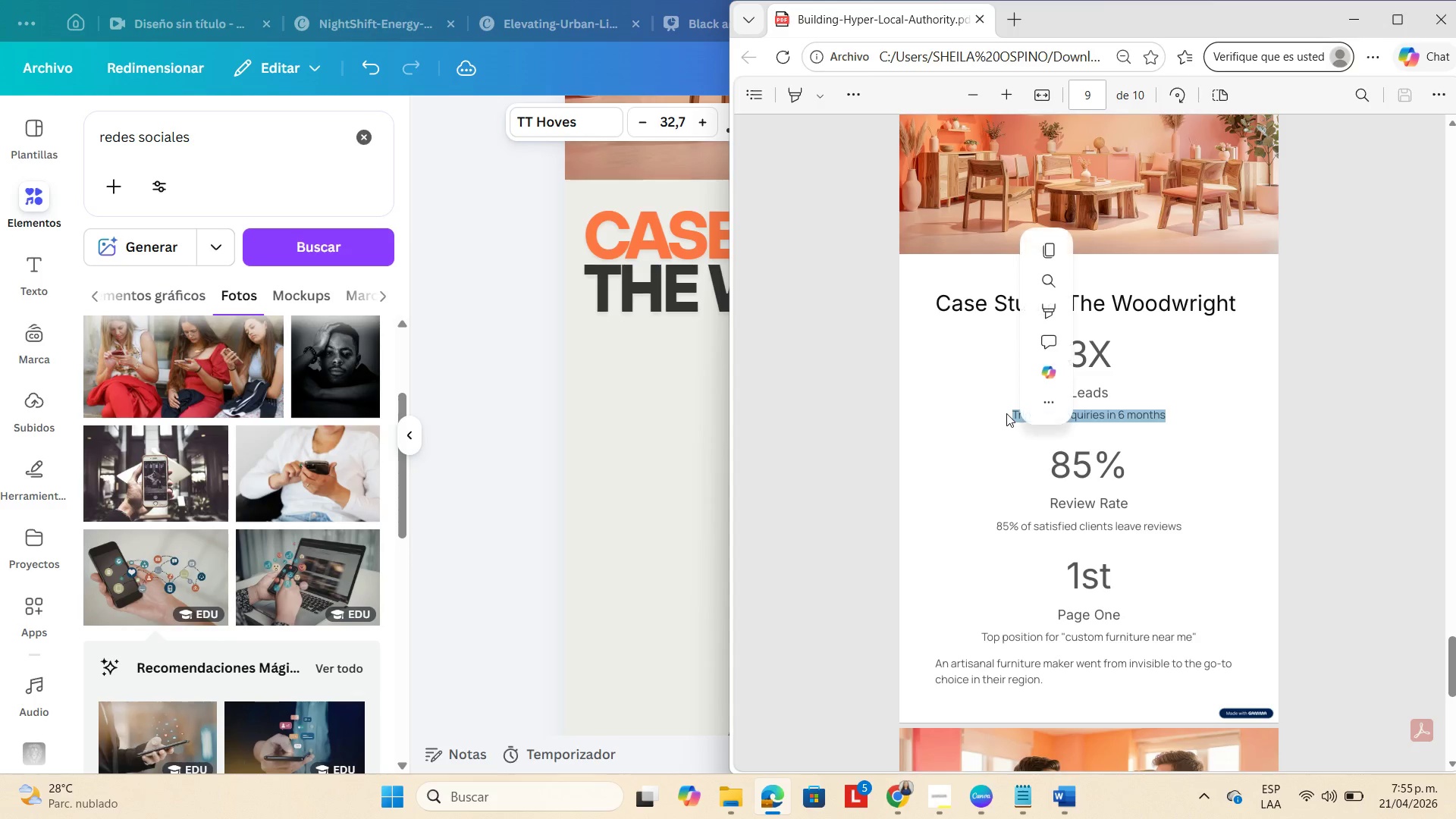 
key(Control+C)
 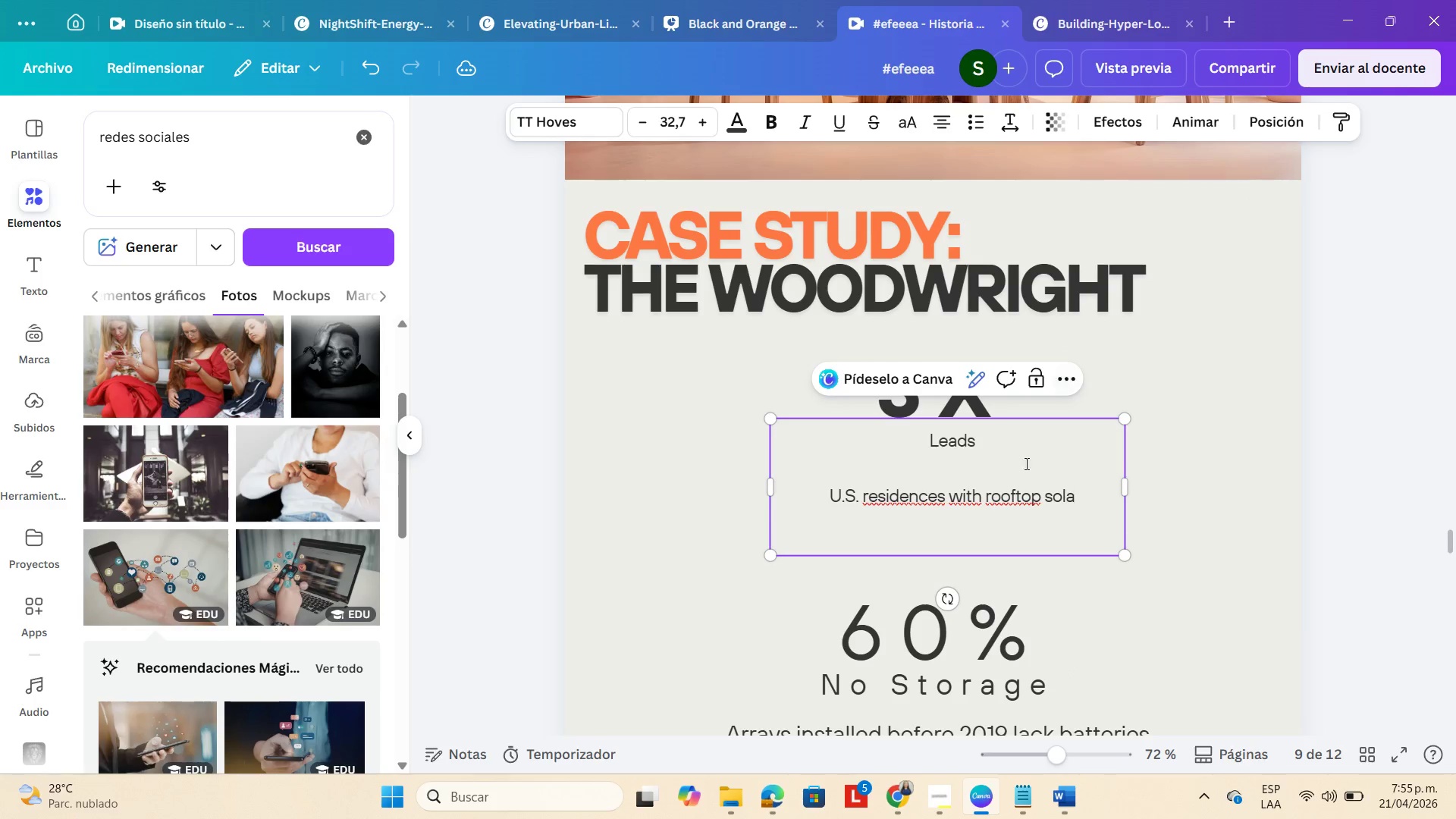 
double_click([998, 498])
 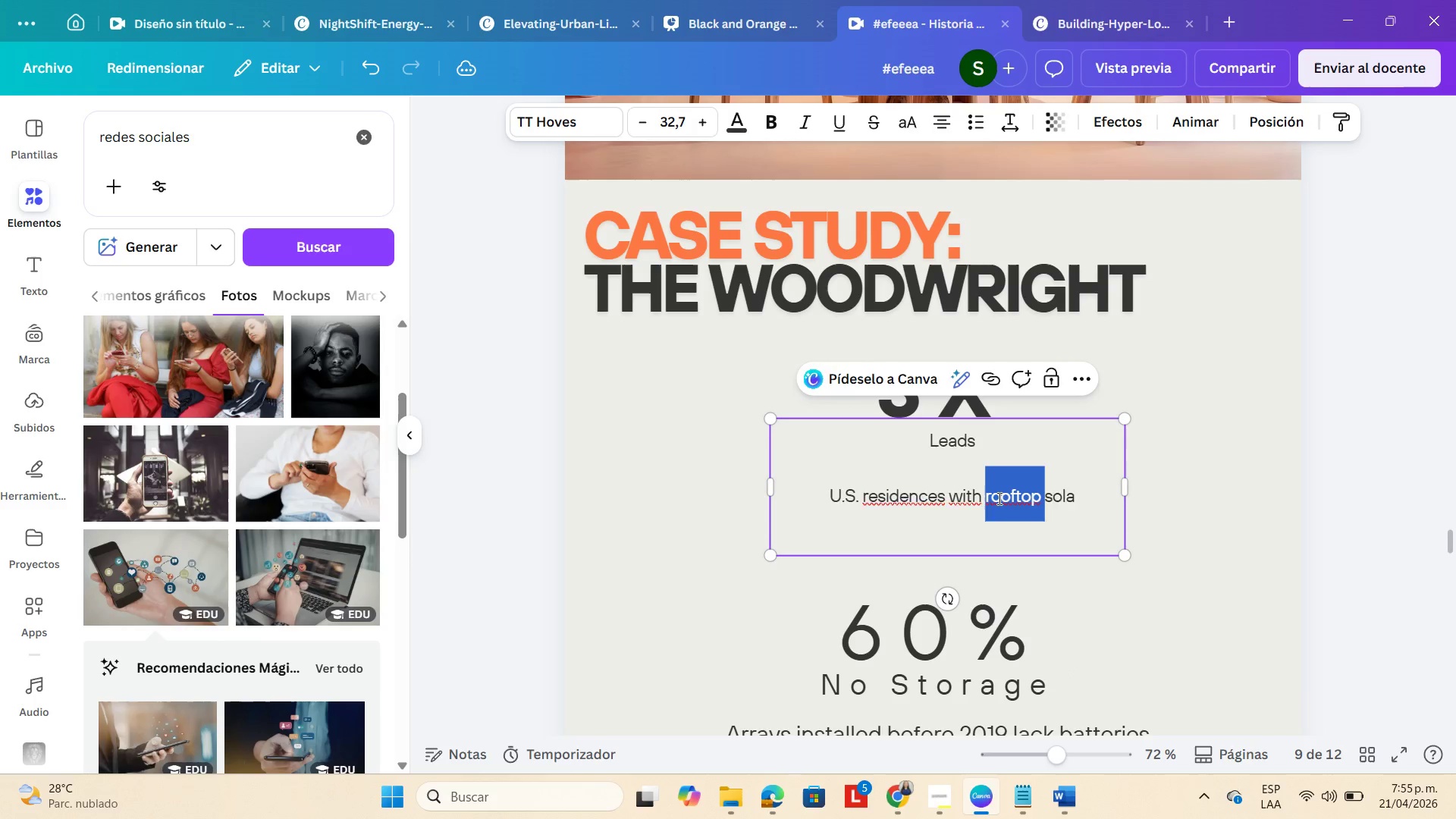 
triple_click([998, 498])
 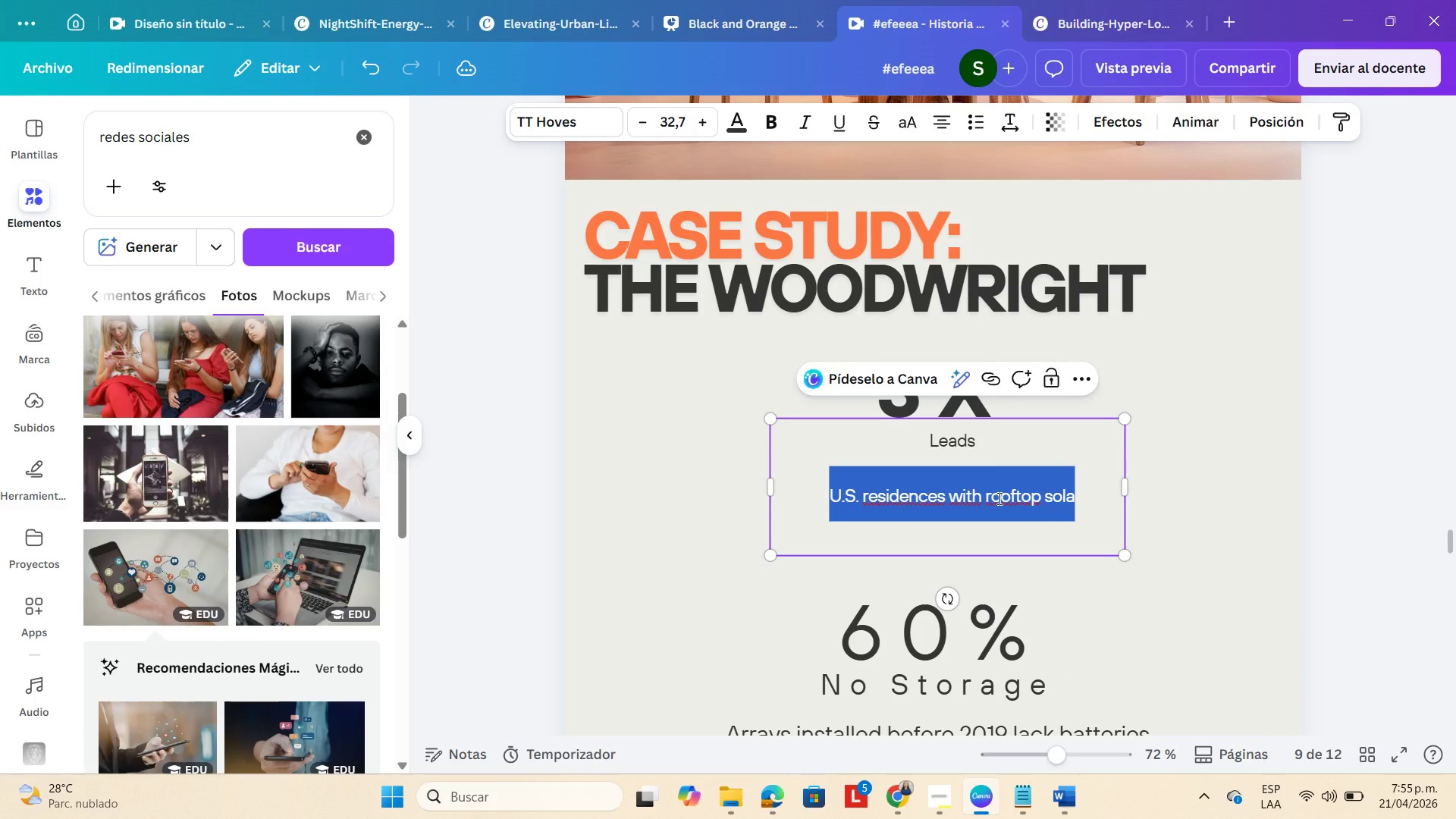 
key(Control+V)
 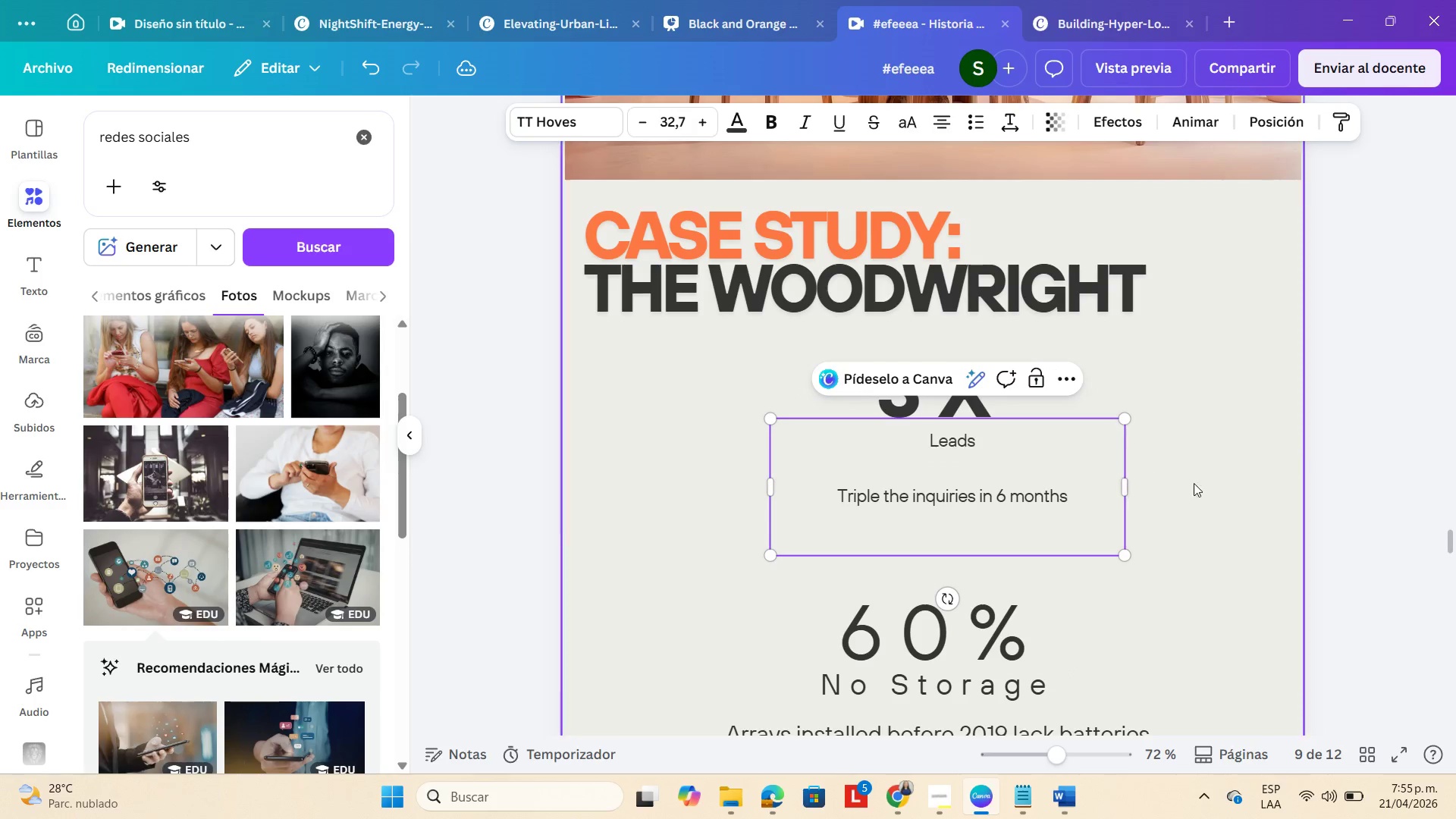 
left_click([1257, 499])
 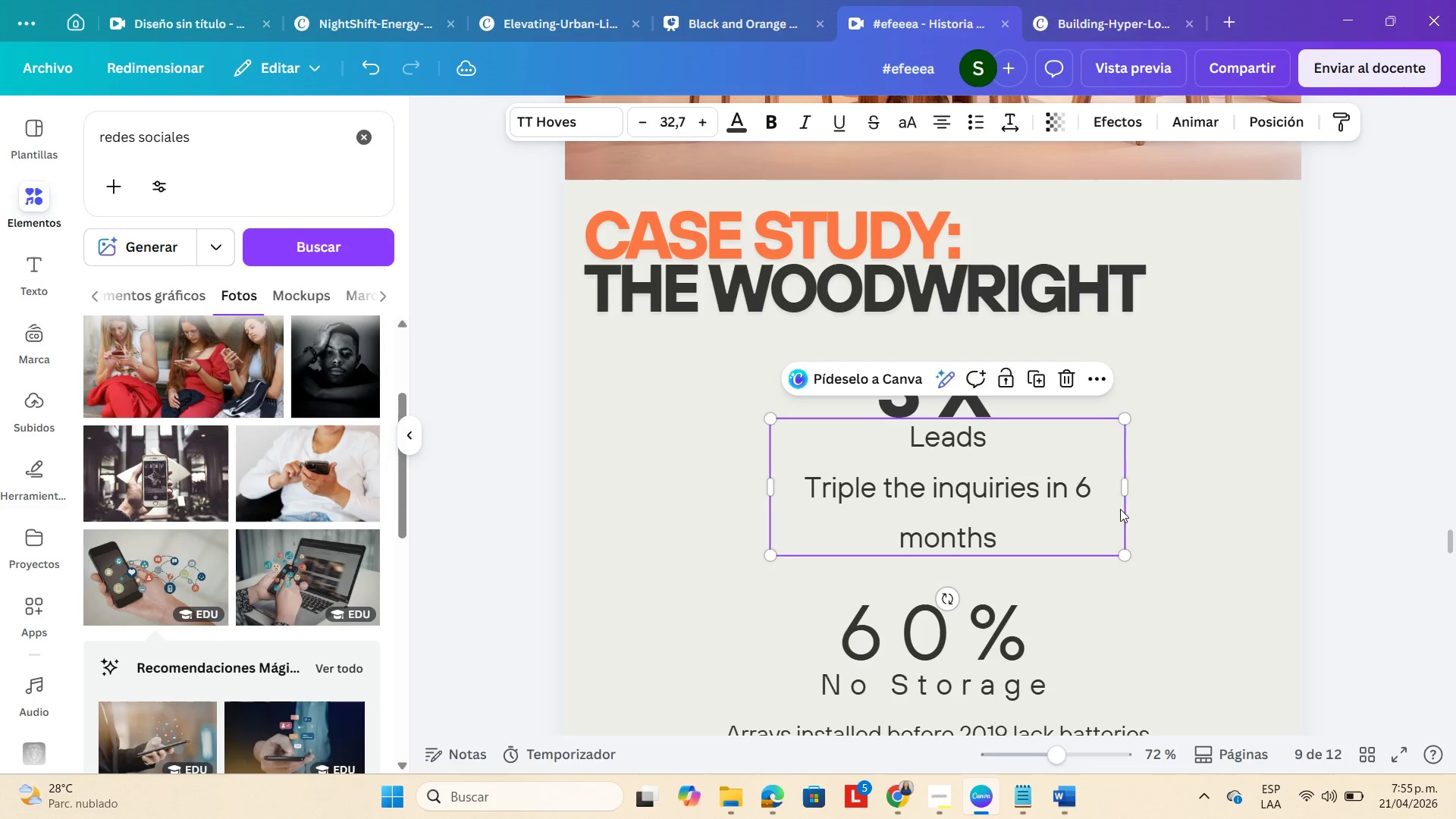 
left_click_drag(start_coordinate=[1130, 489], to_coordinate=[1222, 484])
 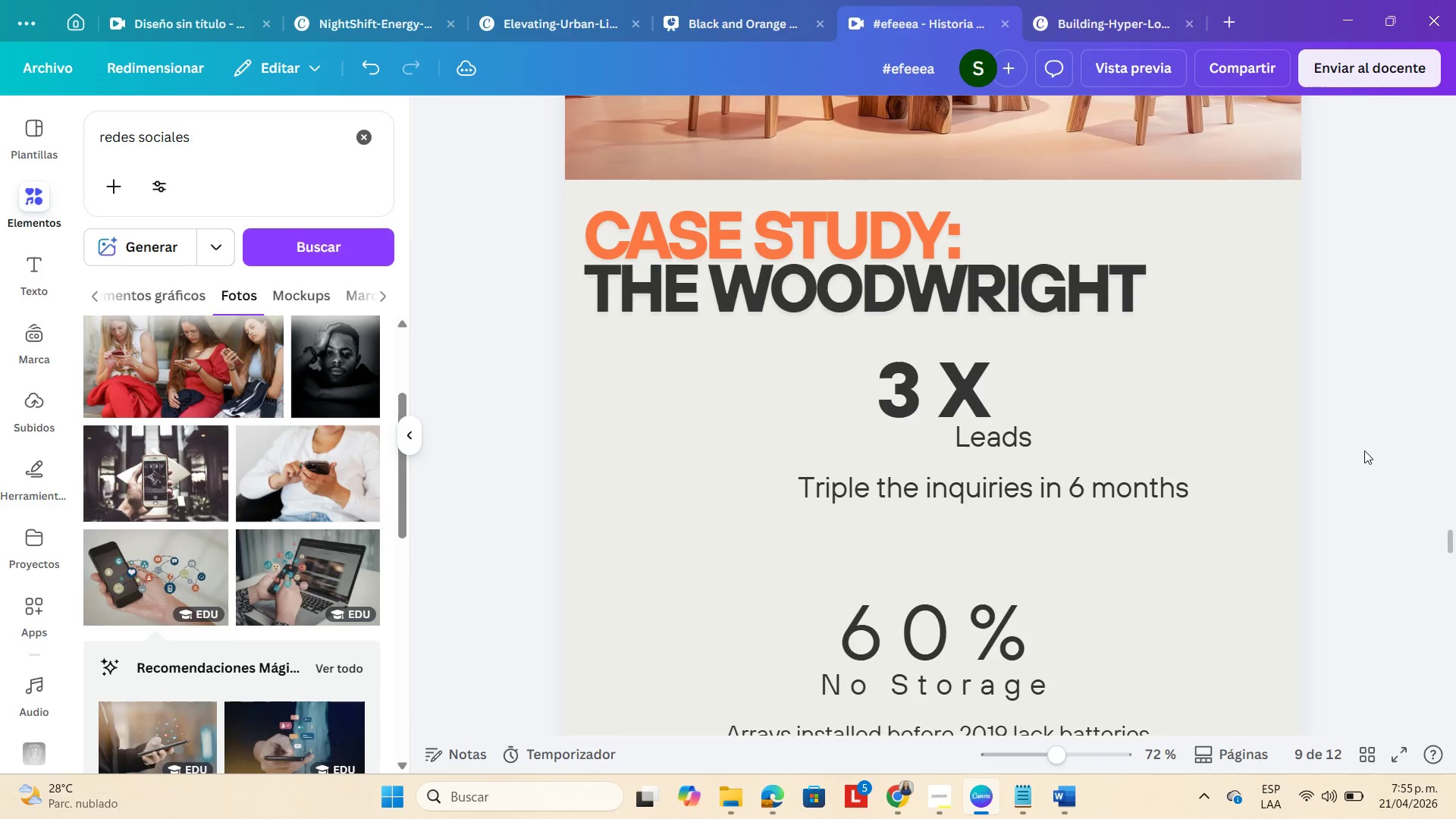 
left_click_drag(start_coordinate=[1058, 486], to_coordinate=[998, 492])
 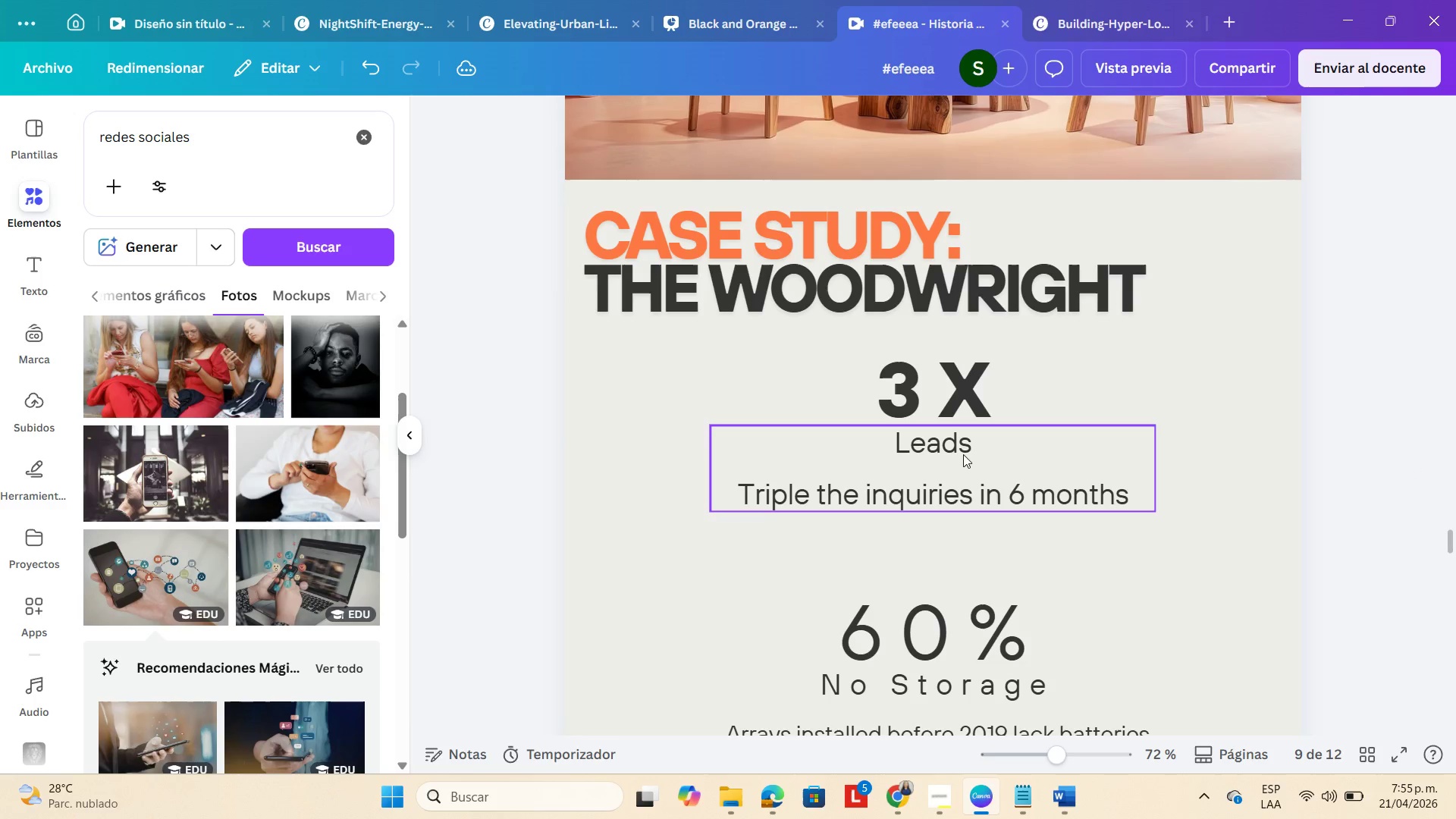 
double_click([972, 443])
 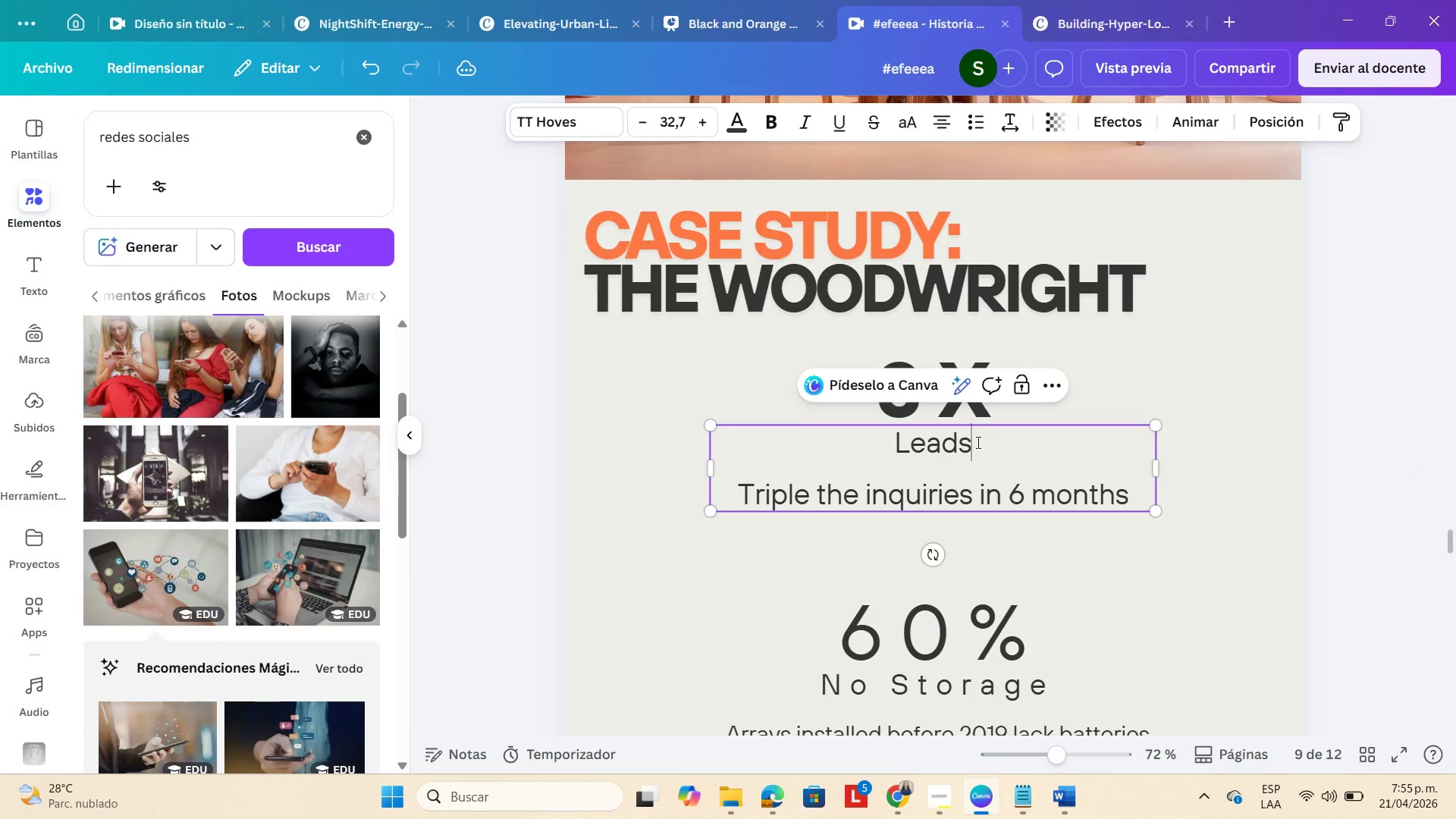 
left_click_drag(start_coordinate=[977, 442], to_coordinate=[875, 442])
 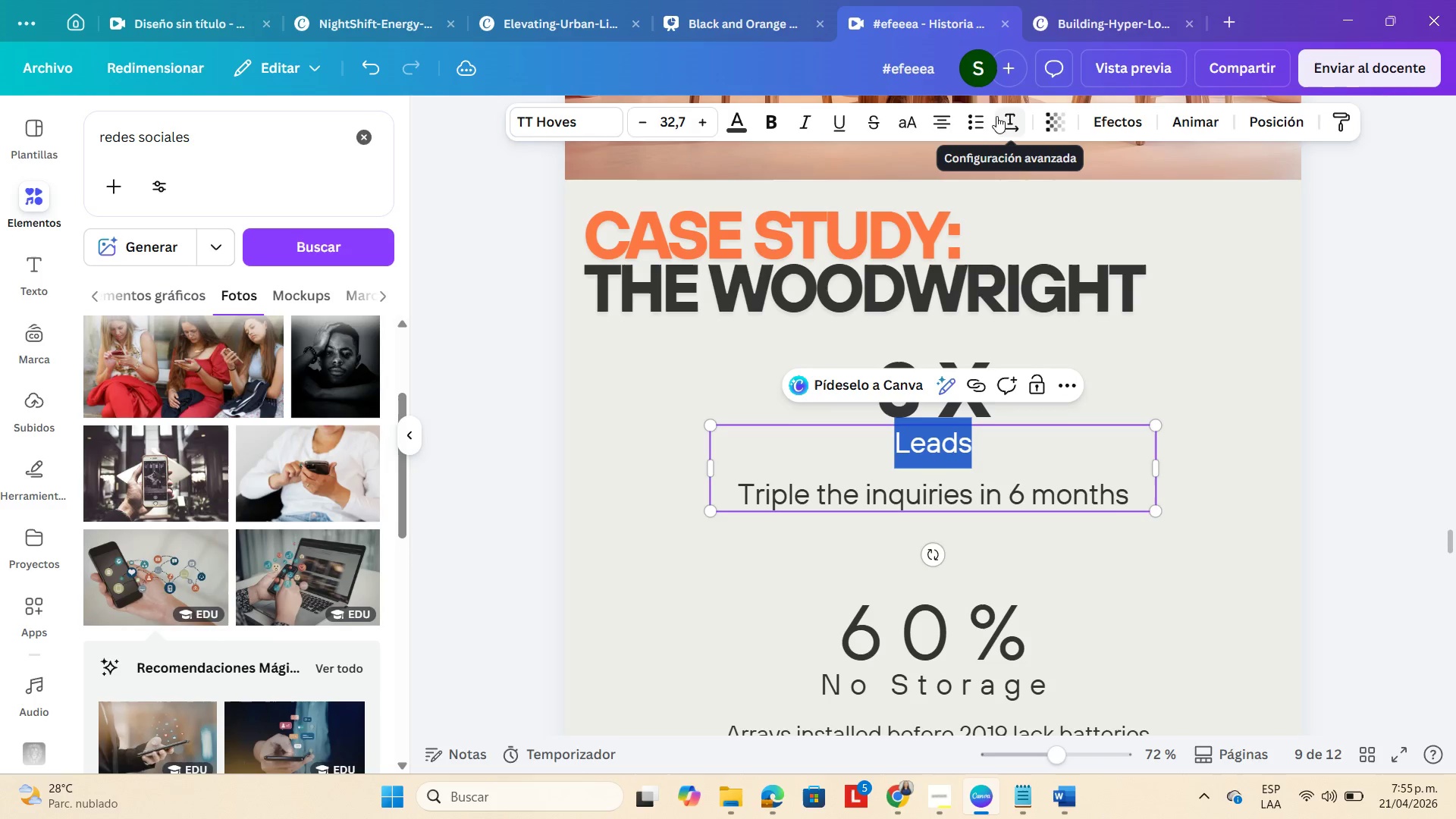 
left_click([996, 120])
 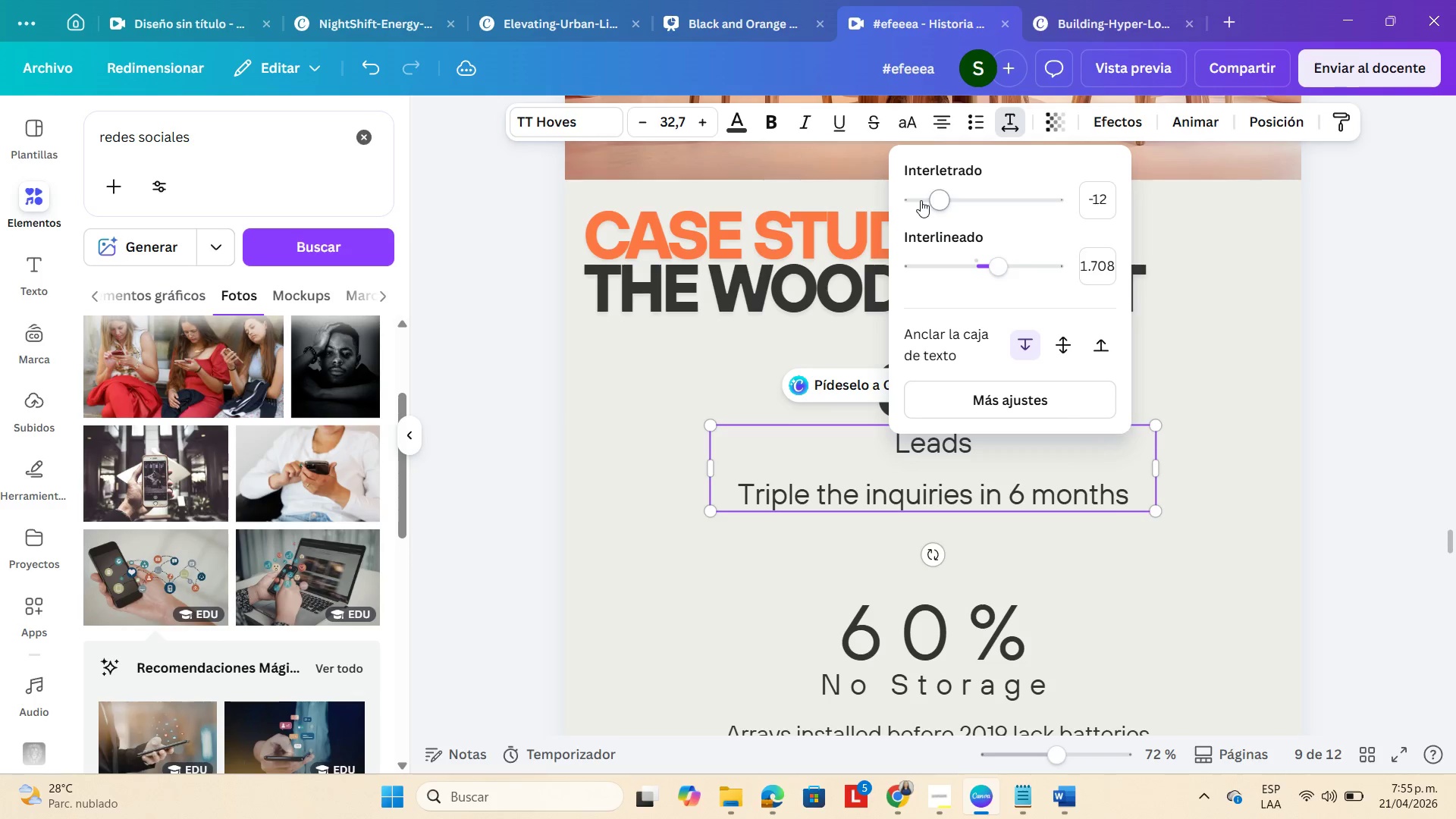 
left_click_drag(start_coordinate=[938, 194], to_coordinate=[973, 190])
 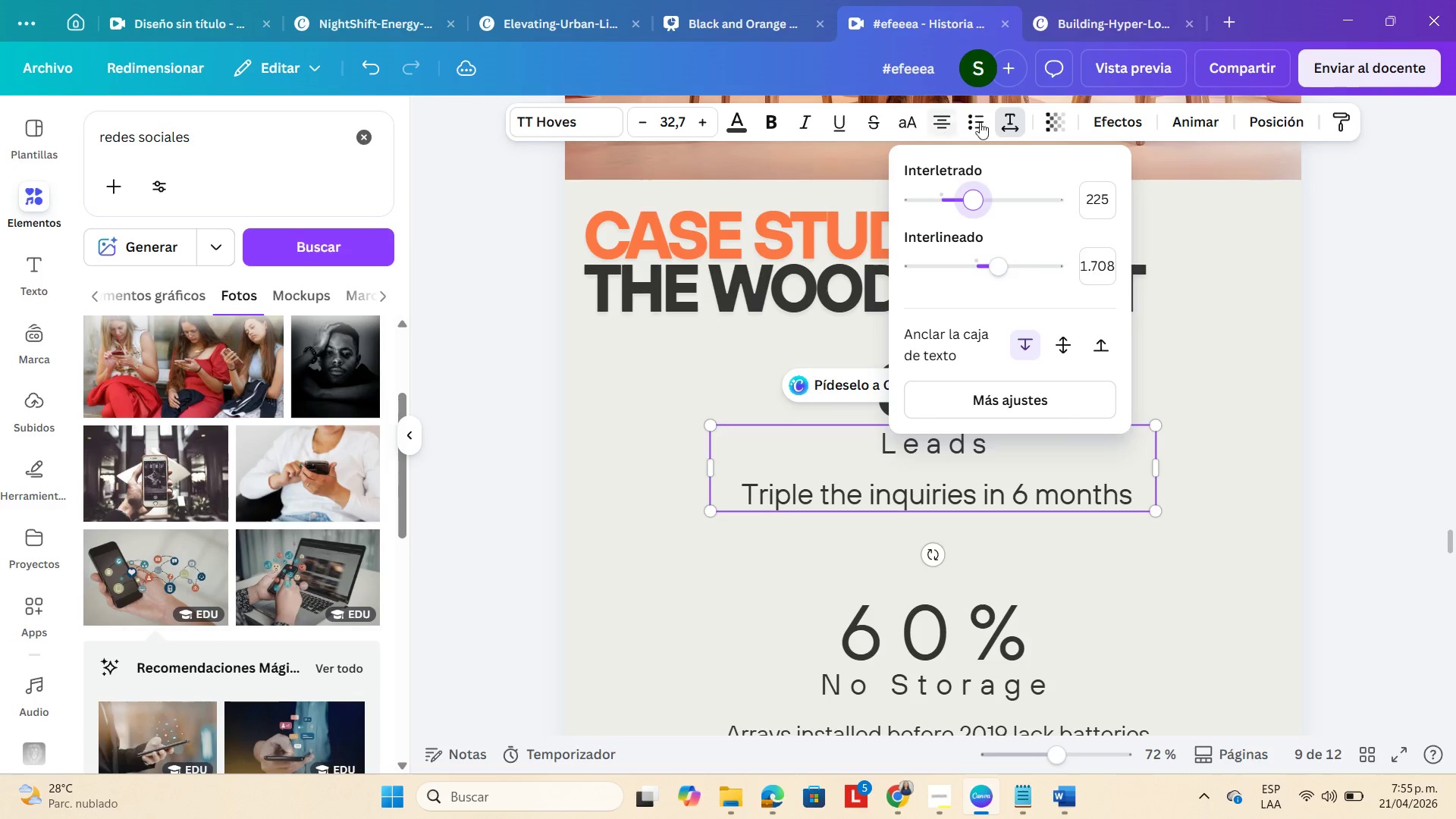 
left_click([911, 118])
 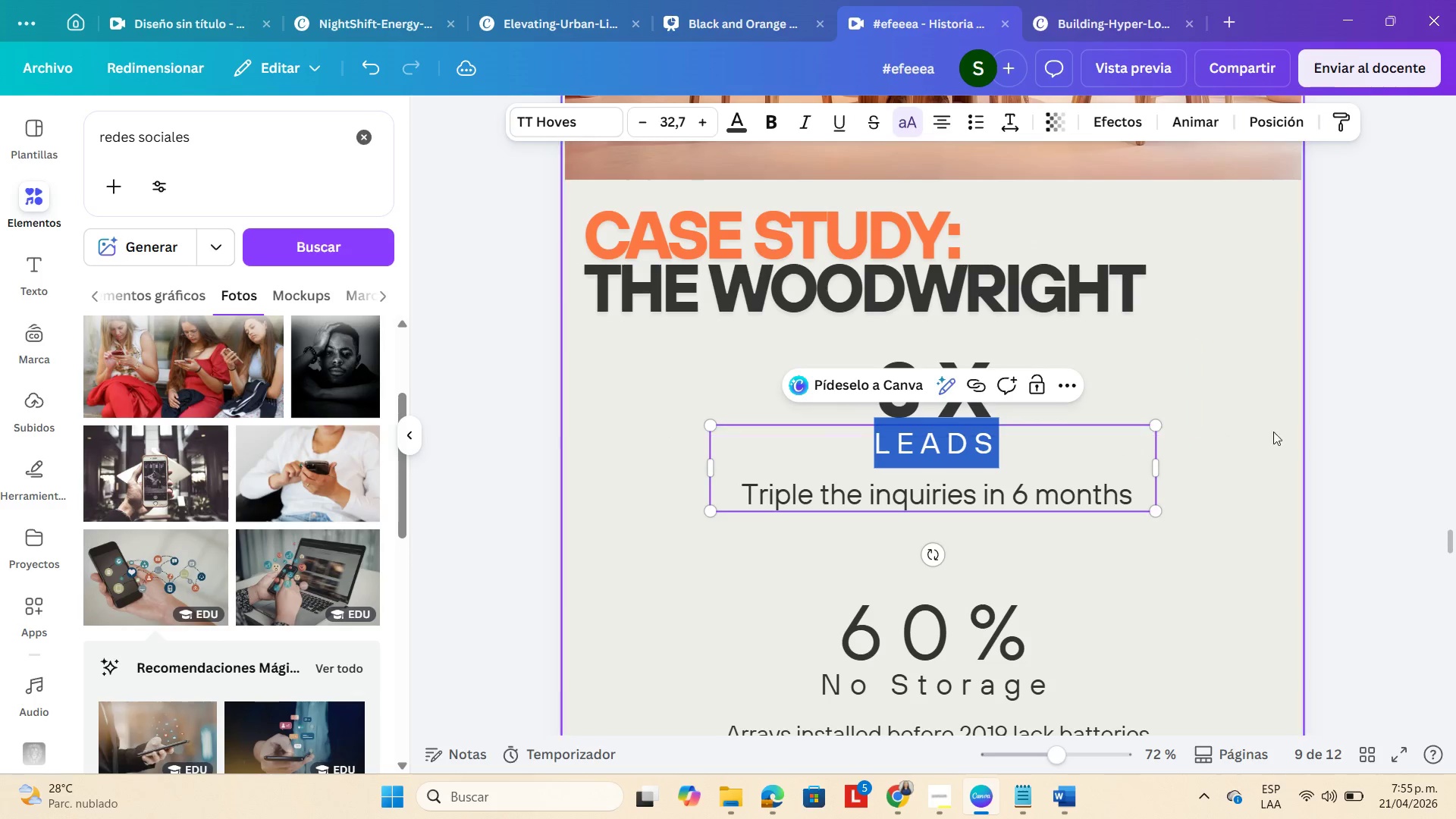 
left_click([1392, 414])
 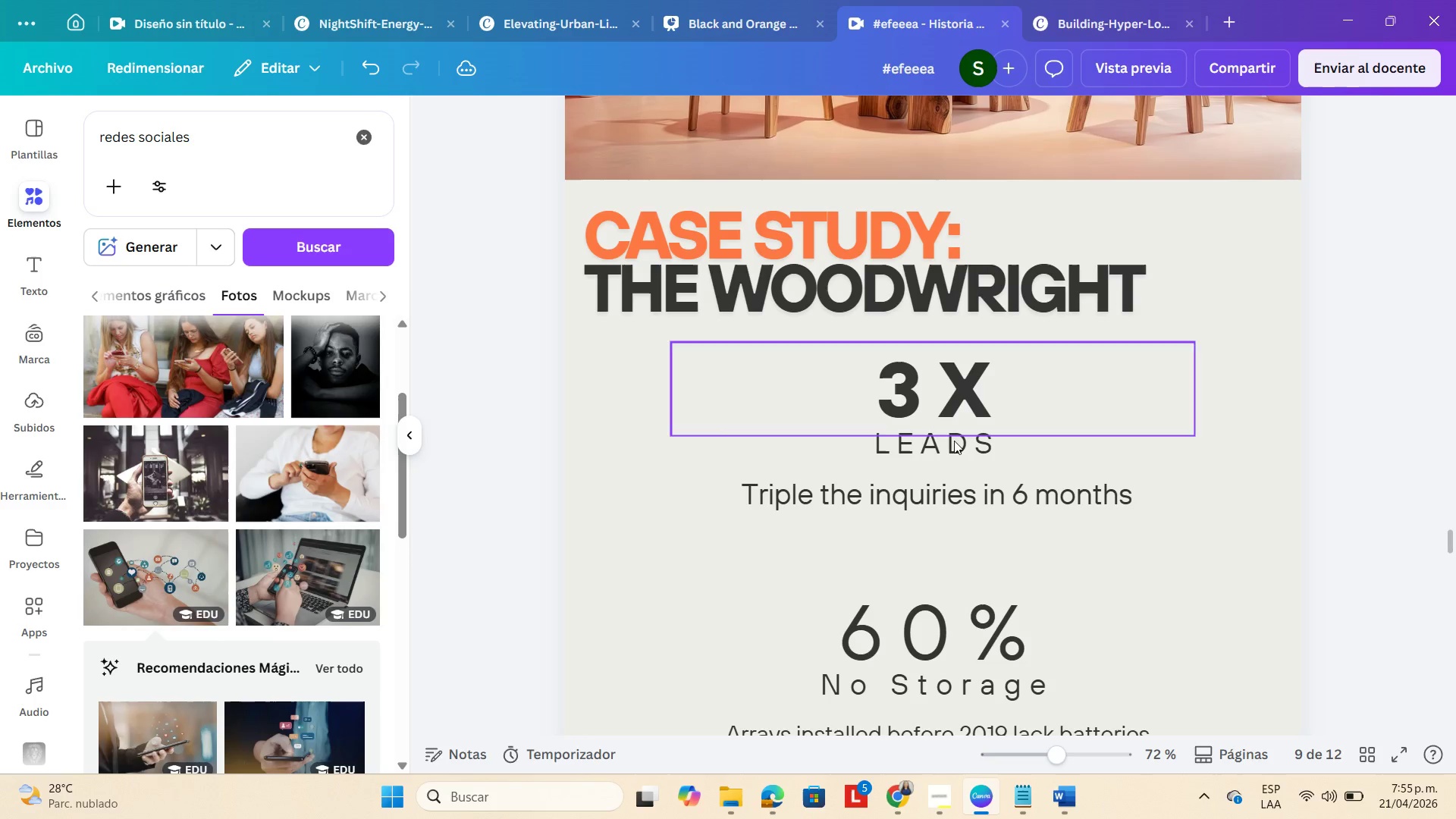 
left_click_drag(start_coordinate=[954, 463], to_coordinate=[954, 466])
 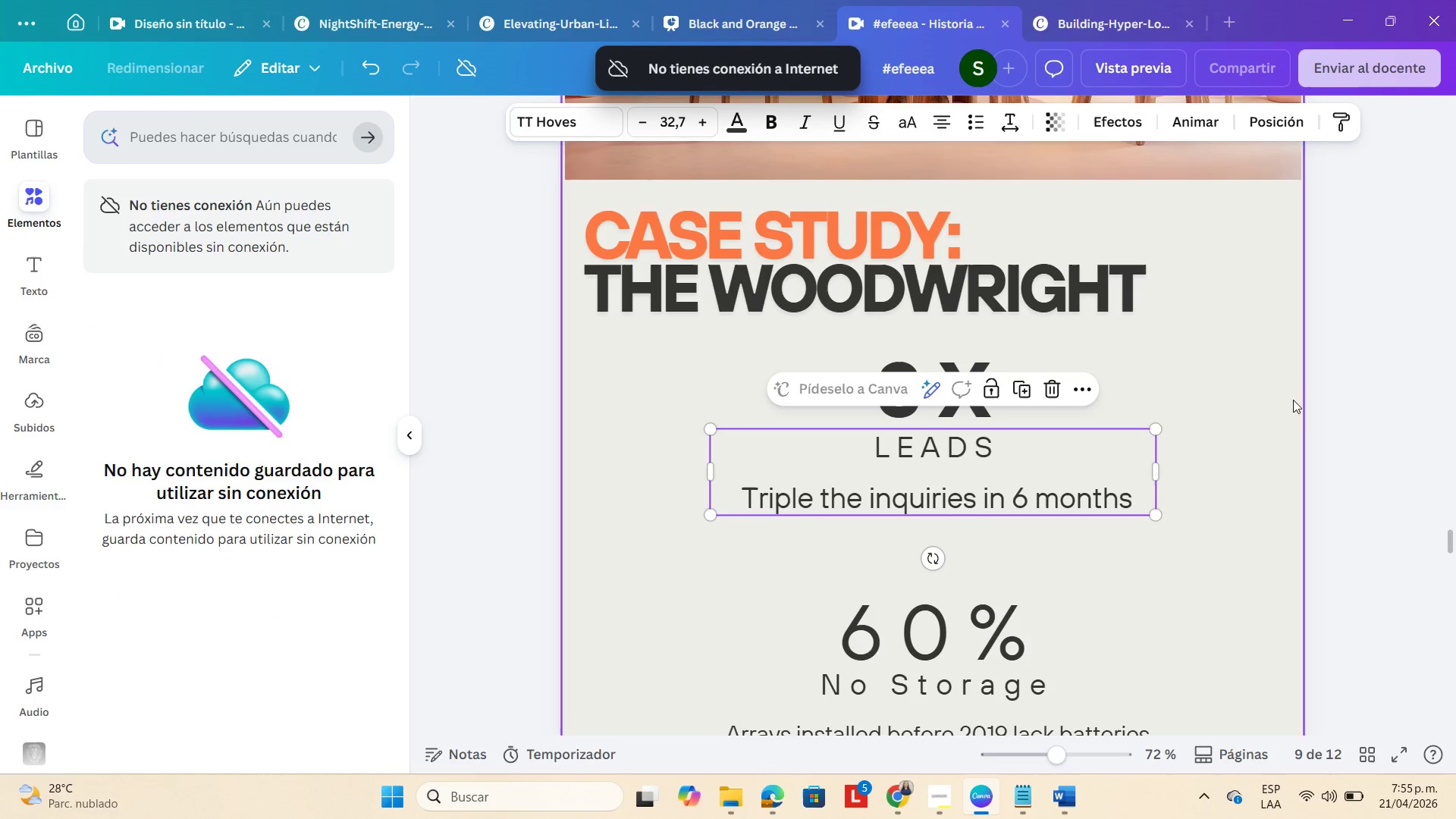 
left_click([1360, 400])
 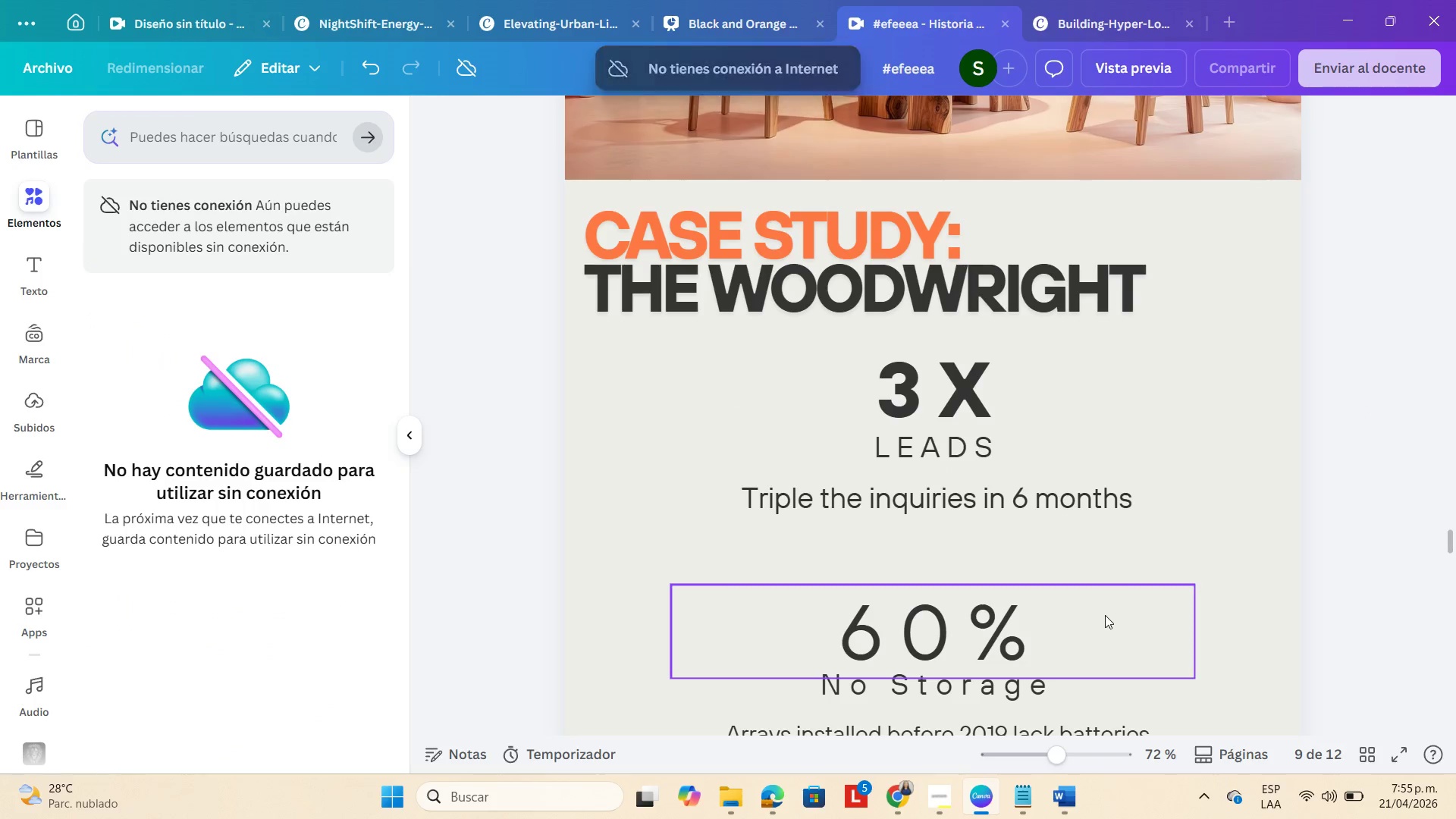 
scroll: coordinate [1241, 529], scroll_direction: down, amount: 1.0
 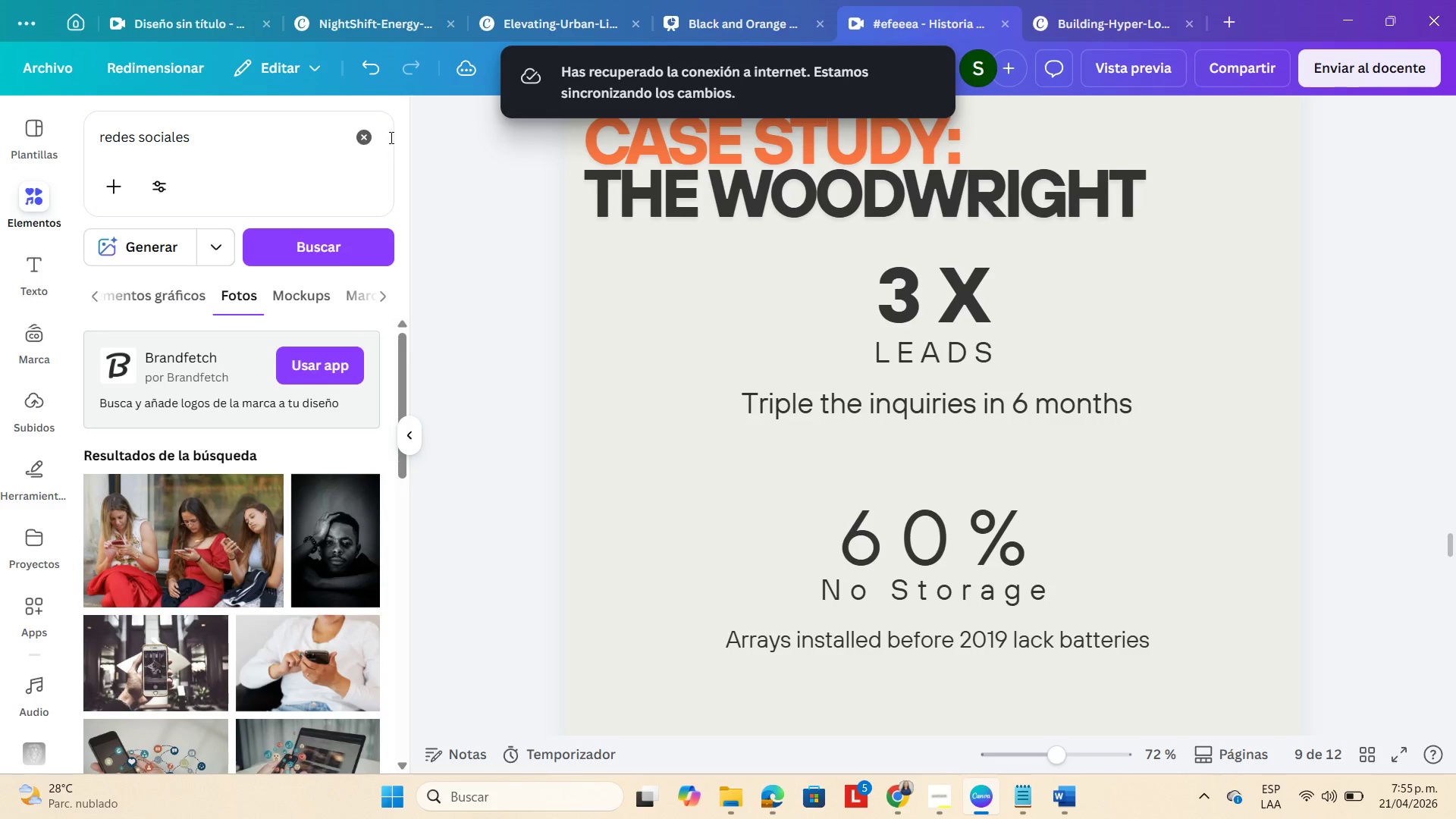 
left_click([370, 137])
 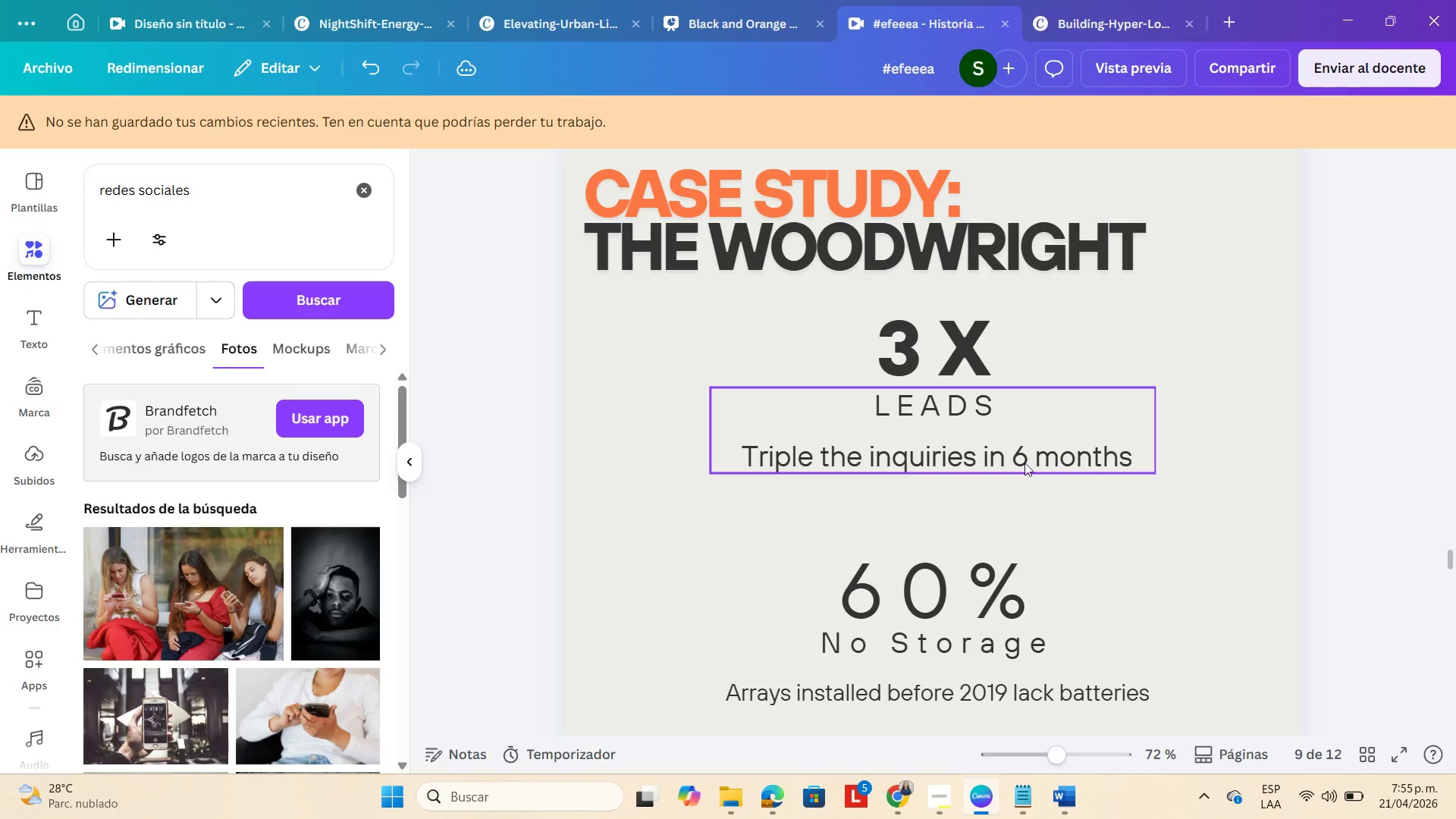 
wait(8.73)
 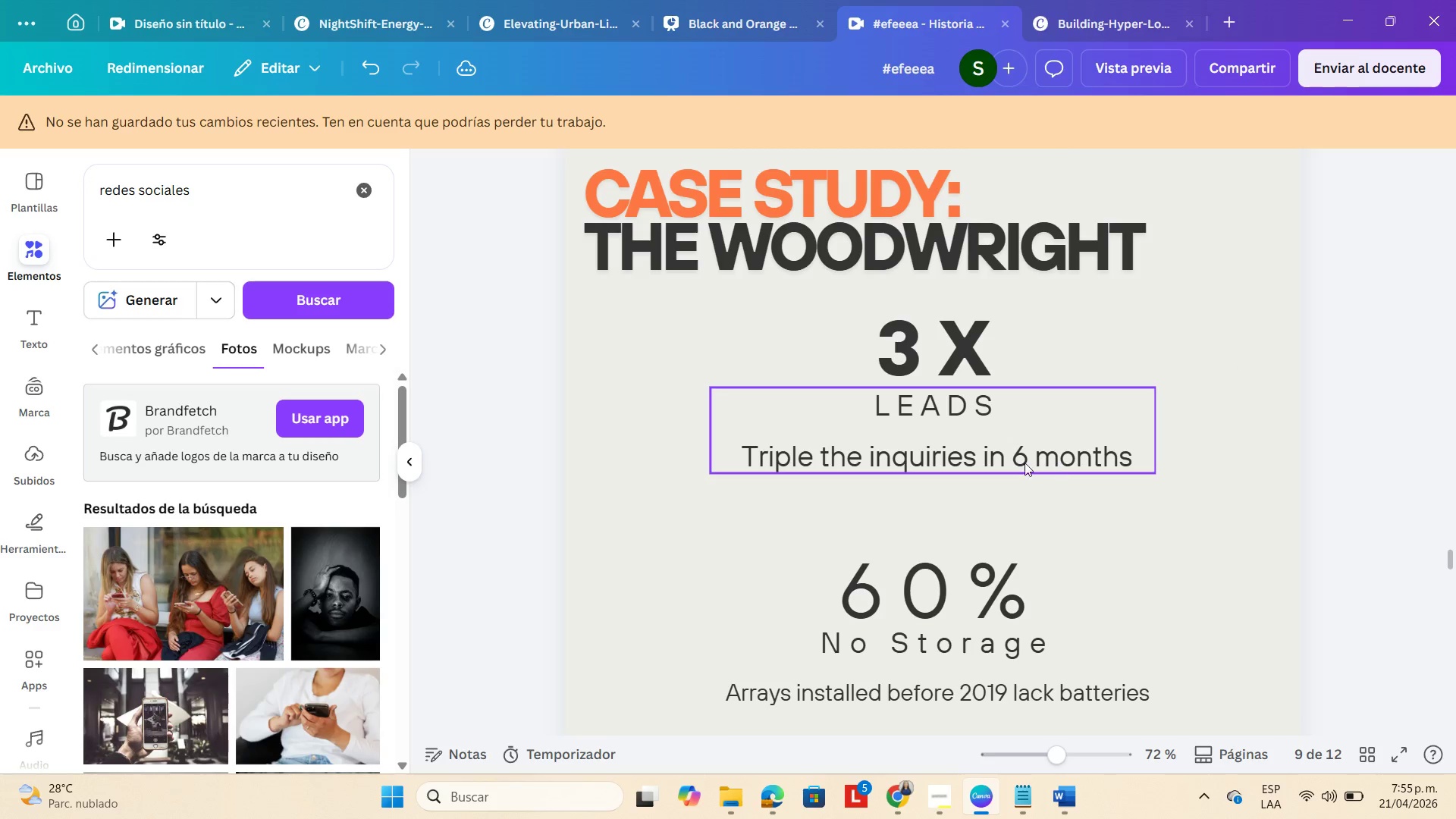 
left_click([900, 522])
 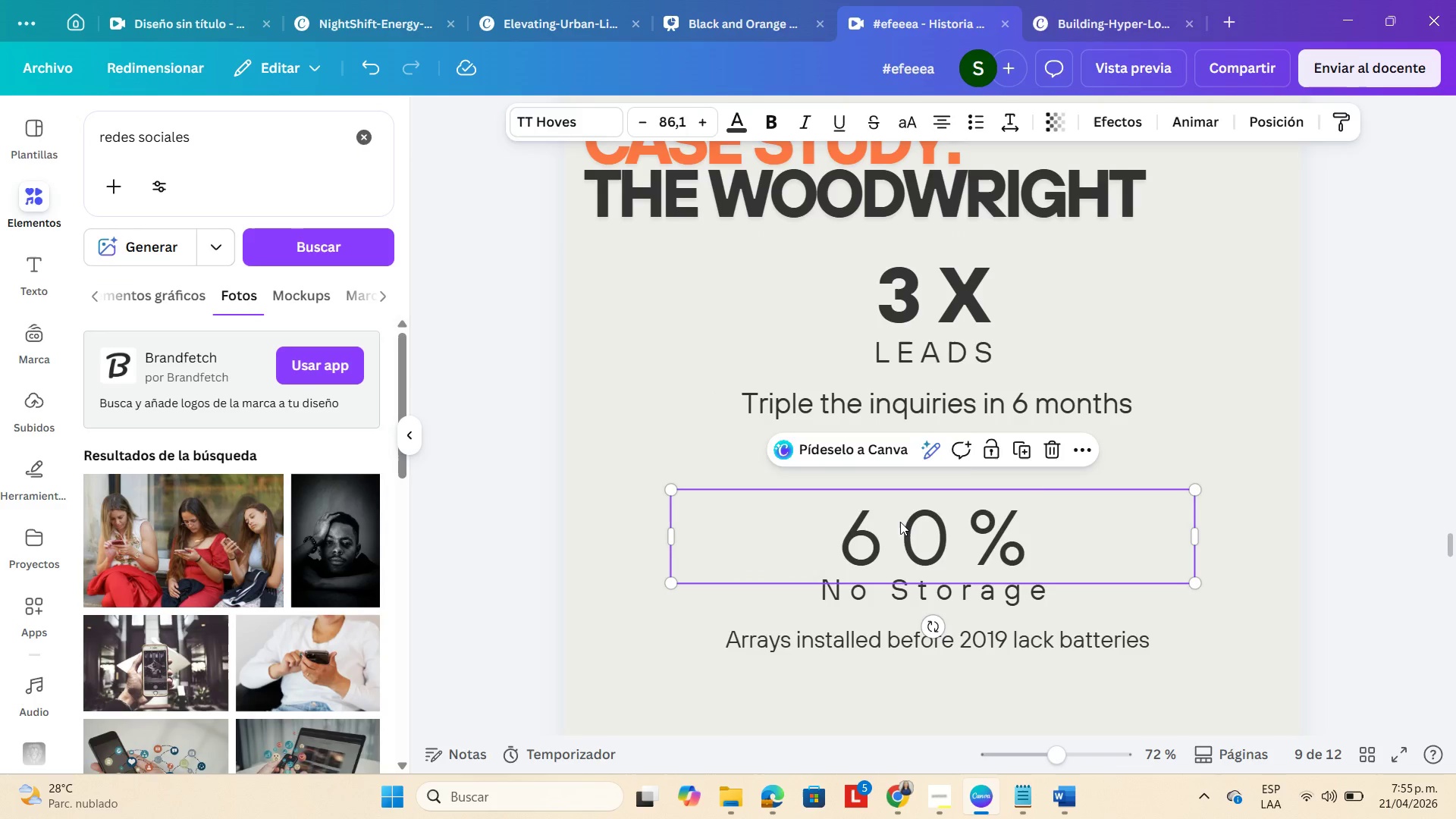 
double_click([900, 522])
 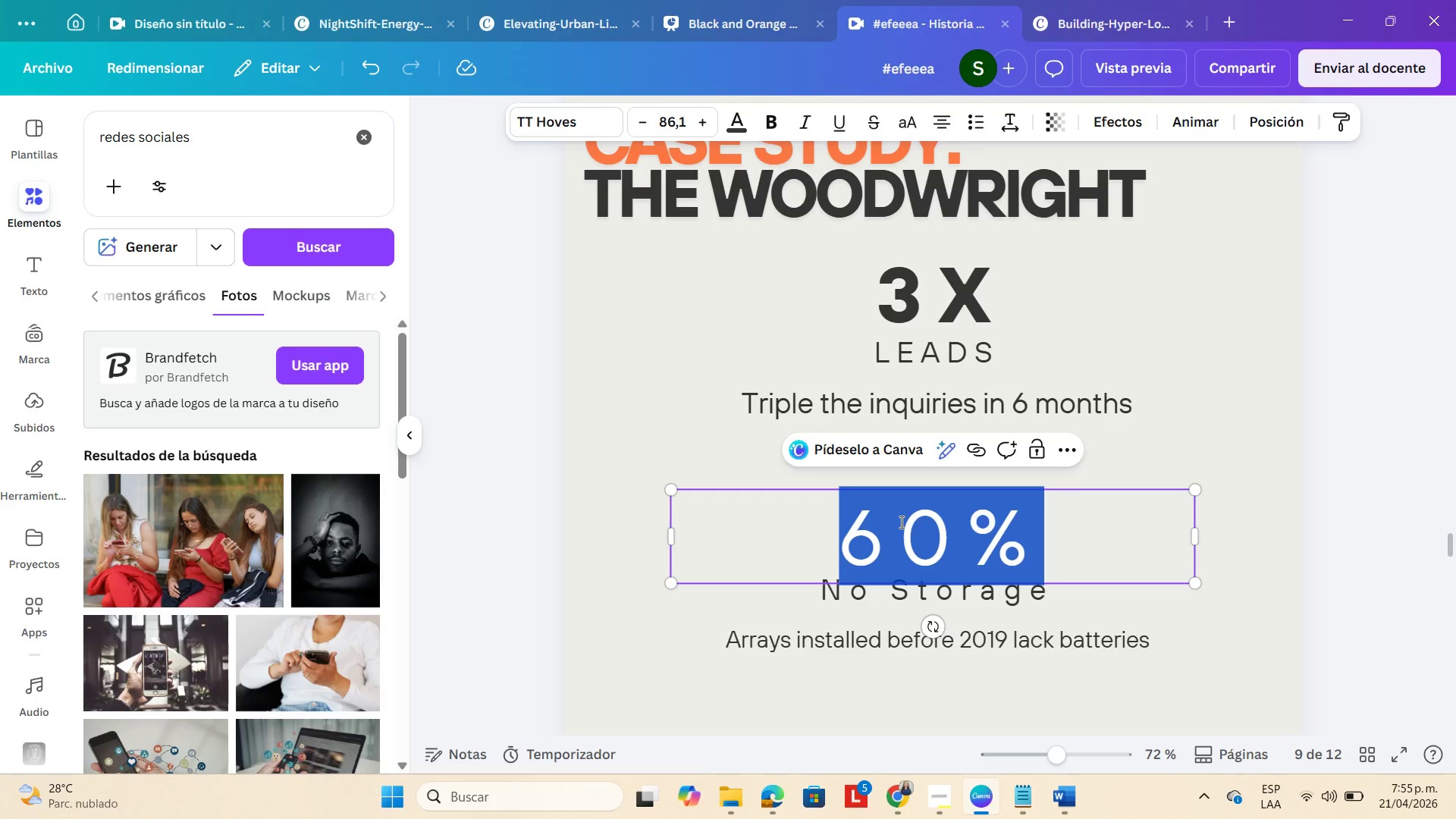 
left_click([900, 522])
 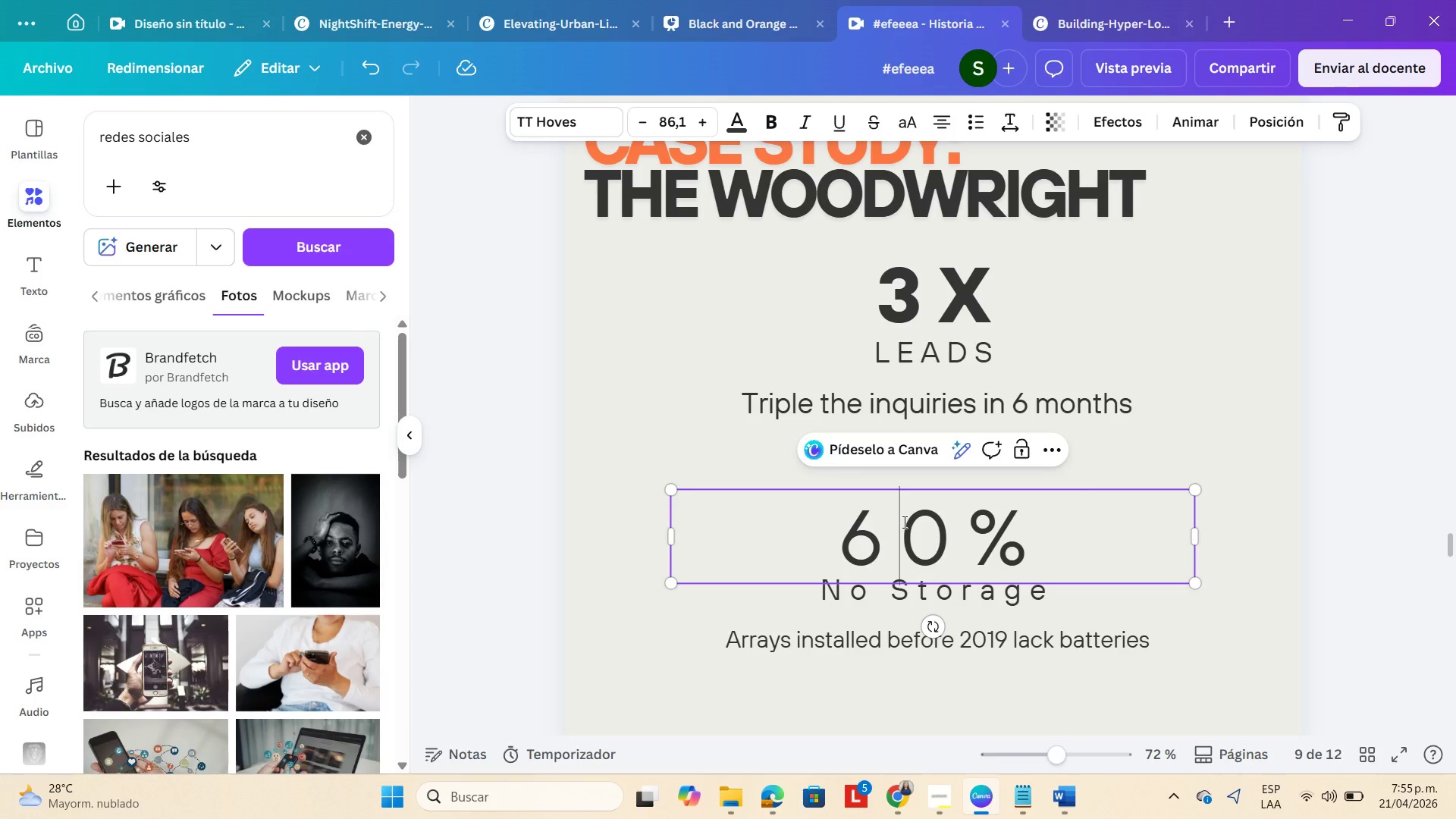 
double_click([903, 522])
 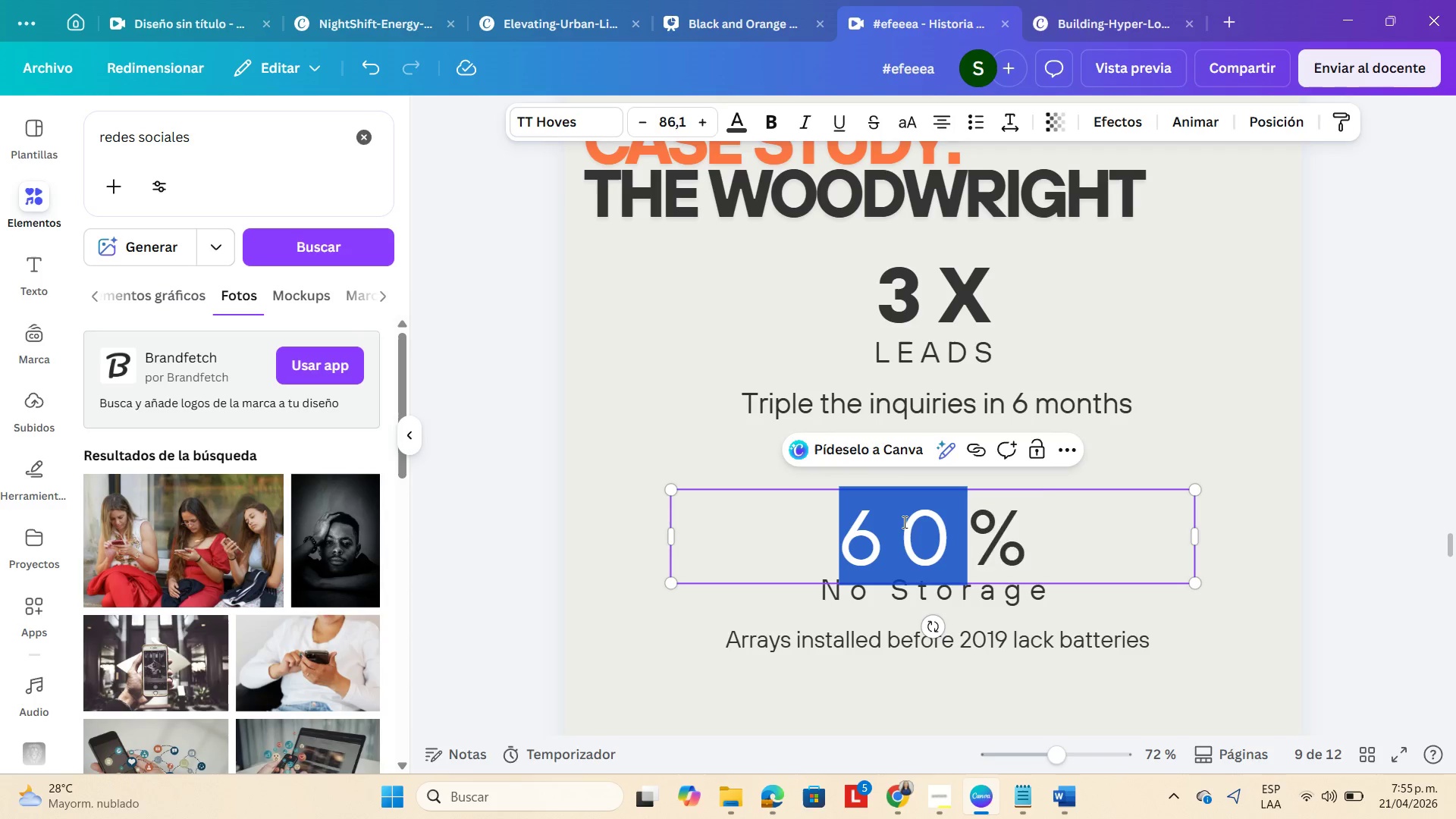 
triple_click([903, 522])
 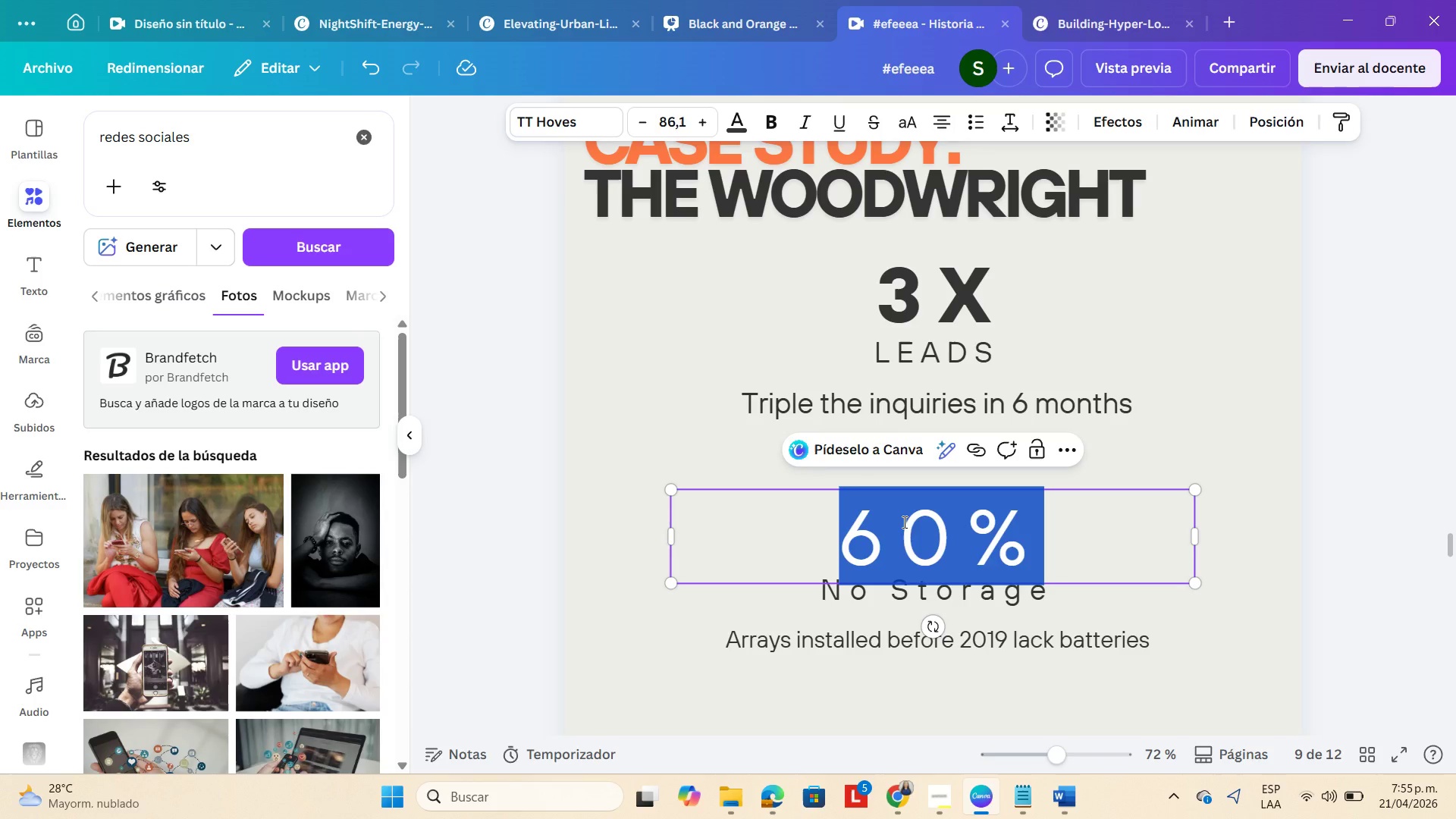 
key(Backspace)
 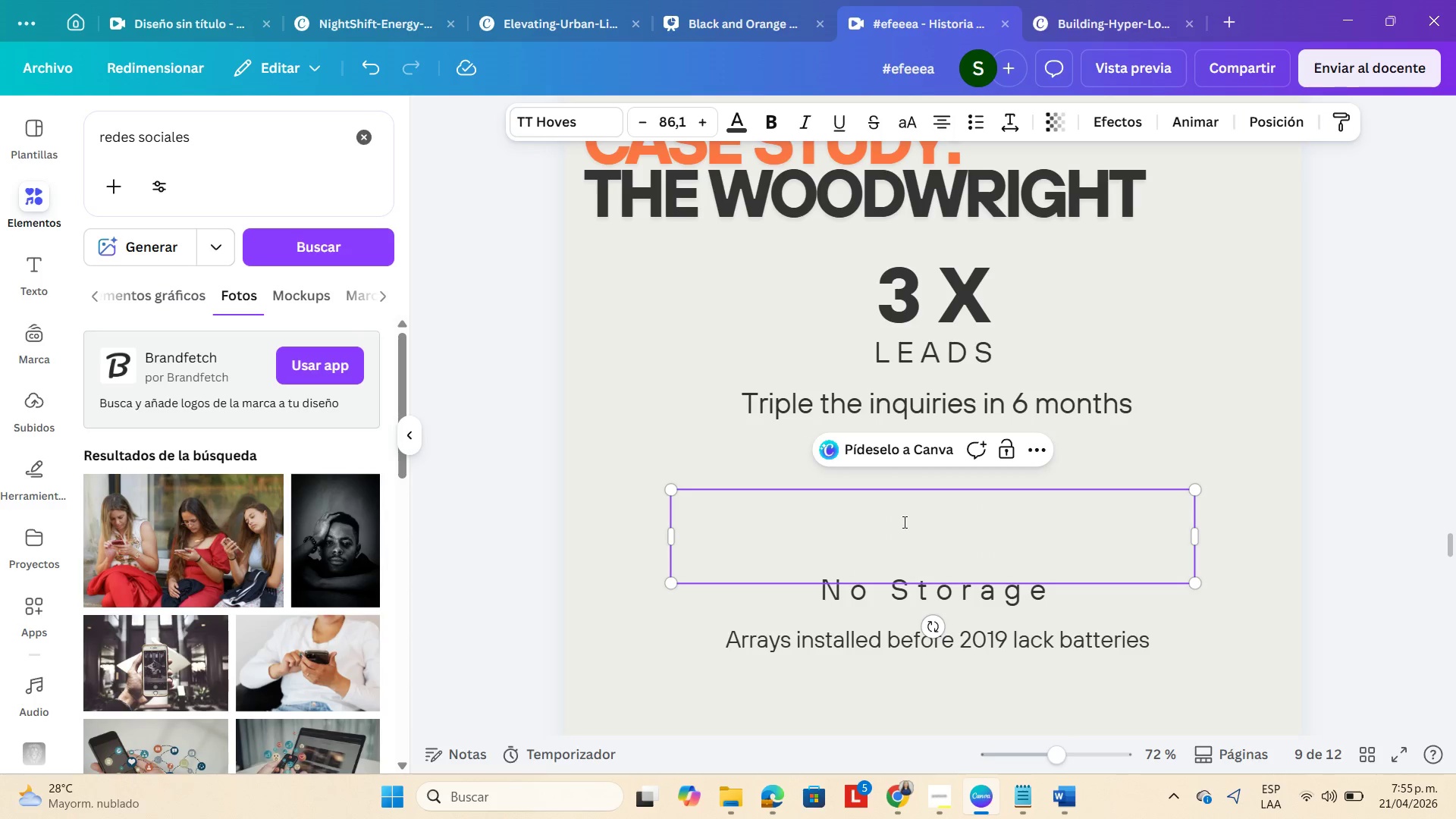 
key(Numpad8)
 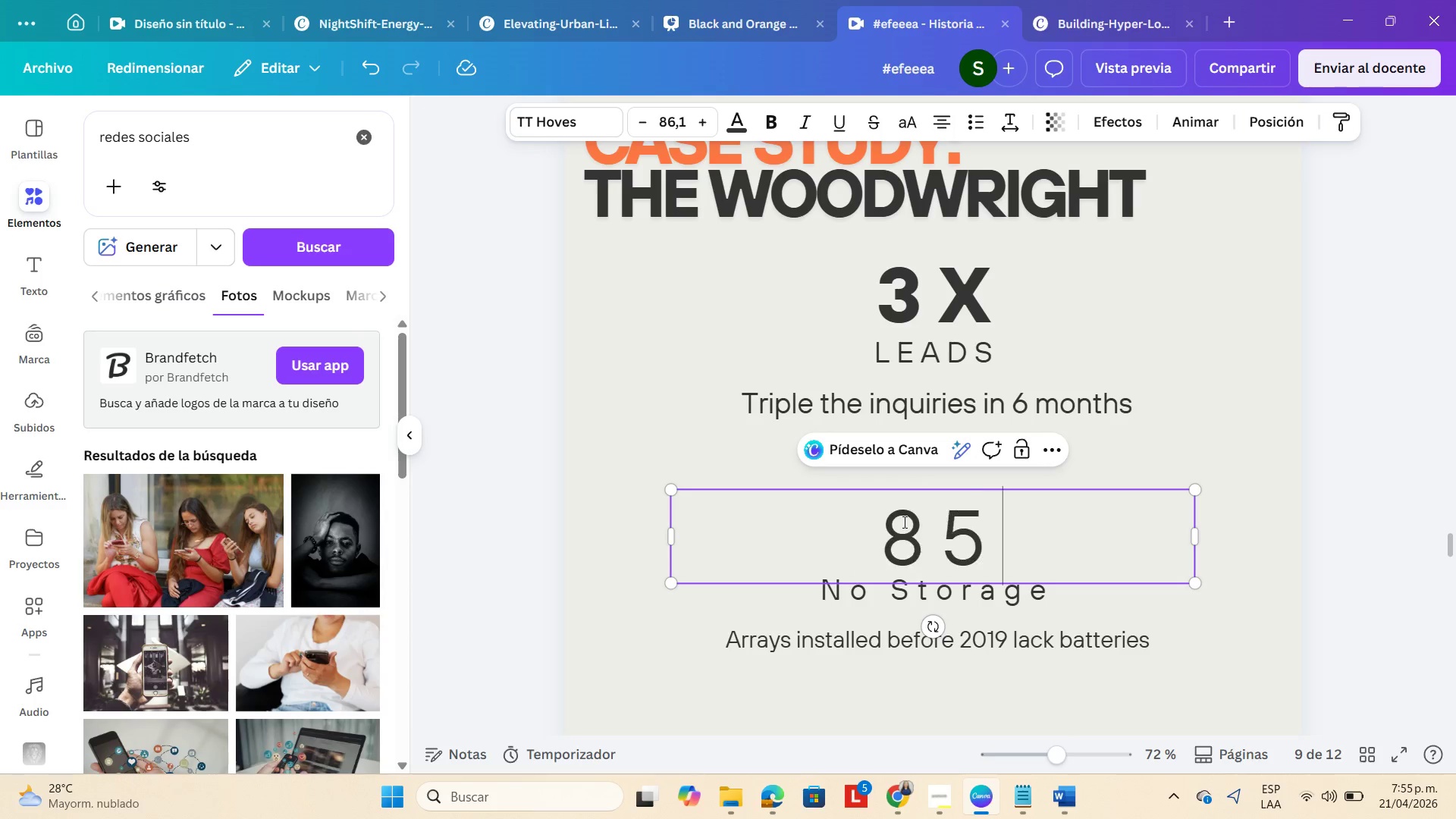 
key(Numpad5)
 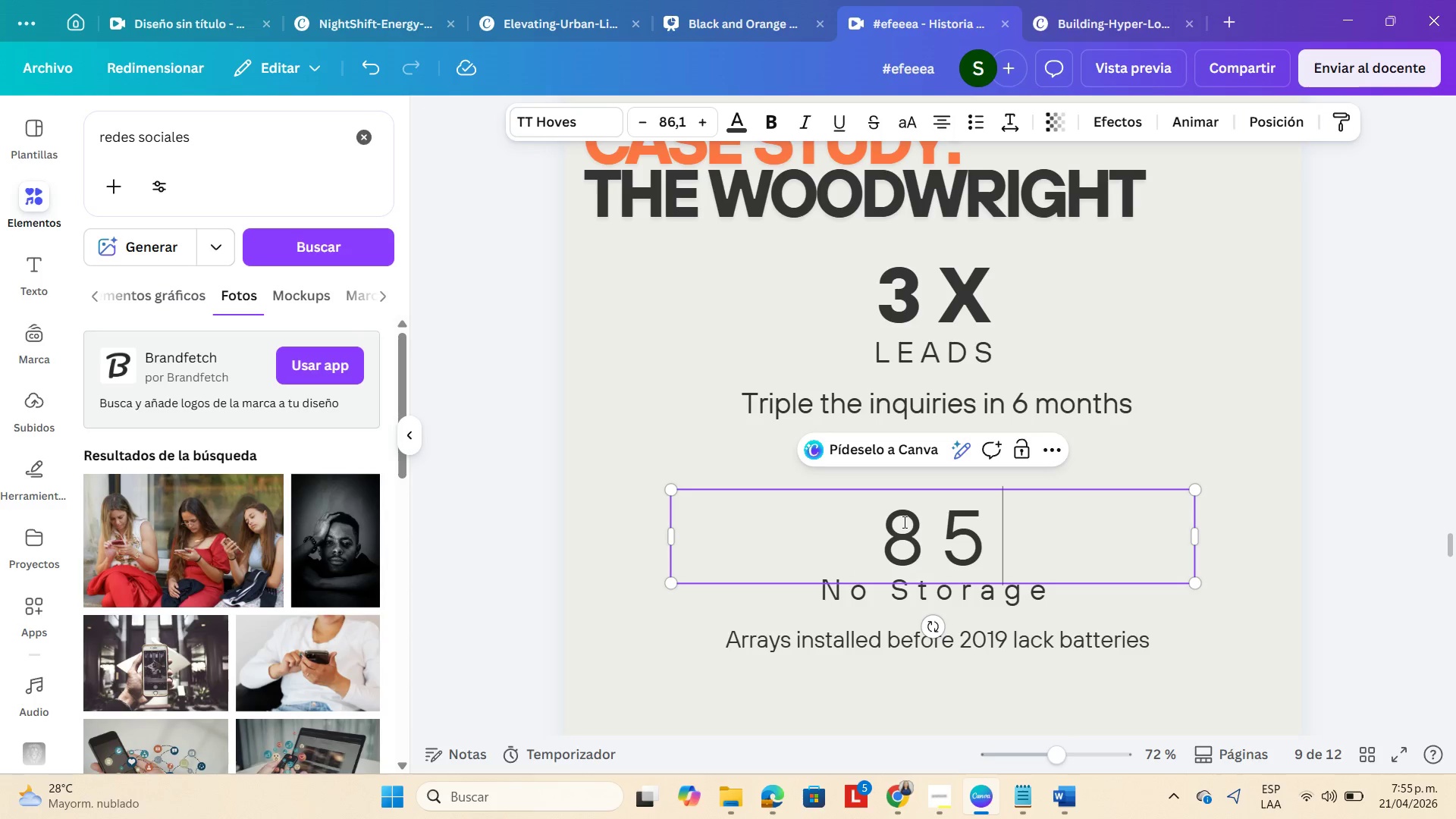 
key(Shift+ShiftLeft)
 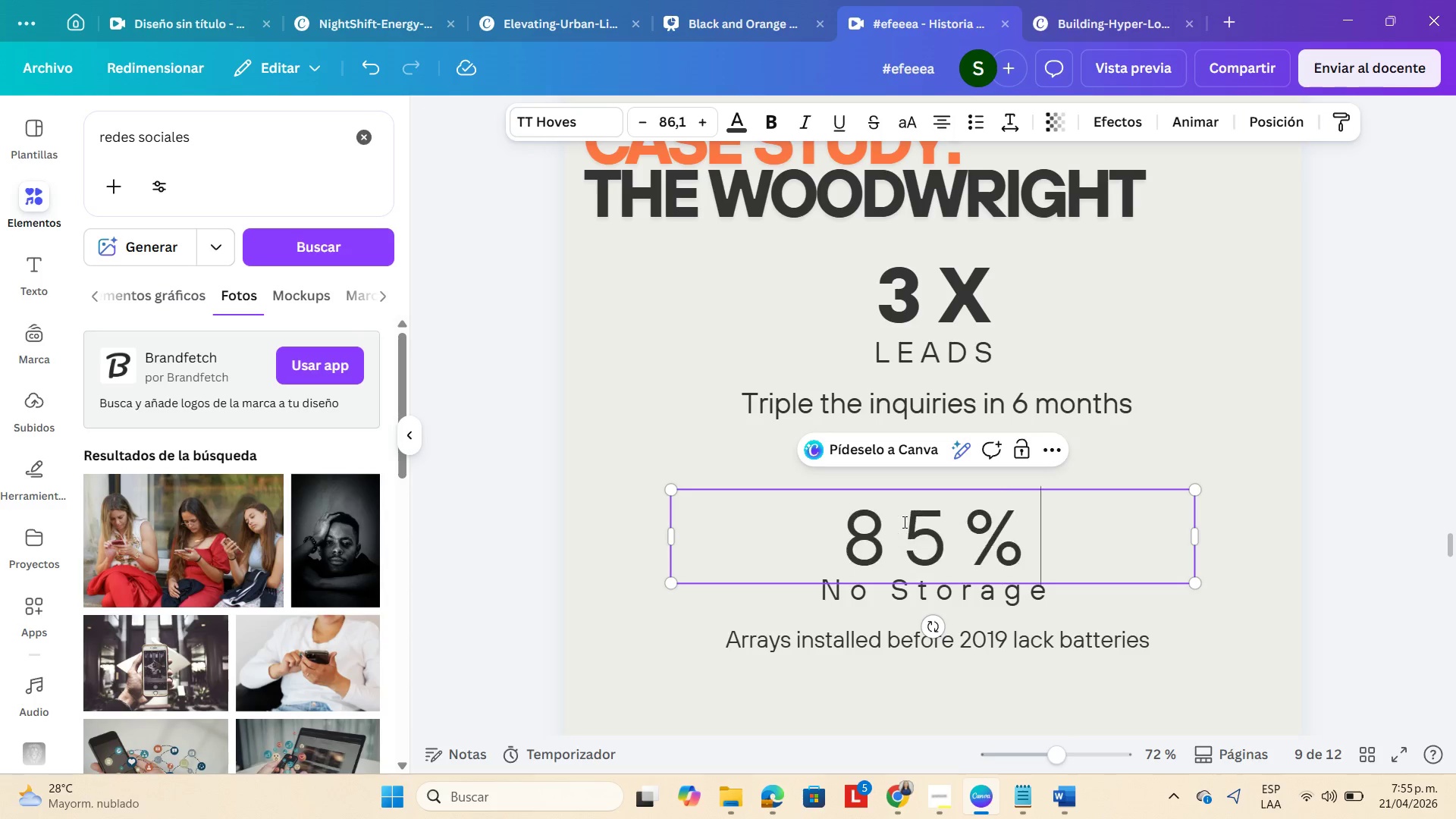 
key(Shift+5)
 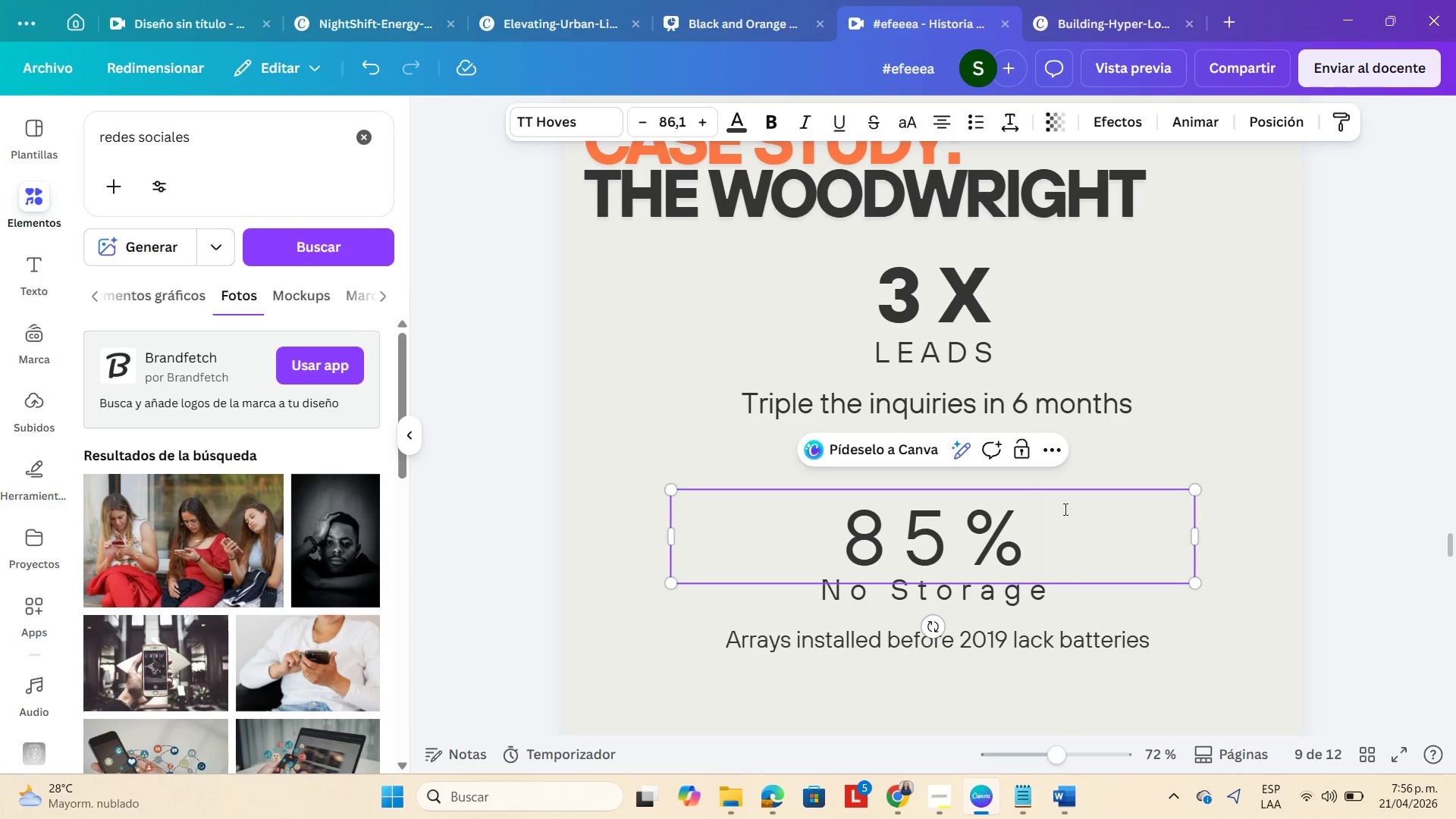 
left_click_drag(start_coordinate=[1054, 518], to_coordinate=[830, 529])
 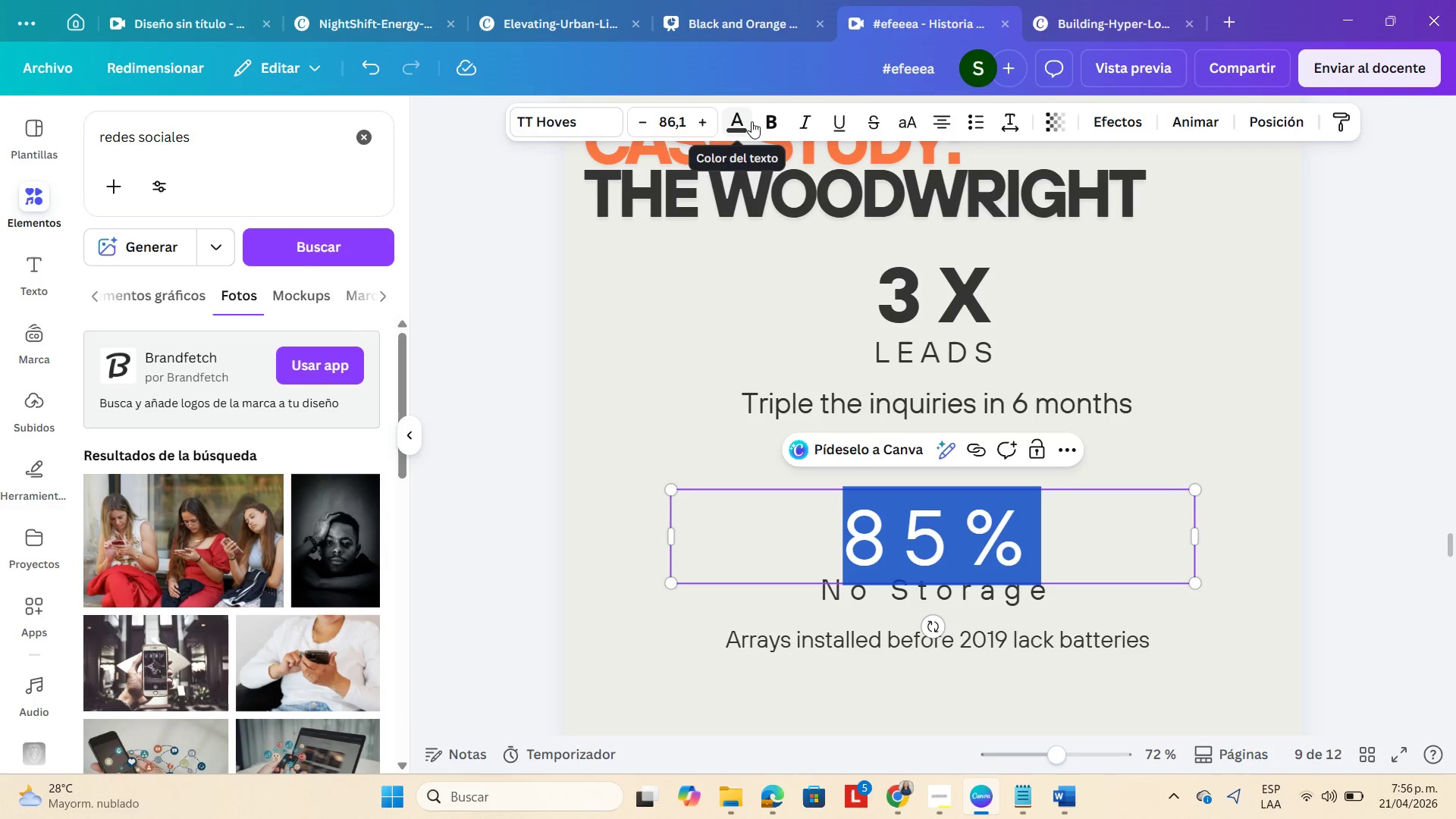 
left_click([762, 121])
 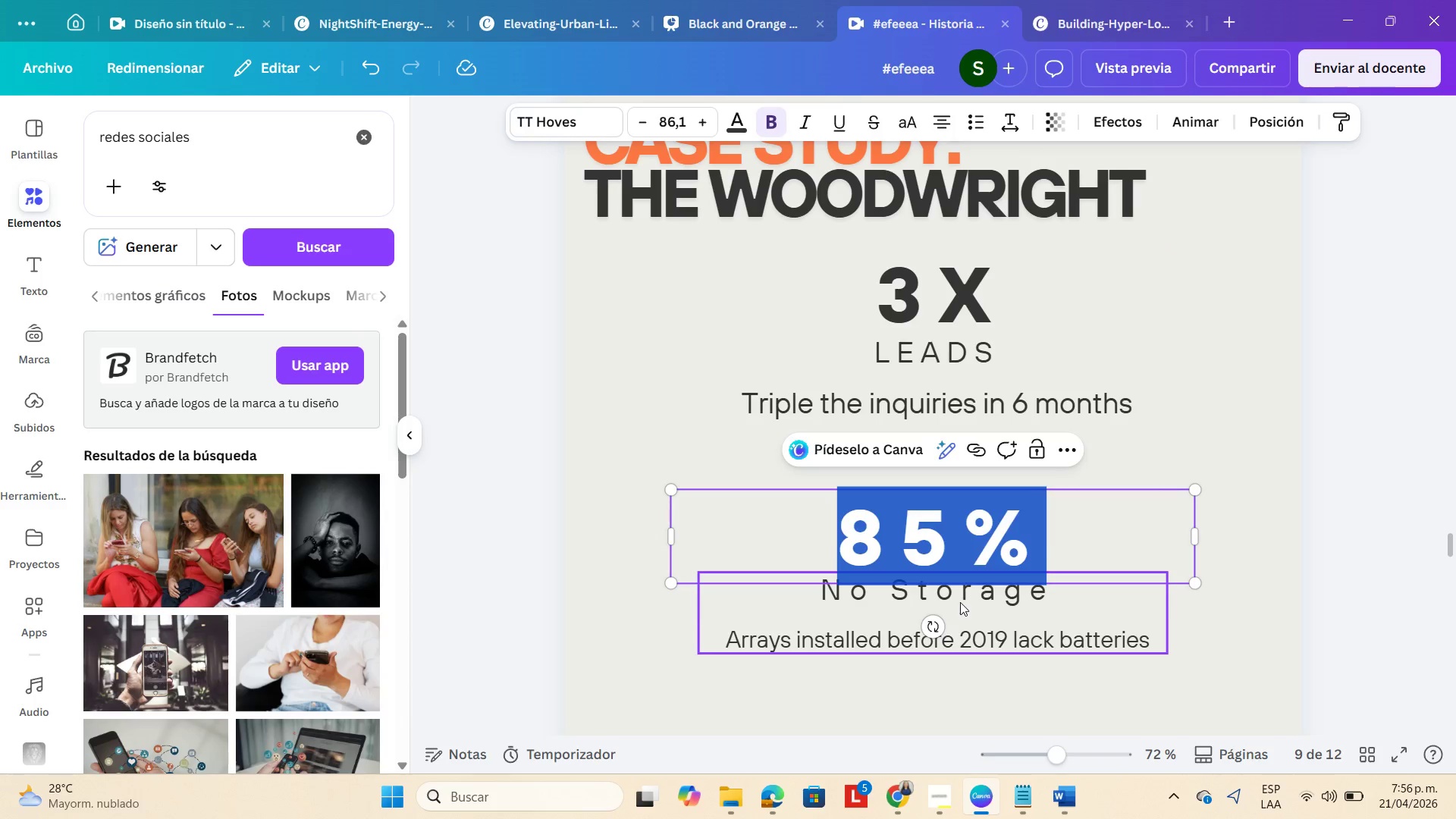 
double_click([960, 600])
 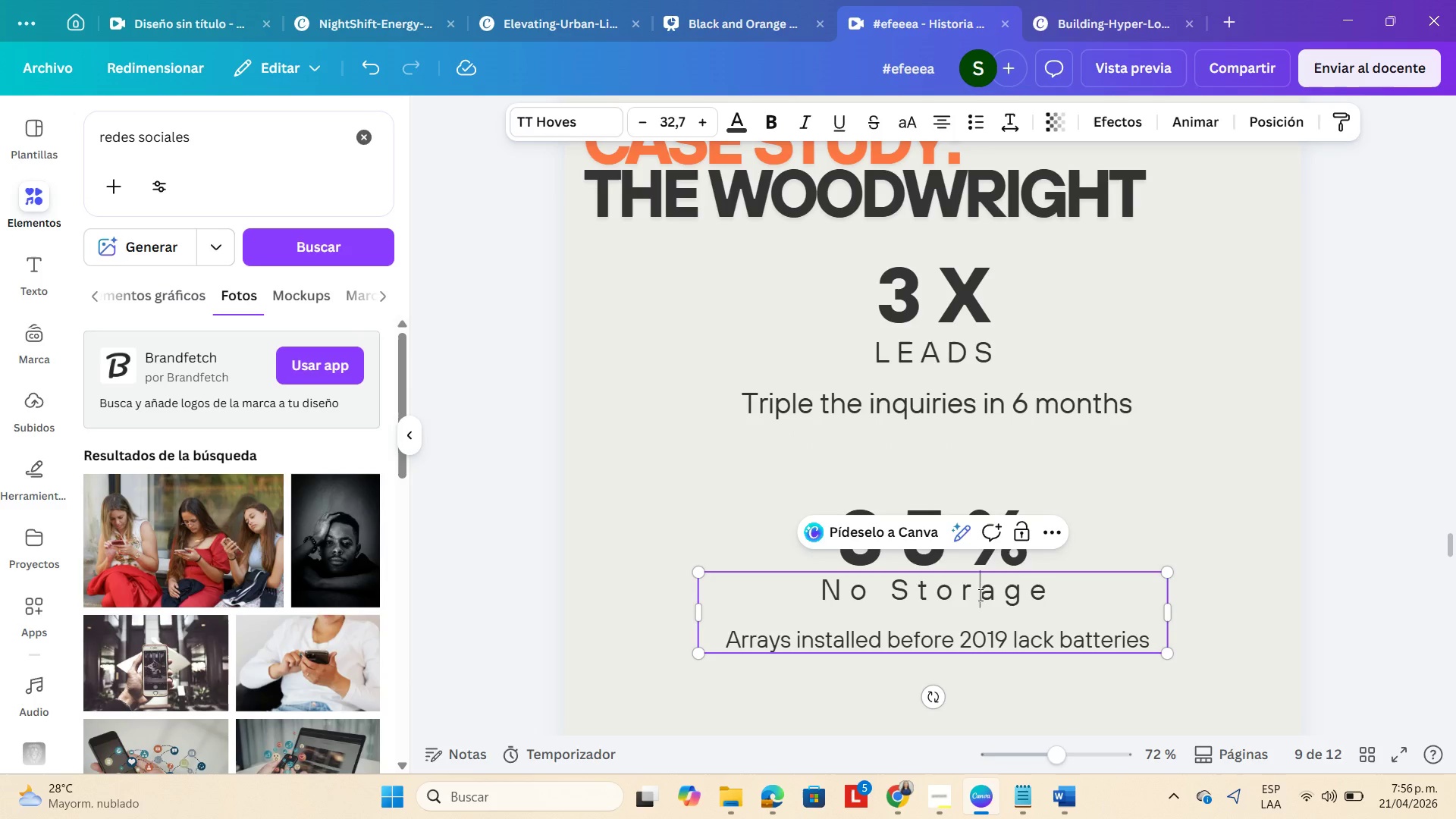 
double_click([979, 595])
 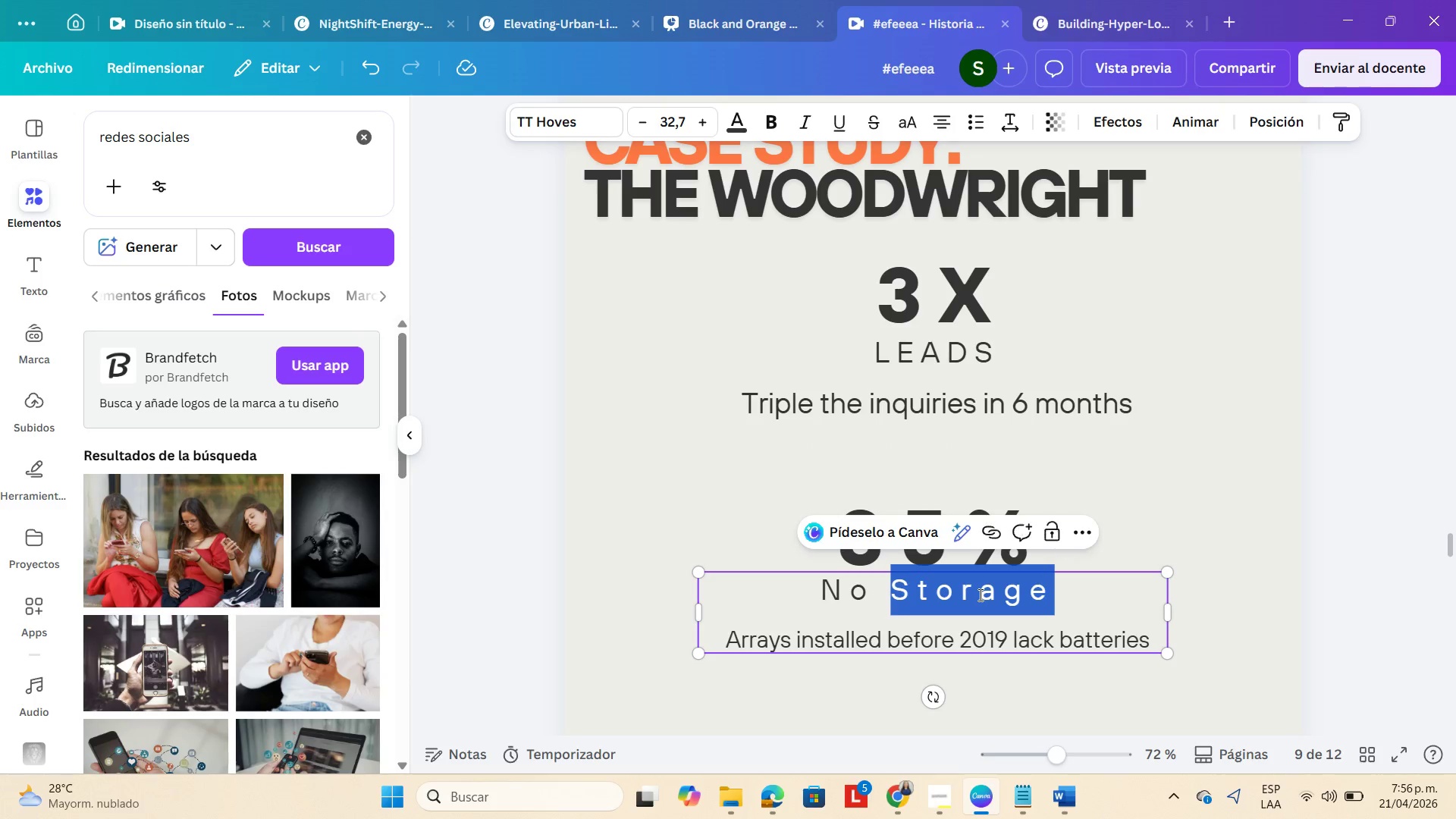 
triple_click([979, 595])
 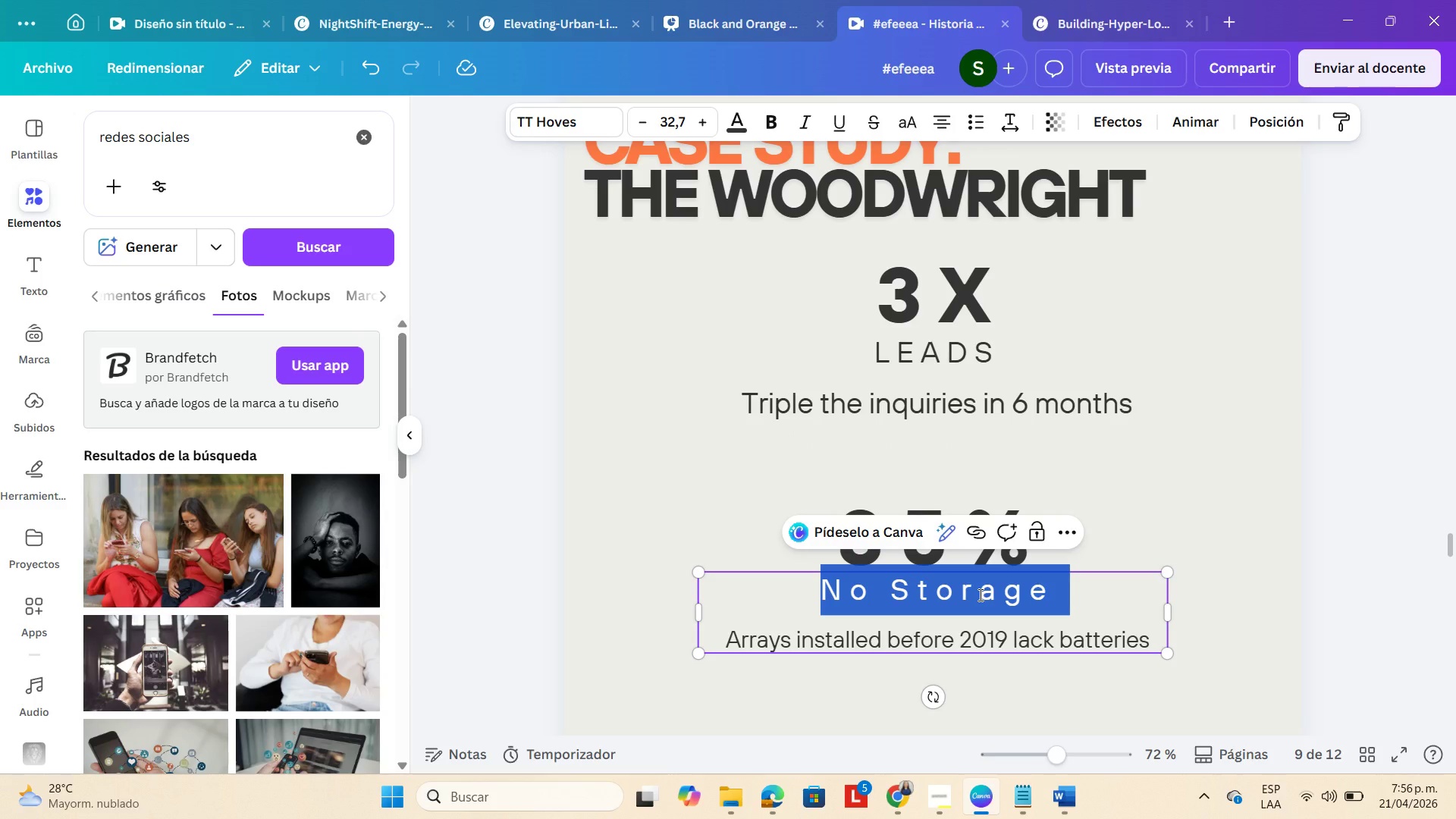 
wait(7.09)
 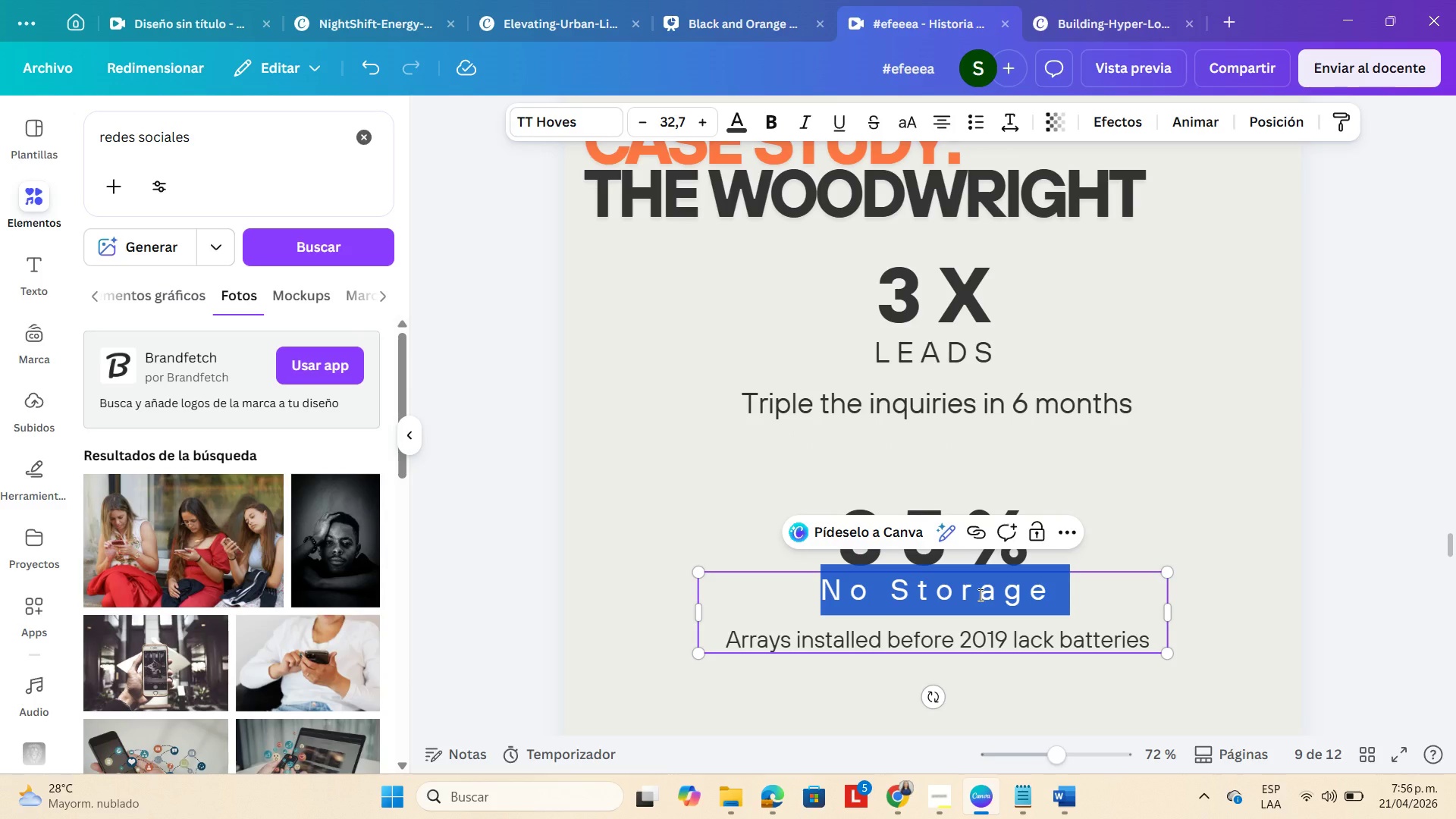 
type(Review ta)
key(Backspace)
key(Backspace)
type(rate)
 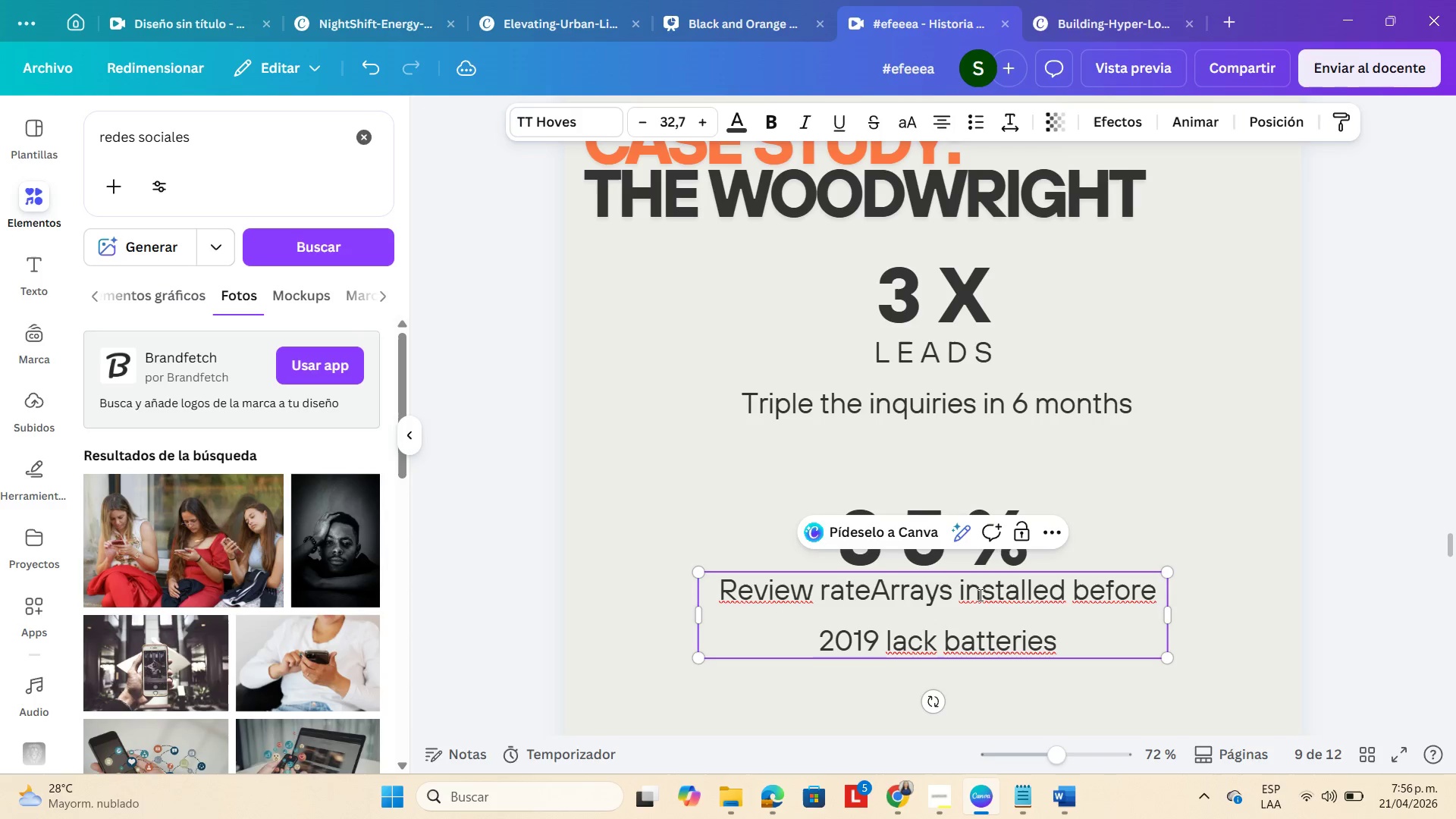 
key(ArrowLeft)
 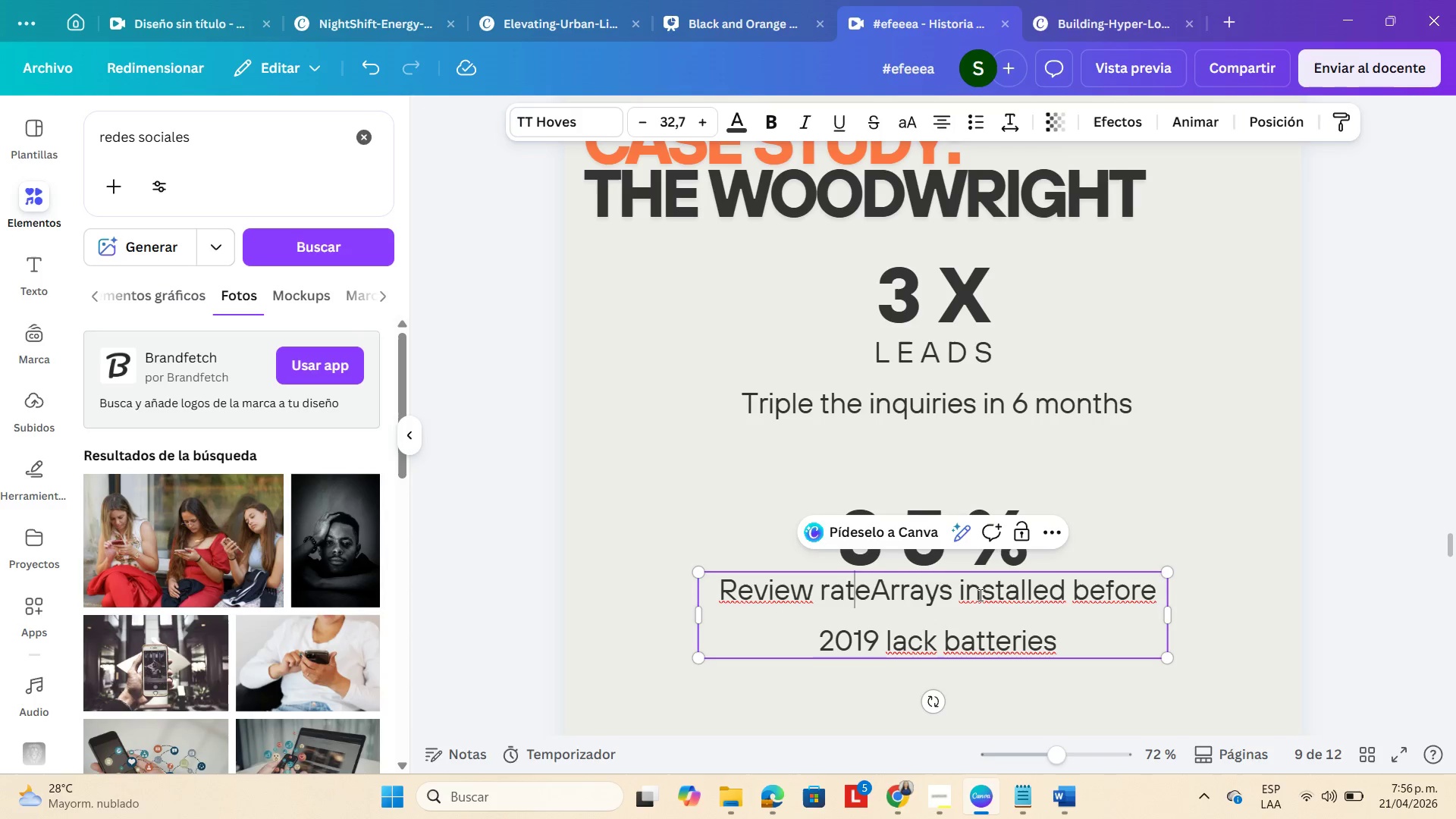 
key(ArrowLeft)
 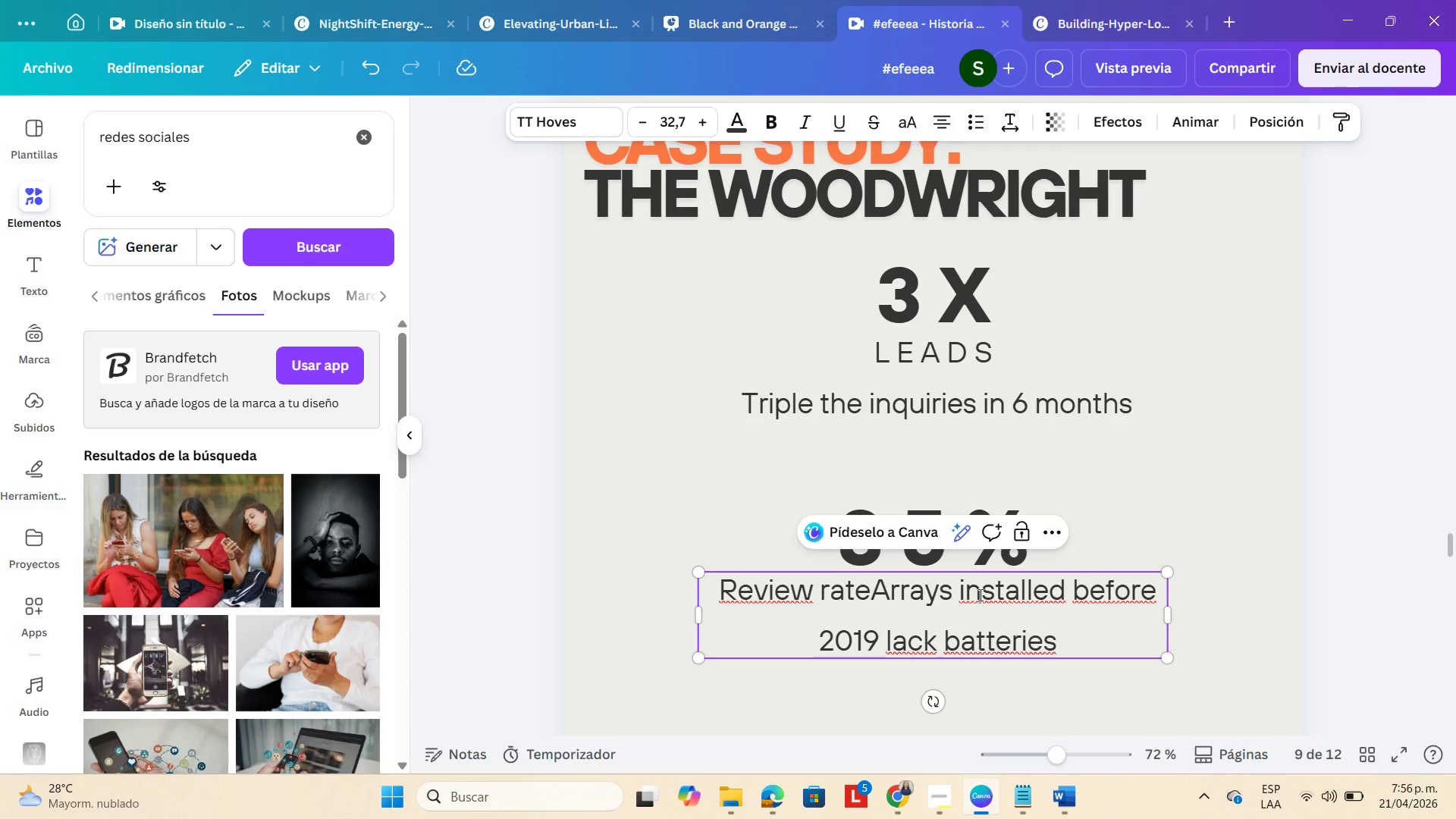 
key(ArrowLeft)
 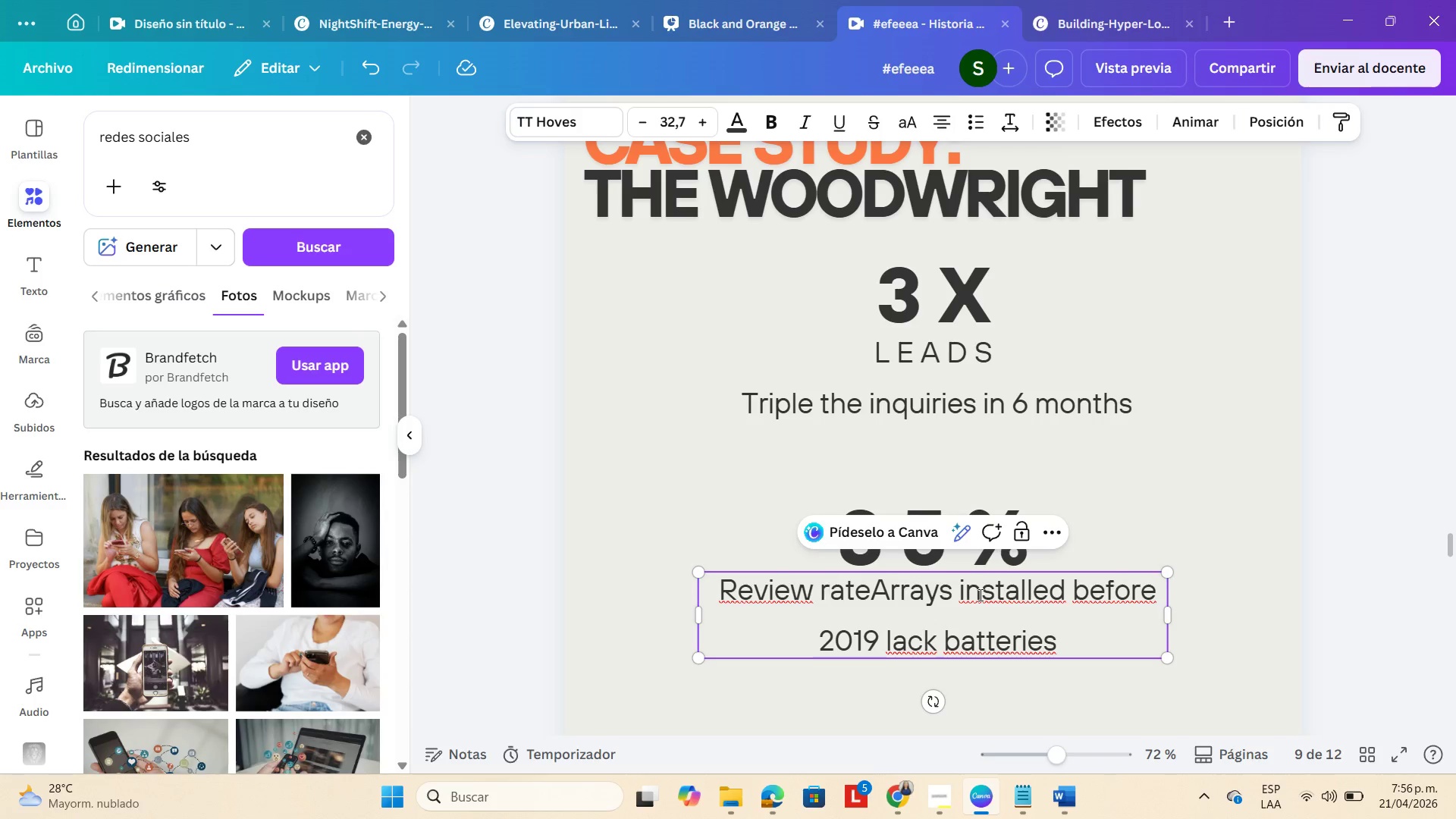 
key(Backspace)
 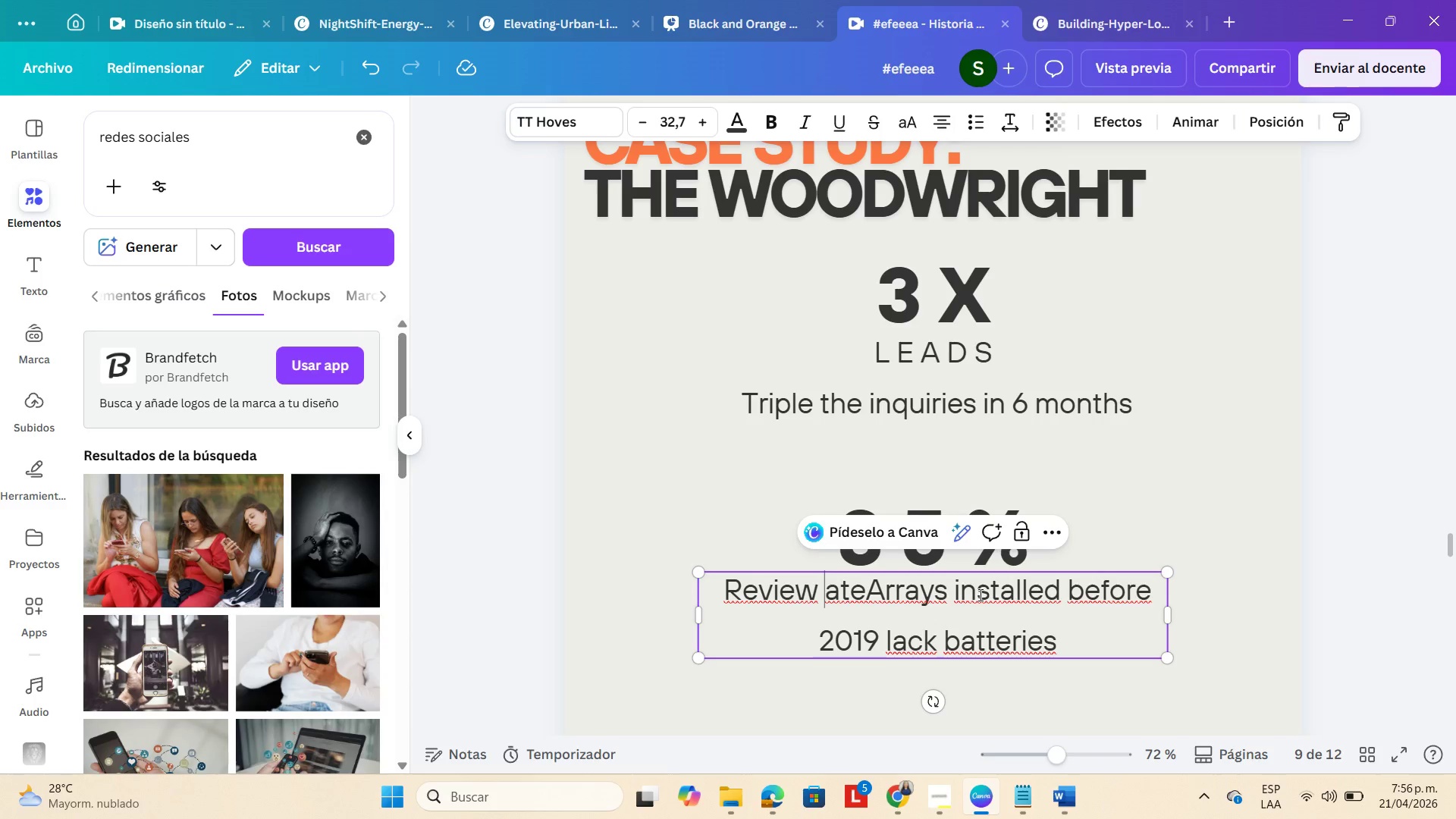 
key(Shift+ShiftLeft)
 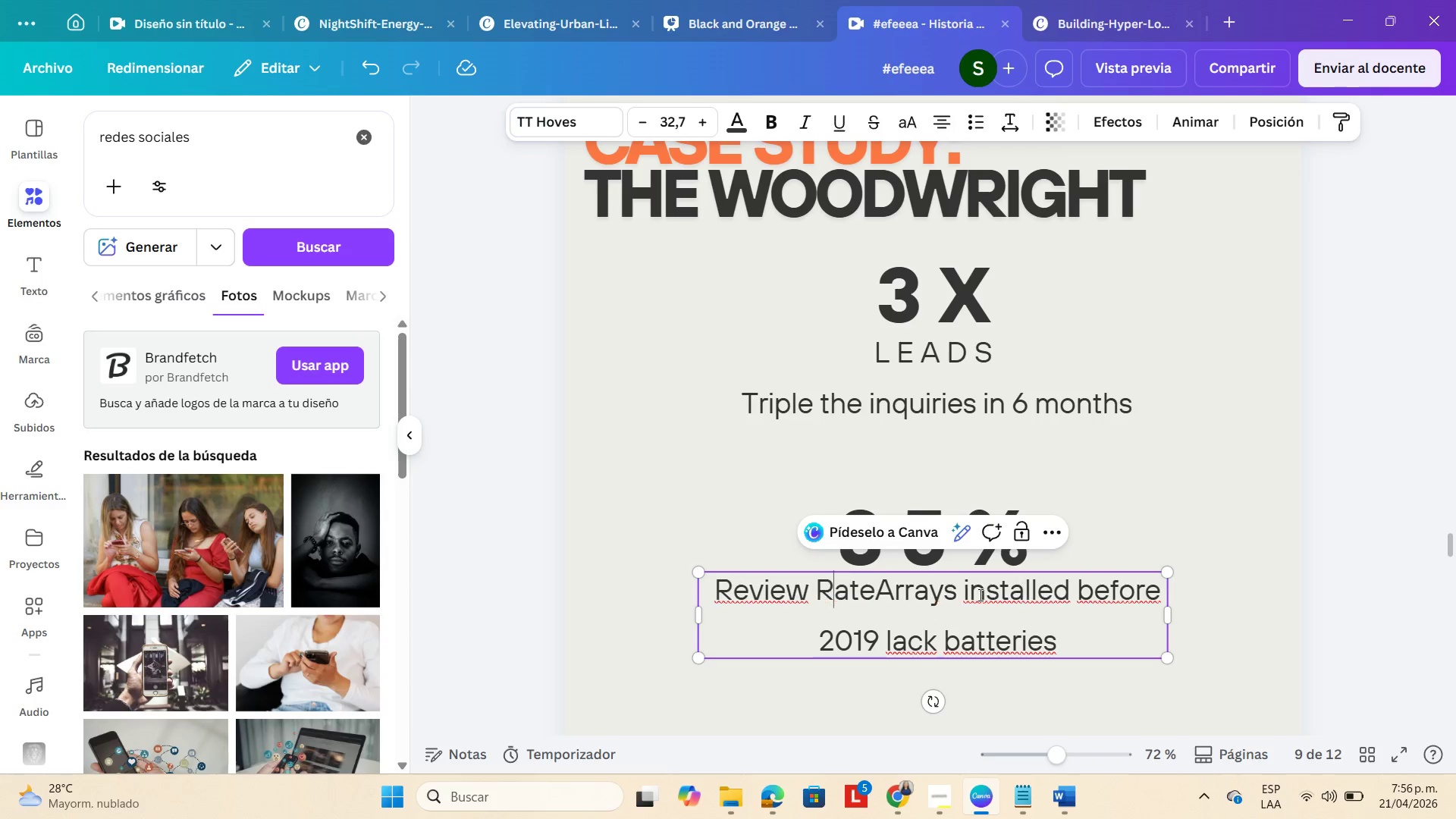 
key(Shift+R)
 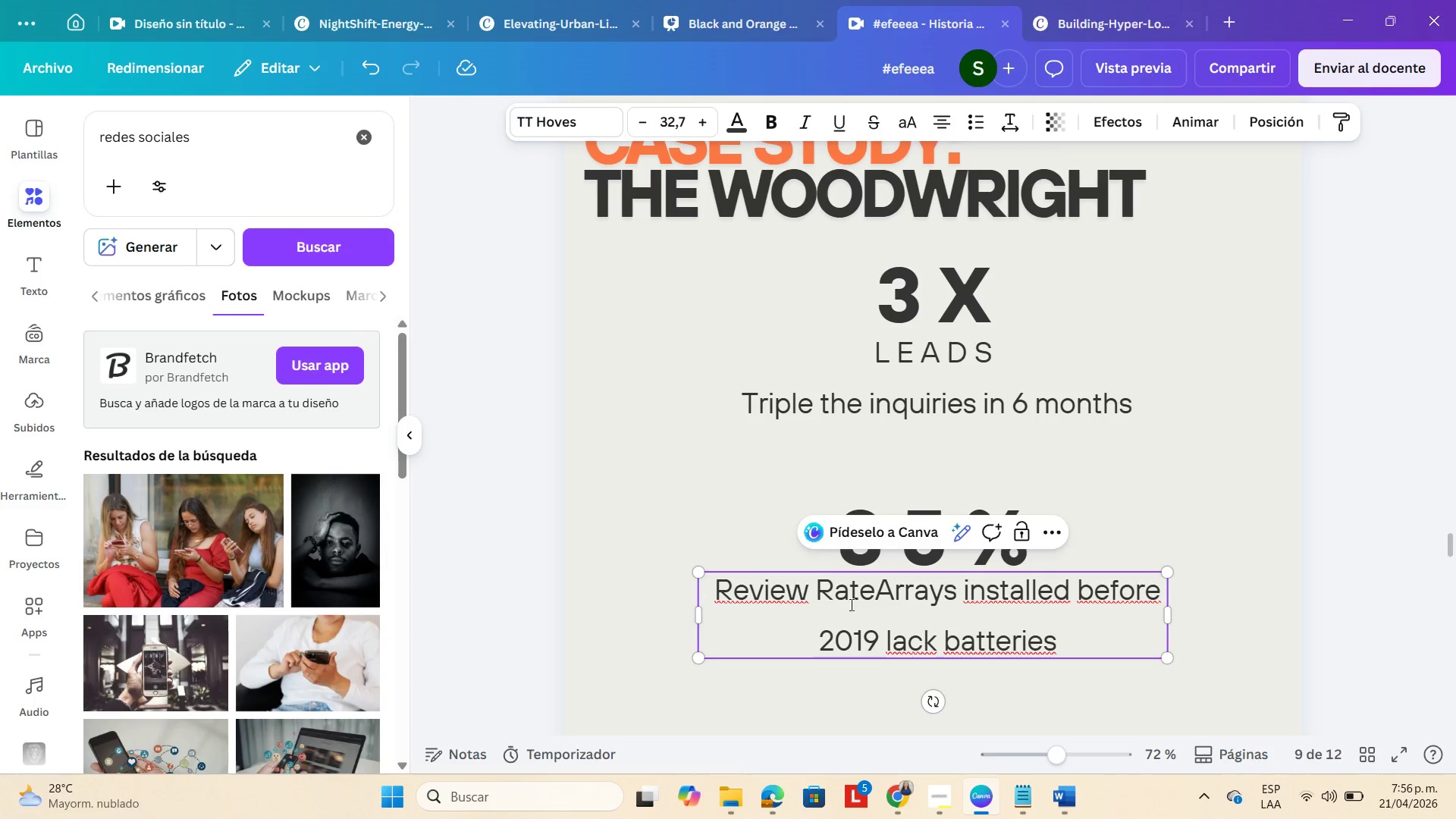 
left_click([871, 595])
 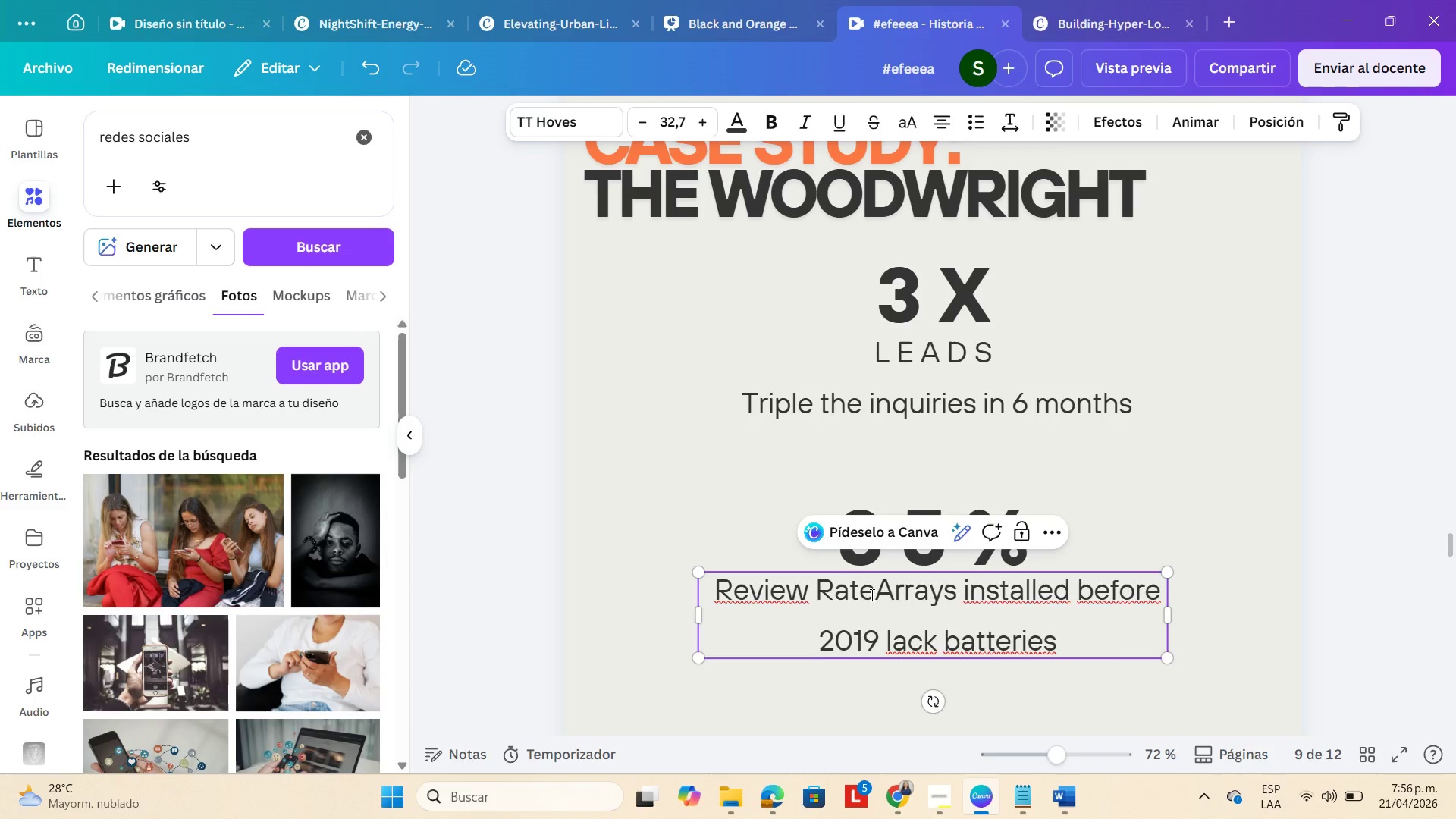 
key(Enter)
 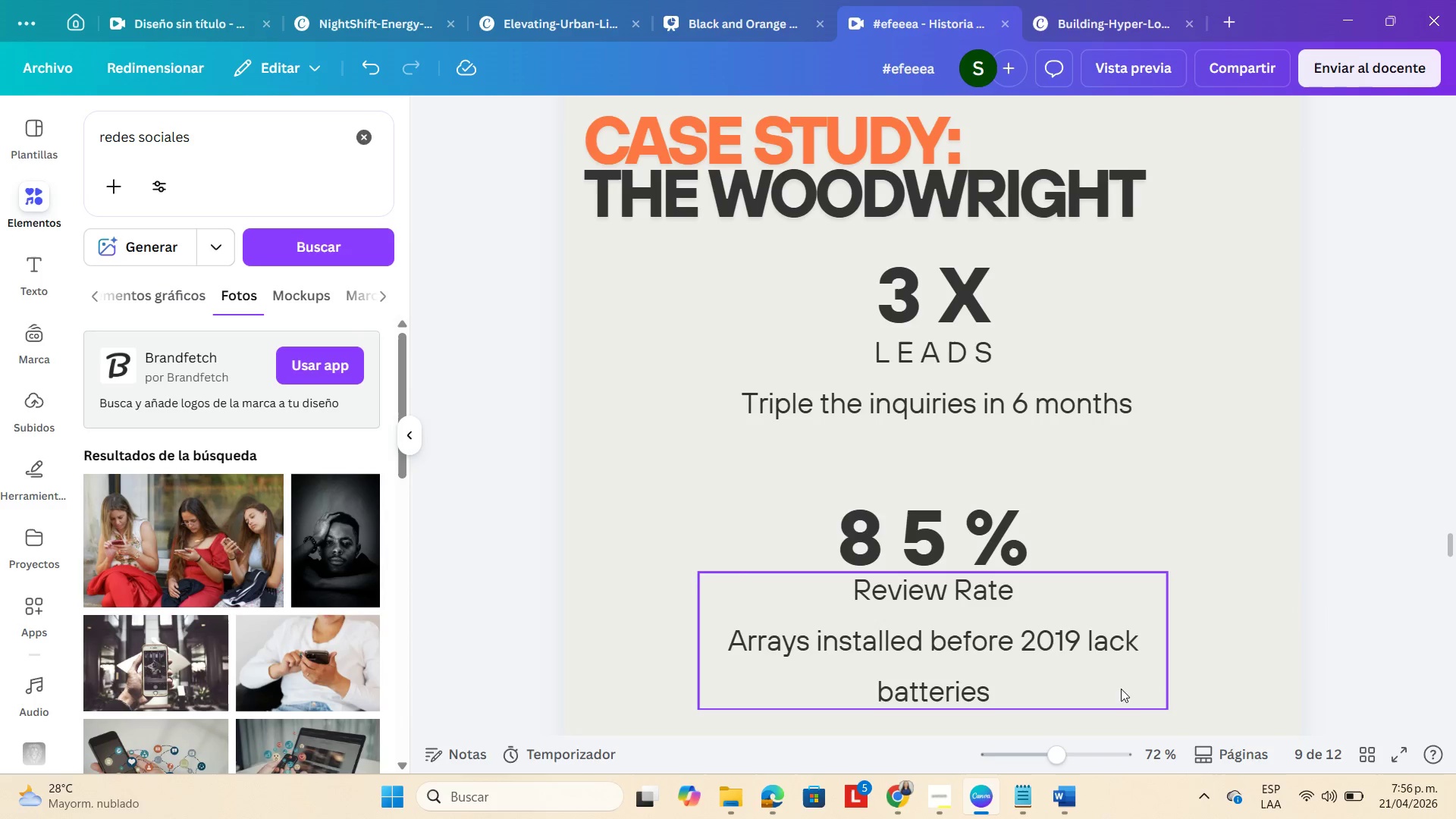 
left_click([913, 599])
 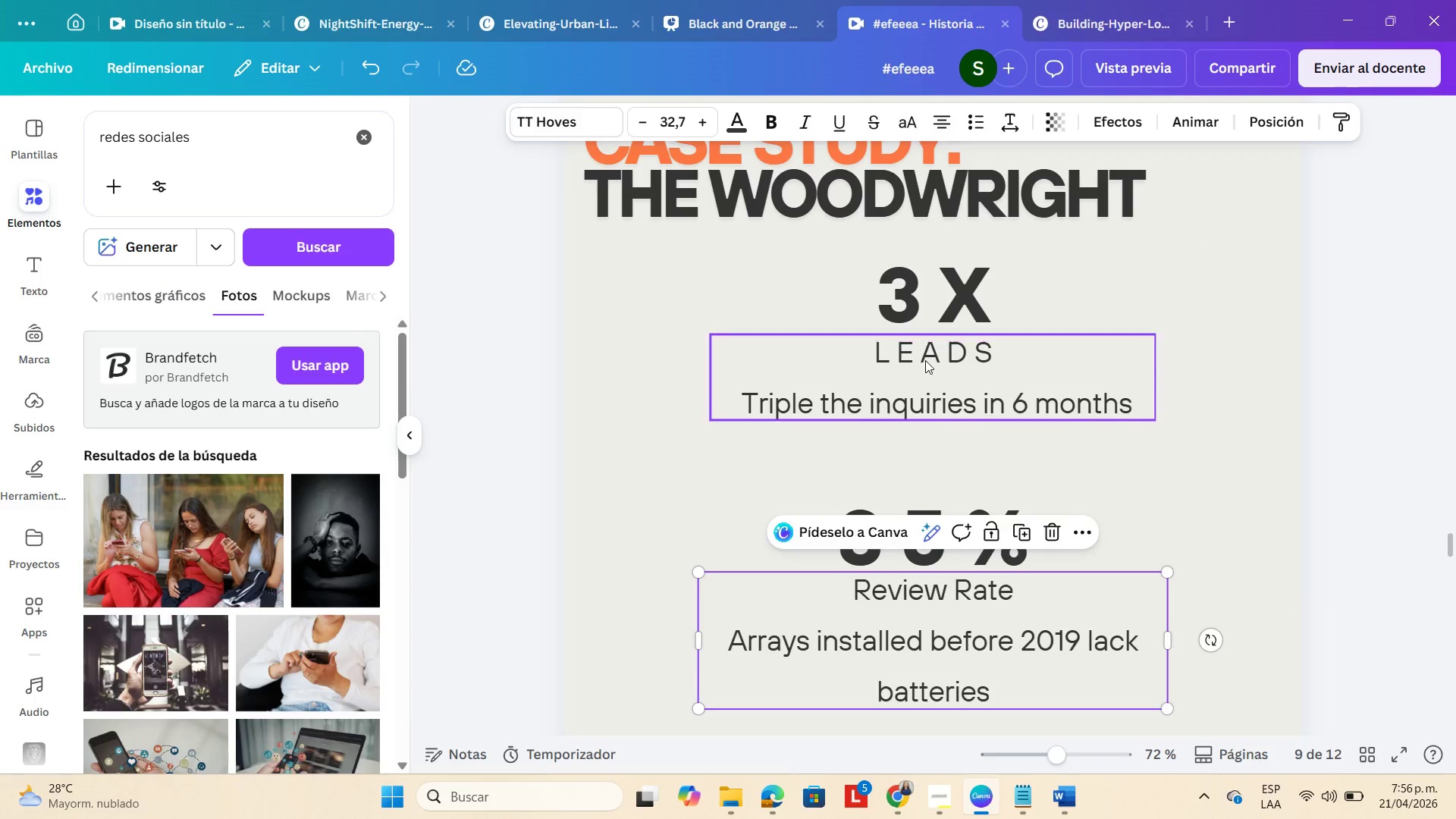 
left_click([942, 339])
 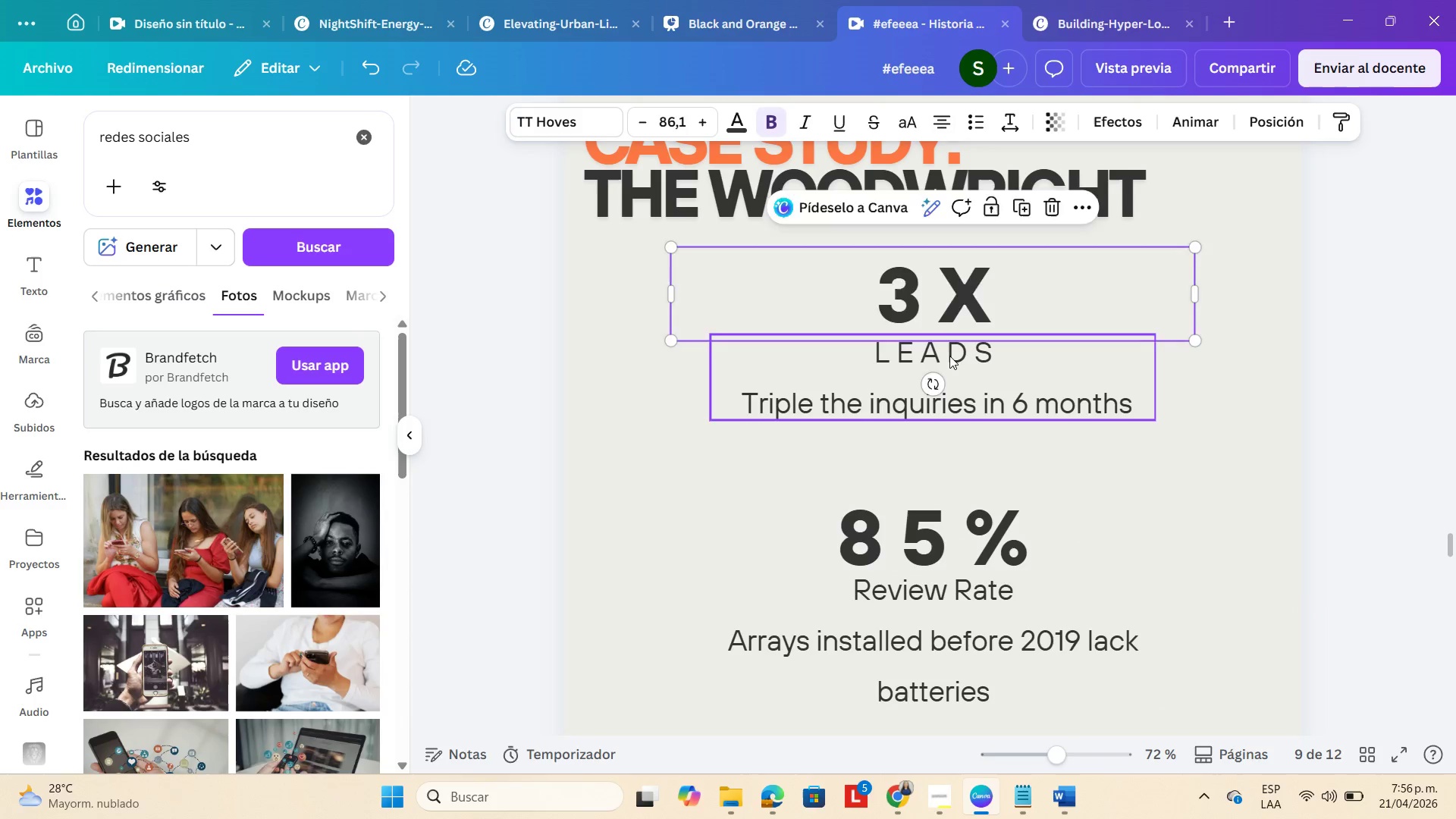 
double_click([949, 356])
 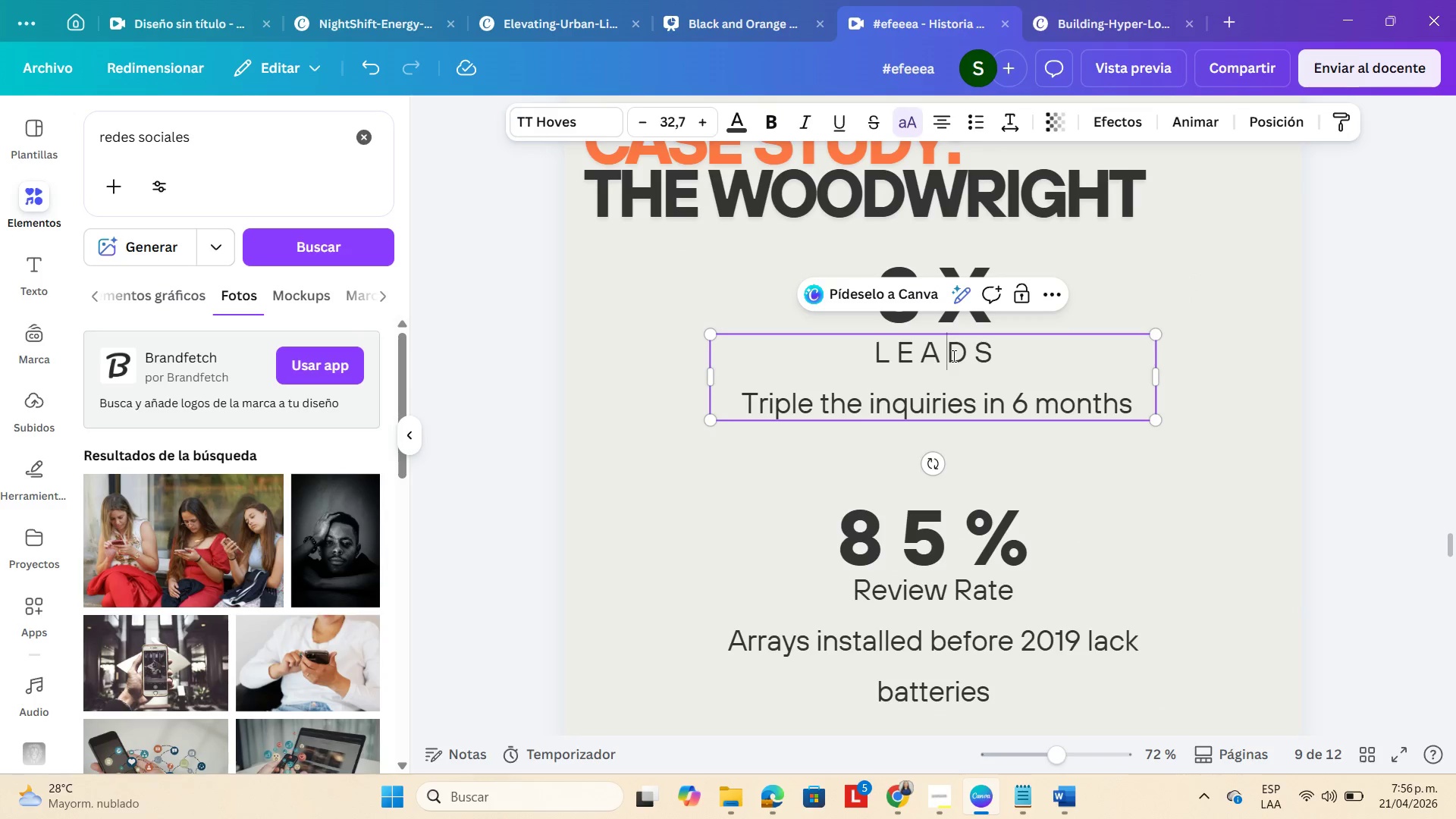 
triple_click([952, 356])
 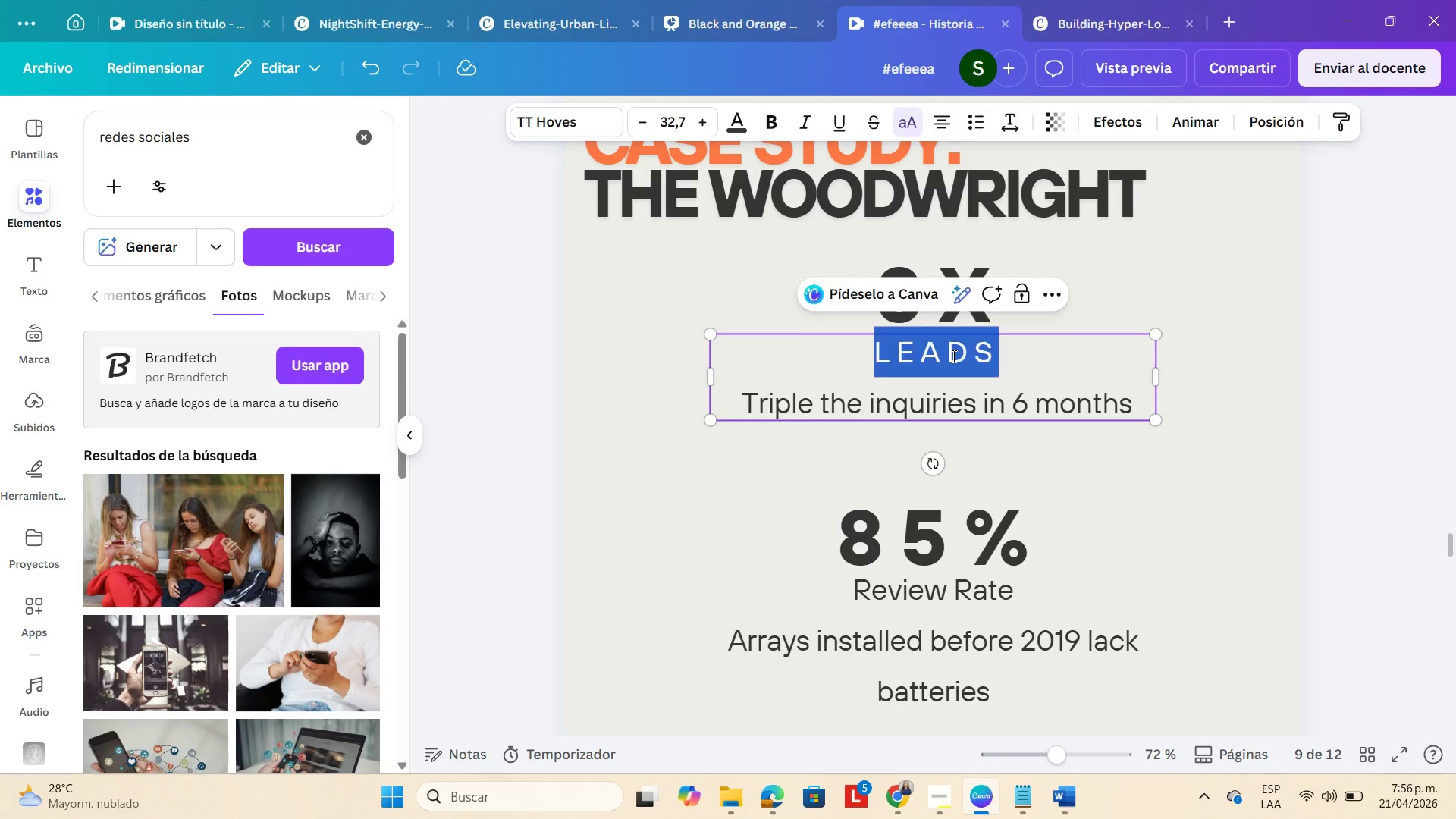 
triple_click([952, 356])
 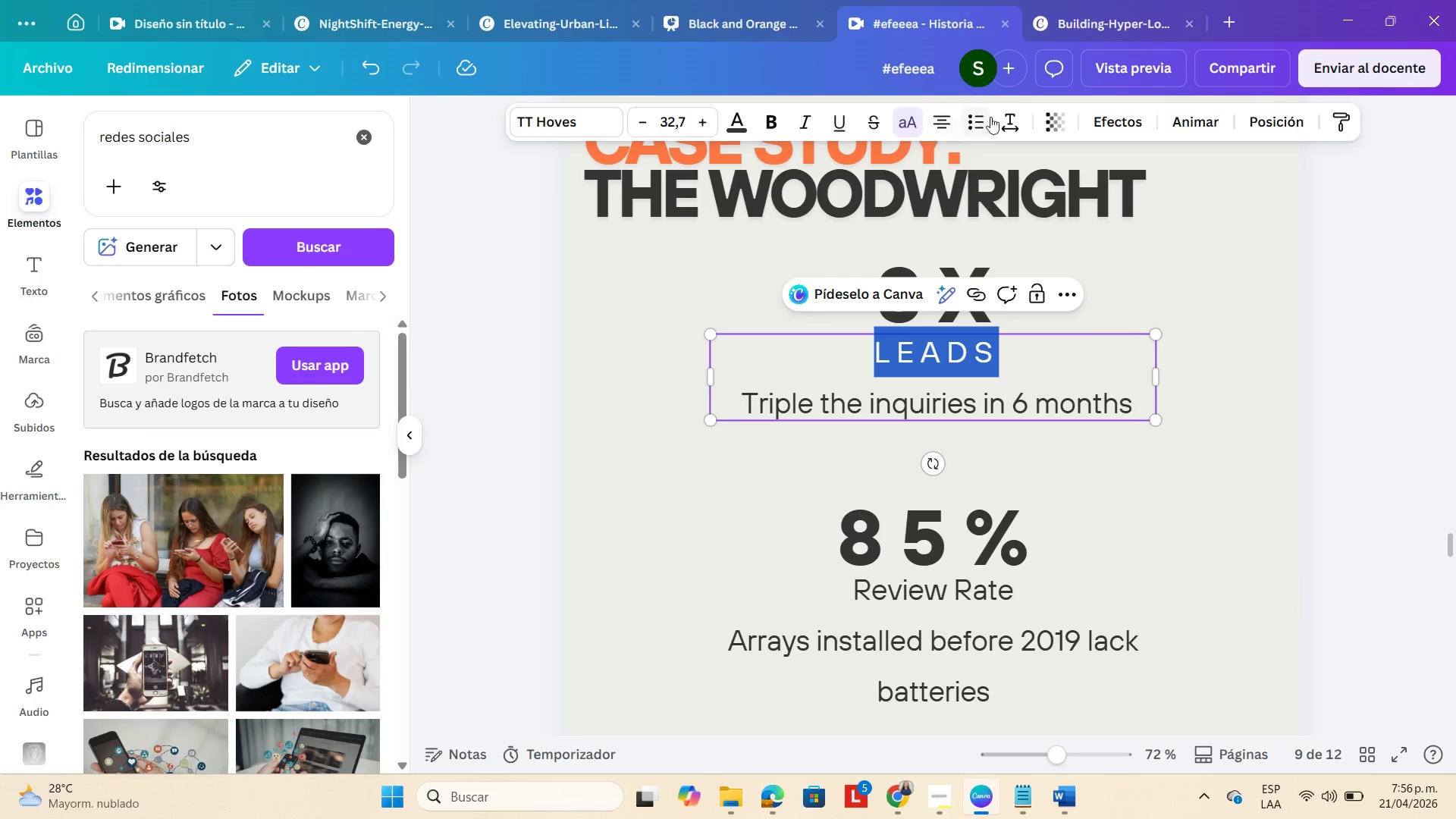 
left_click([1006, 121])
 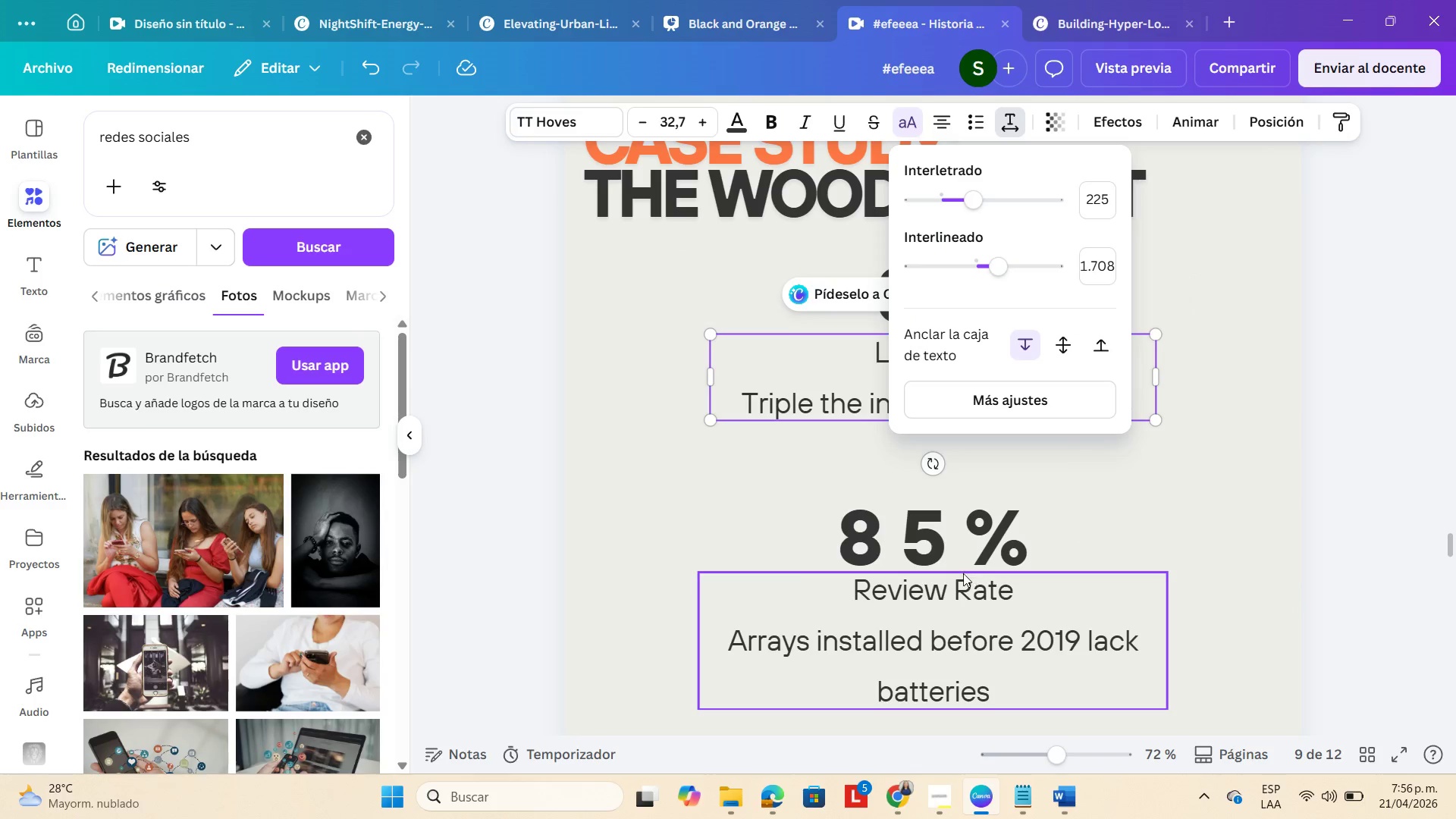 
double_click([956, 594])
 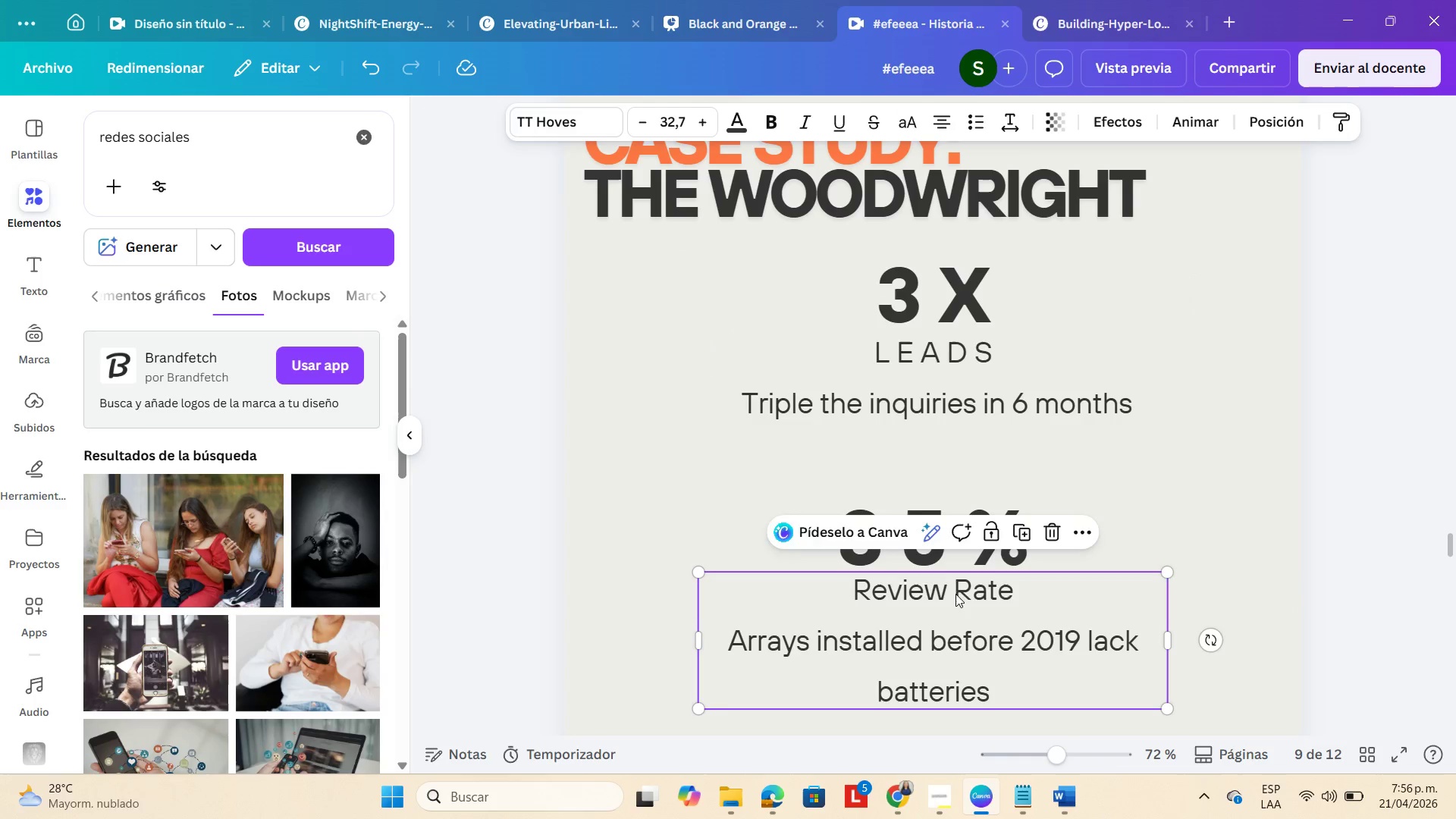 
triple_click([956, 594])
 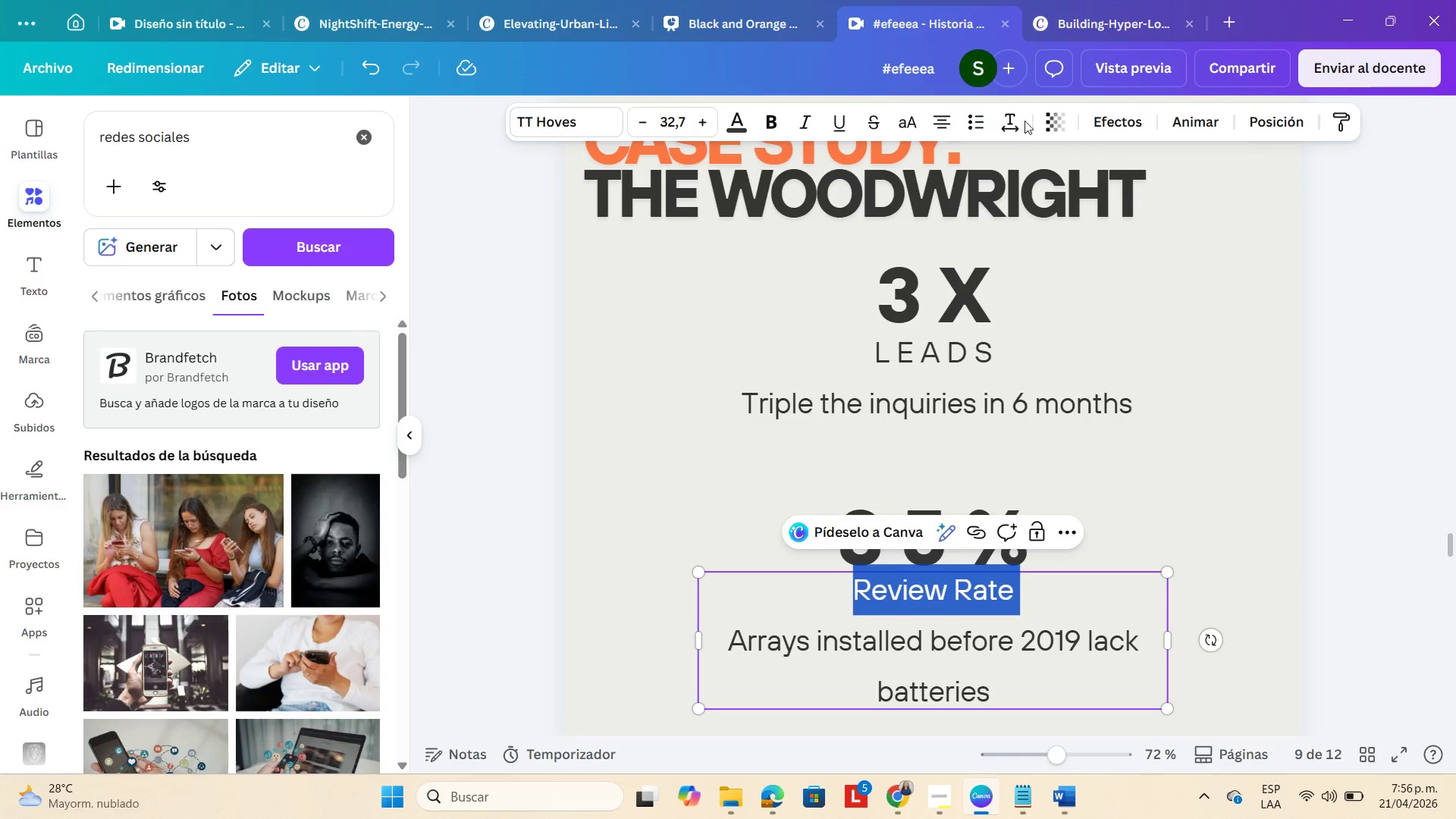 
left_click([1018, 118])
 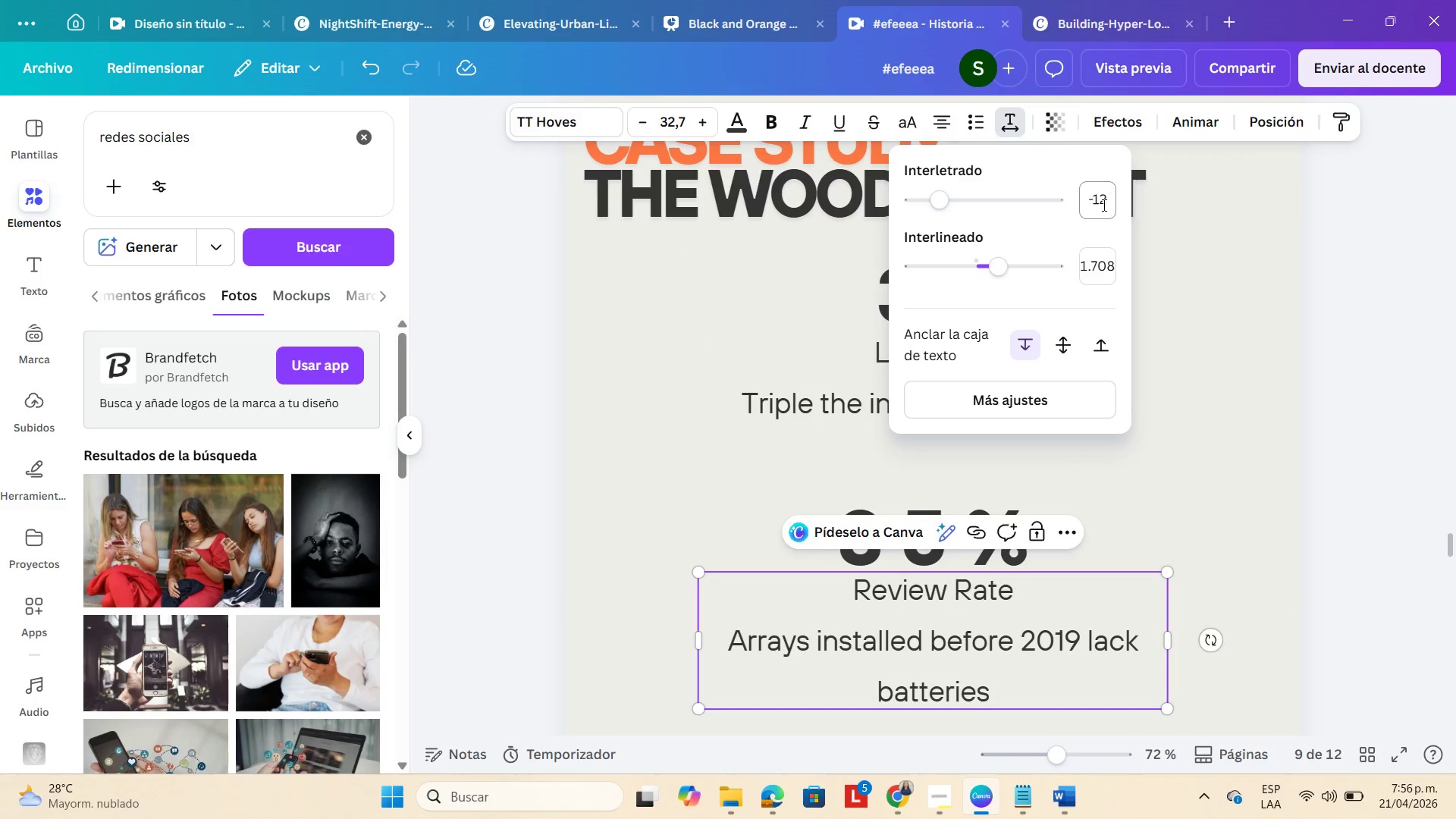 
left_click([1103, 205])
 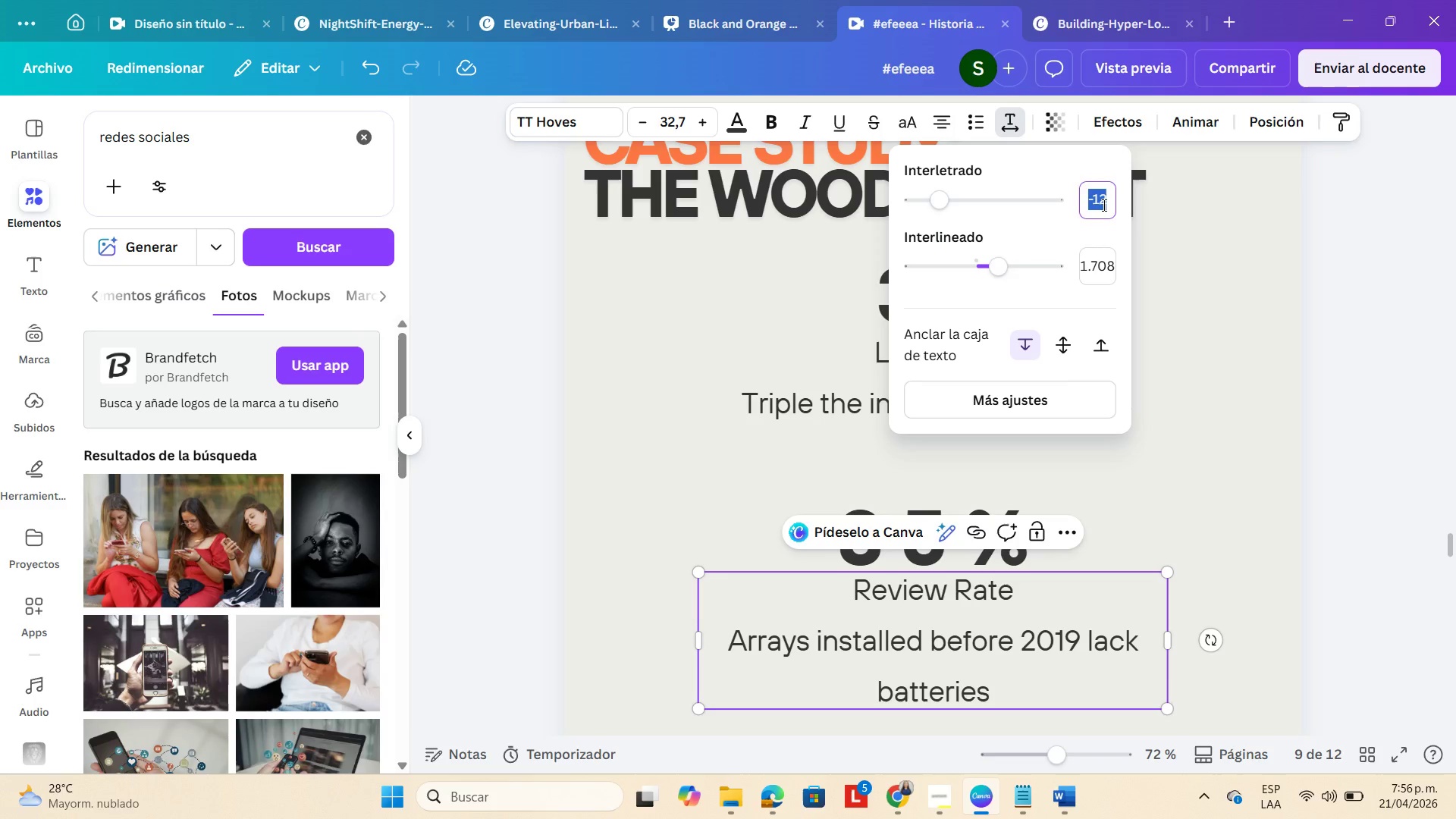 
key(Numpad2)
 